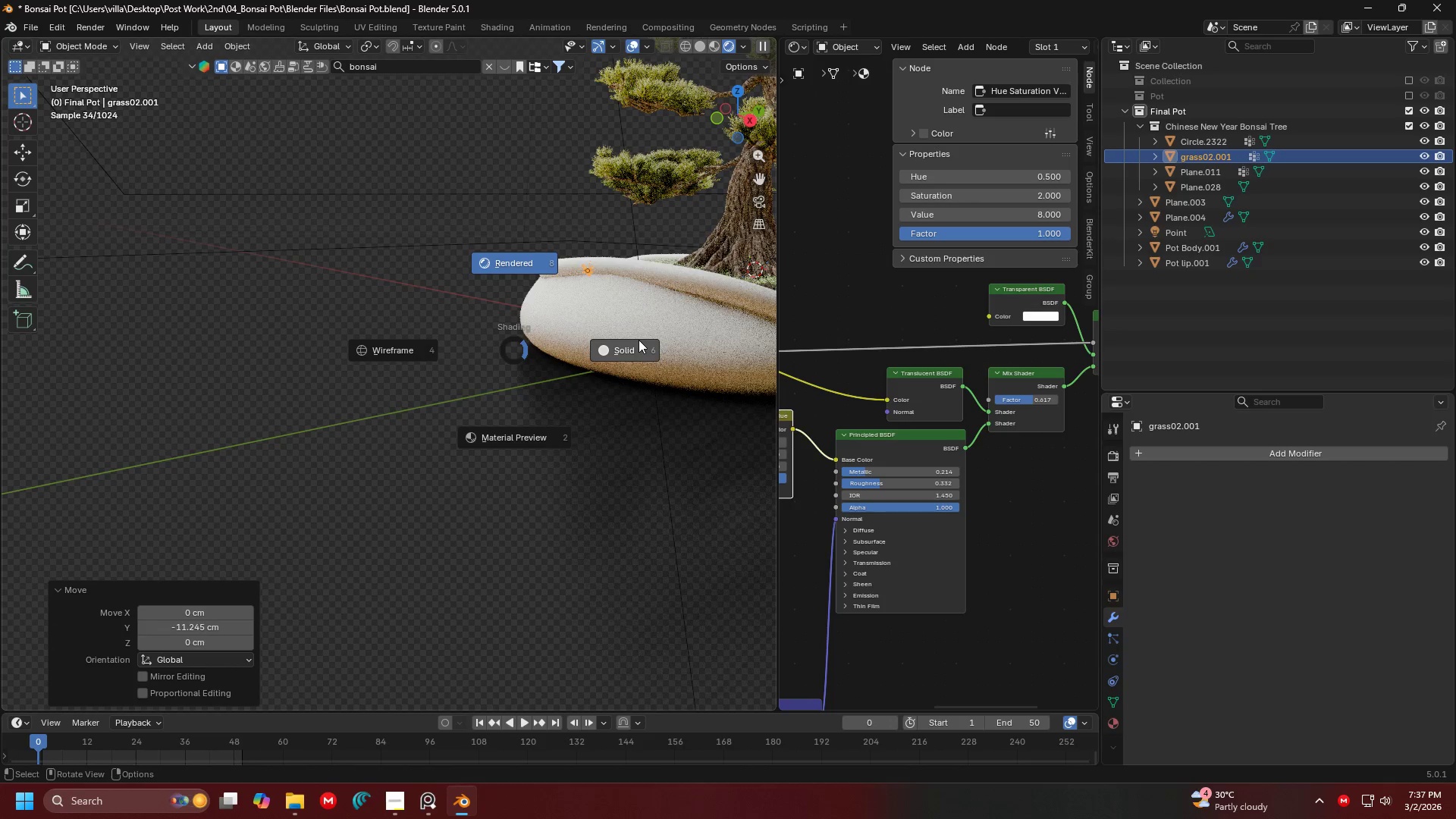 
hold_key(key=Z, duration=15.39)
 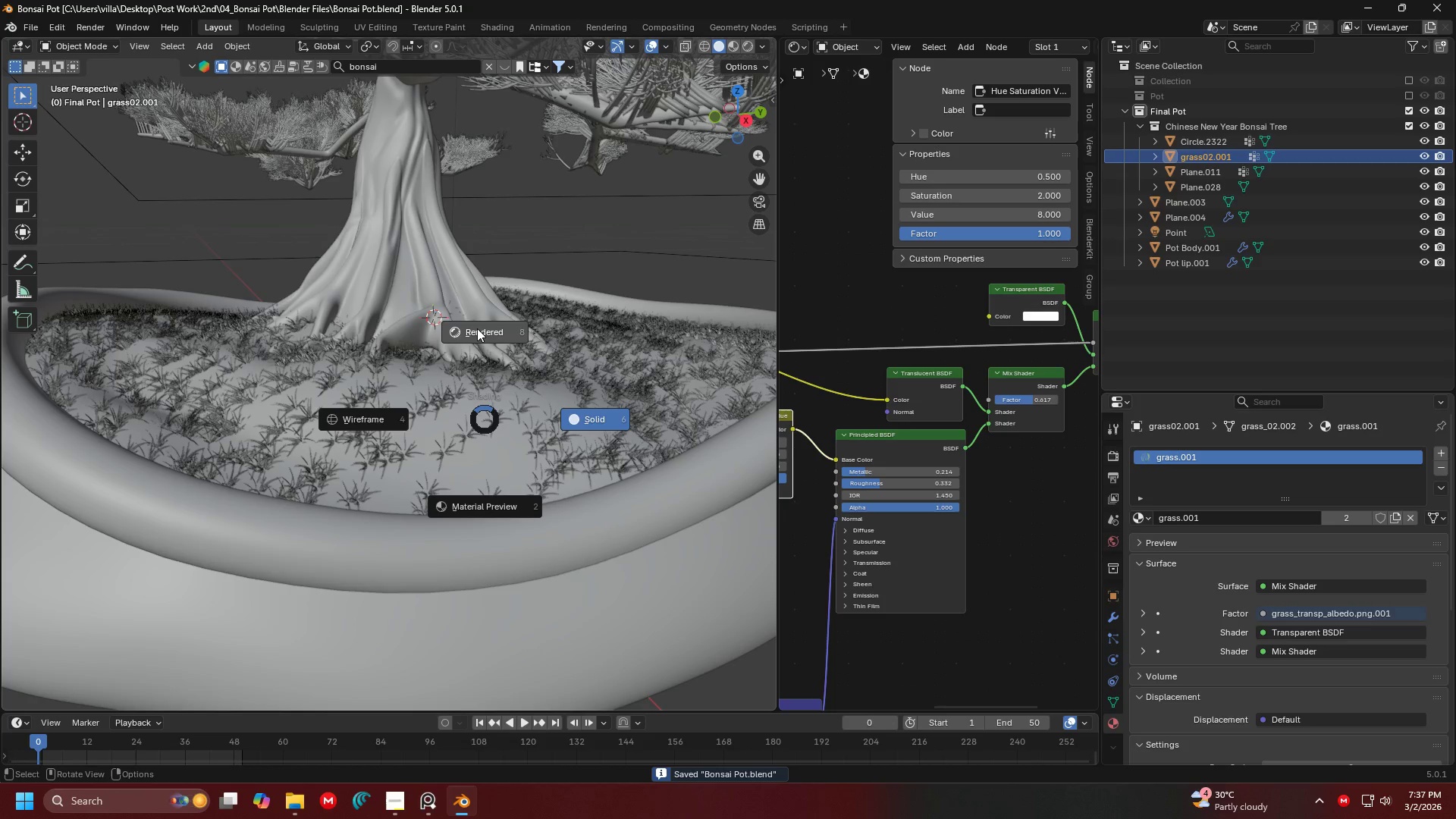 
hold_key(key=ShiftLeft, duration=0.36)
 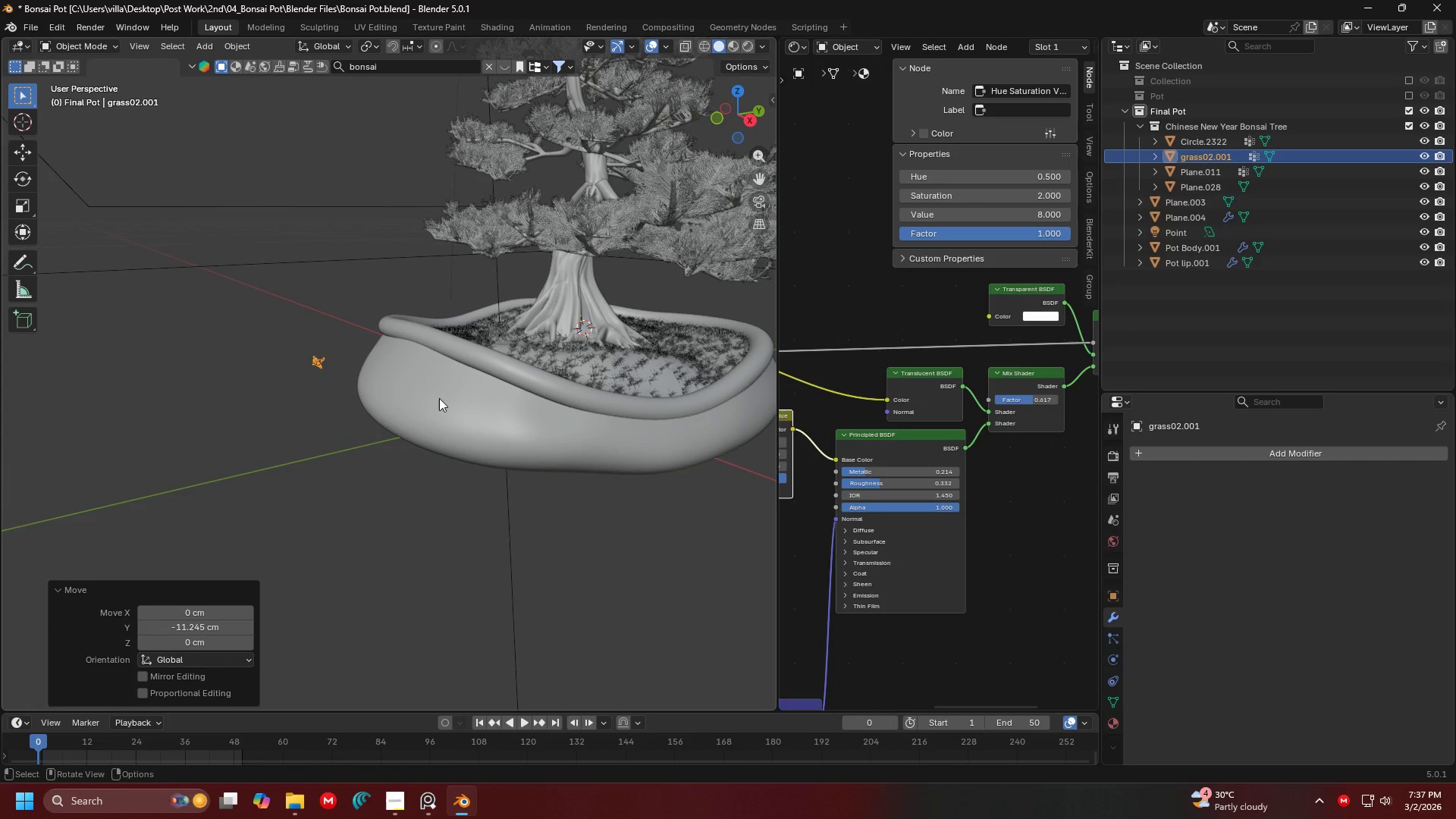 
hold_key(key=ControlLeft, duration=0.88)
 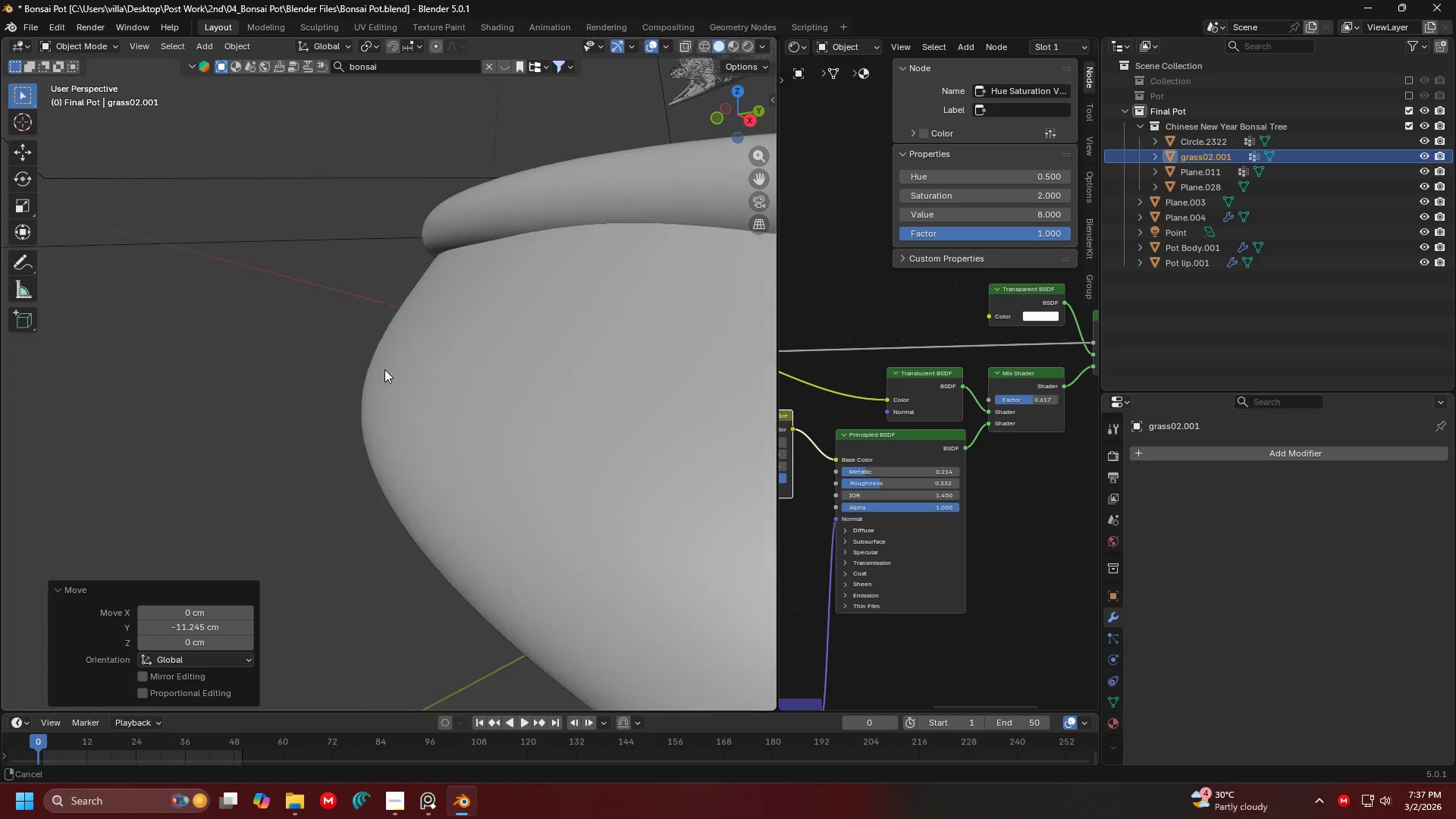 
hold_key(key=ControlLeft, duration=4.77)
 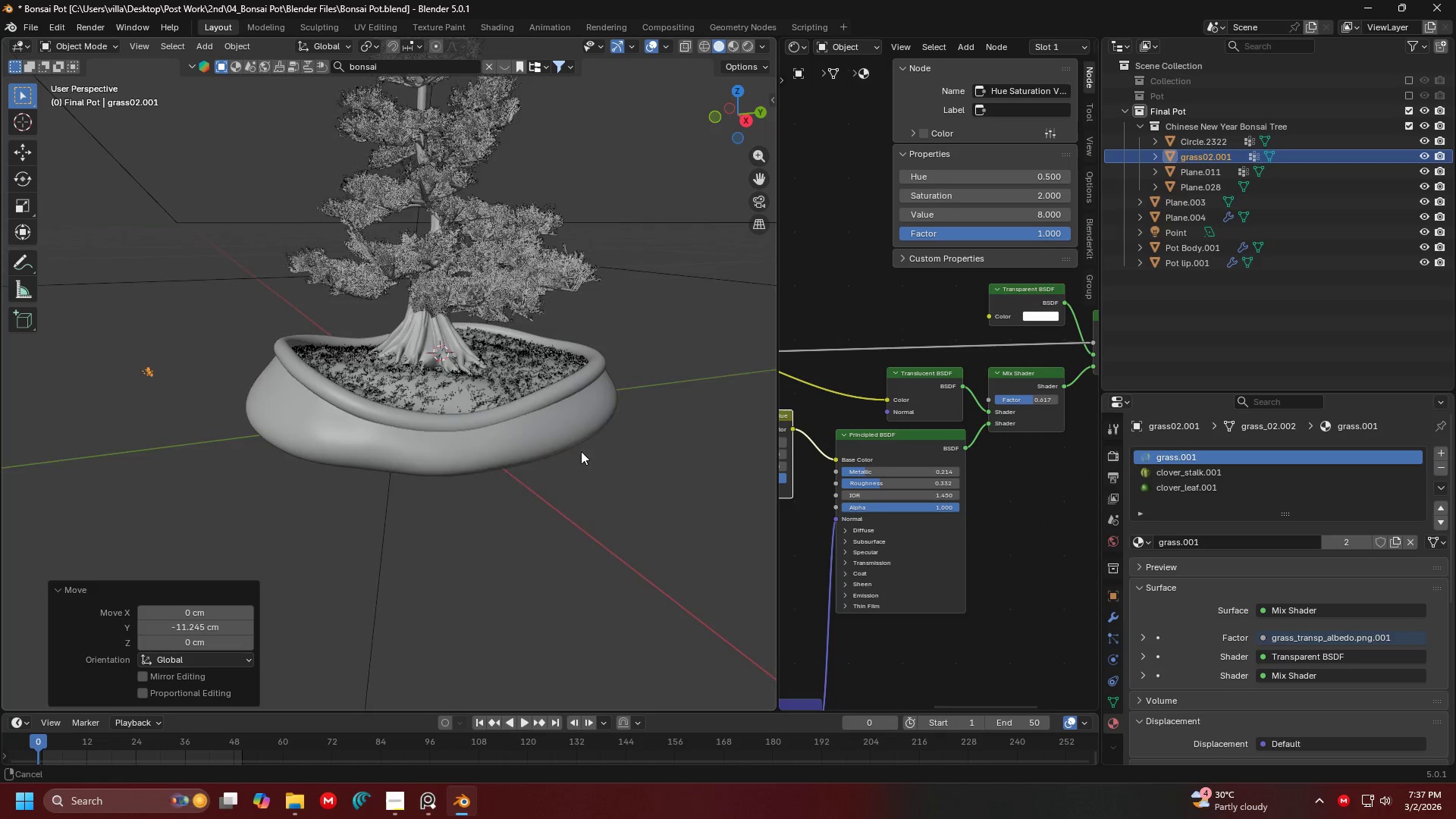 
hold_key(key=ShiftLeft, duration=0.73)
 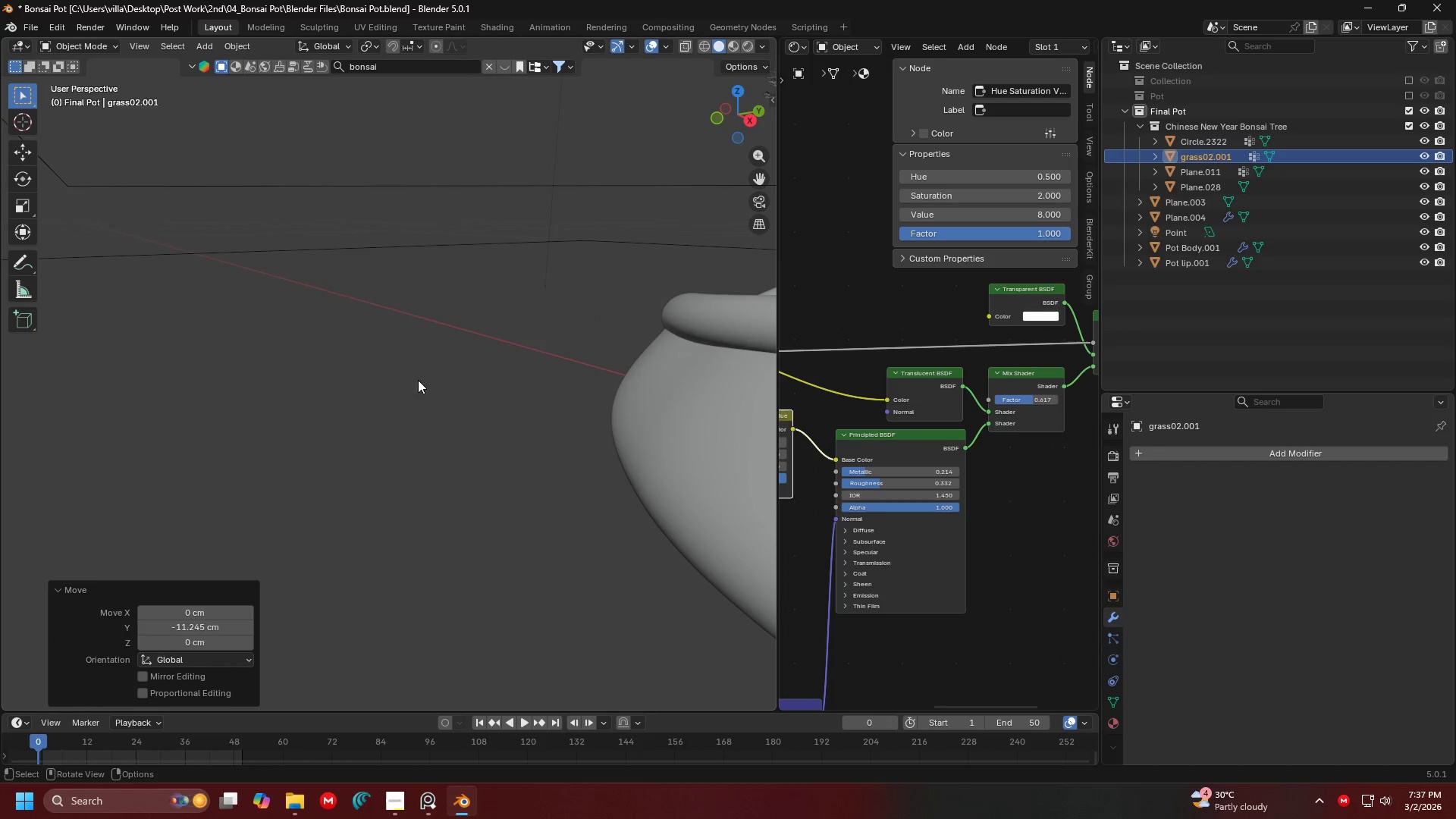 
scroll: coordinate [433, 378], scroll_direction: down, amount: 2.0
 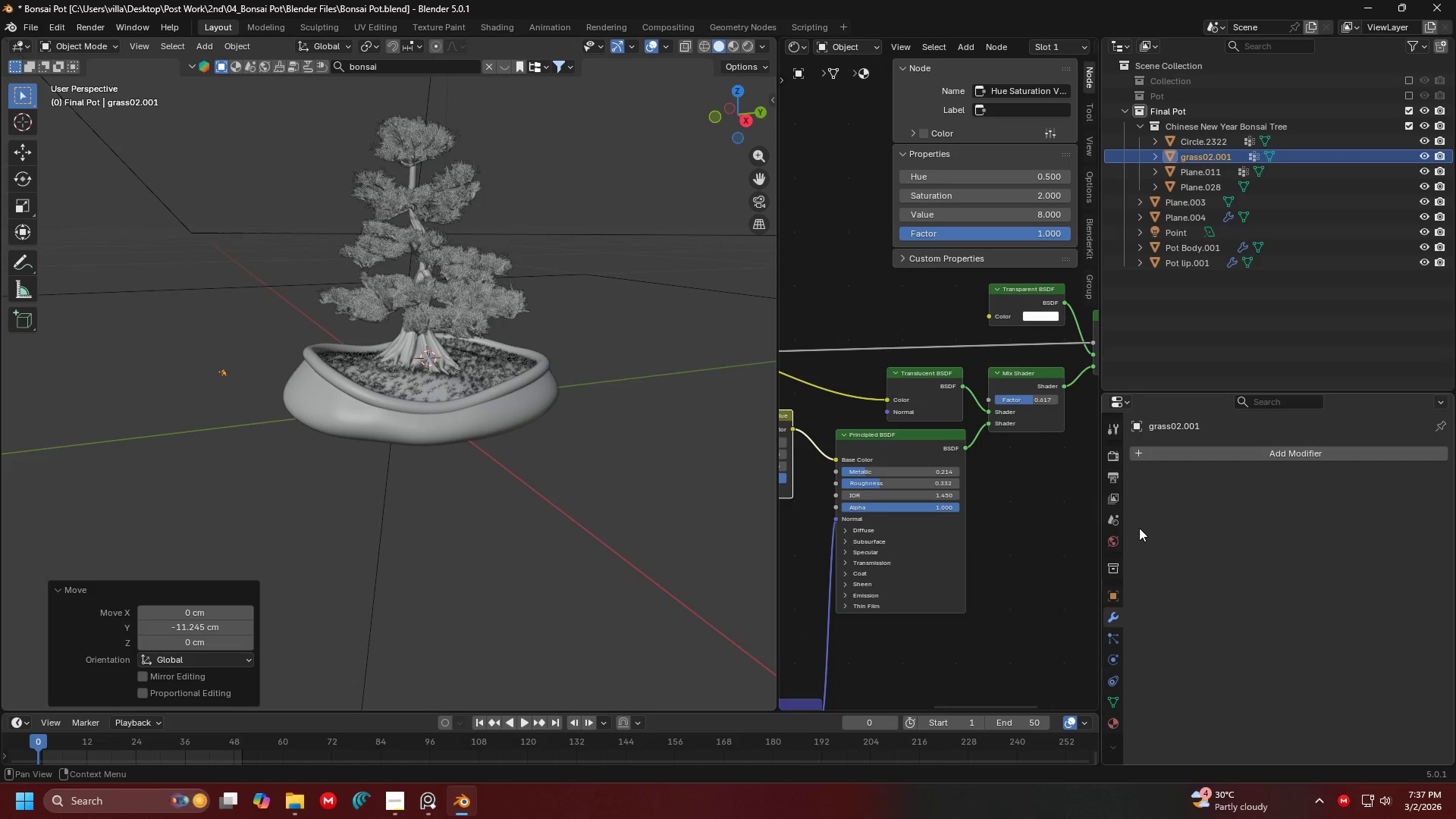 
left_click([1118, 720])
 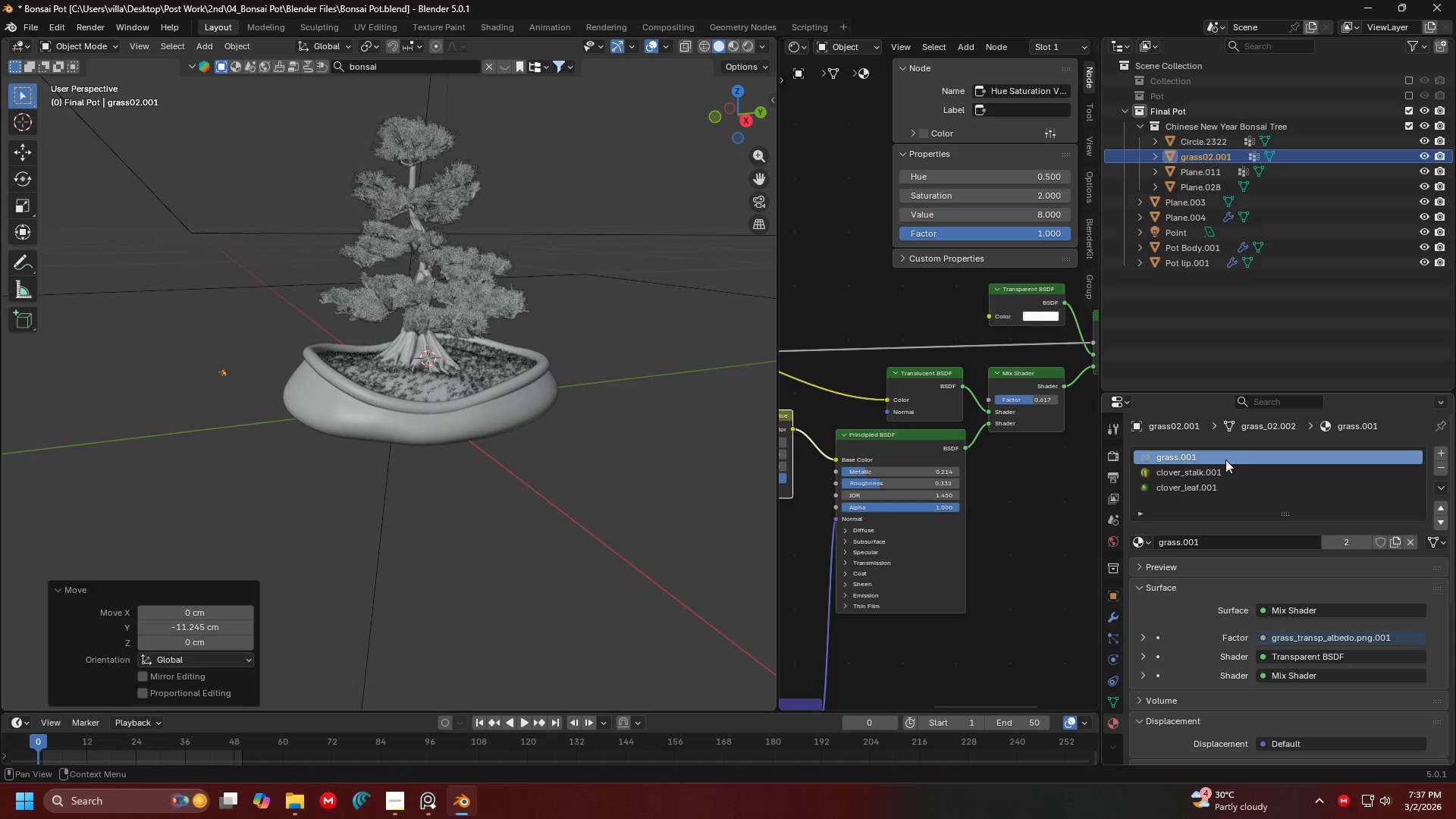 
hold_key(key=ControlLeft, duration=1.09)
 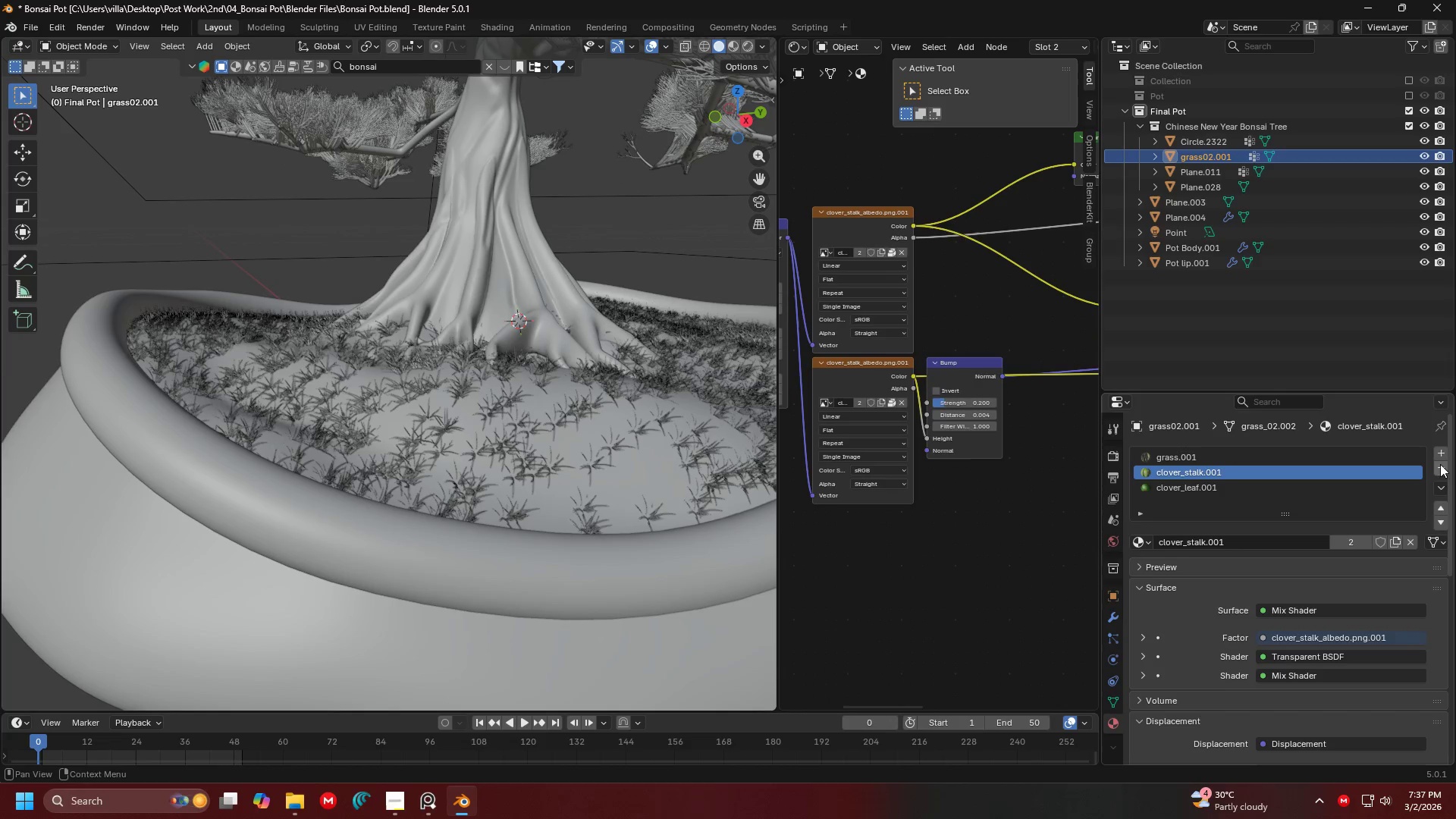 
double_click([1440, 464])
 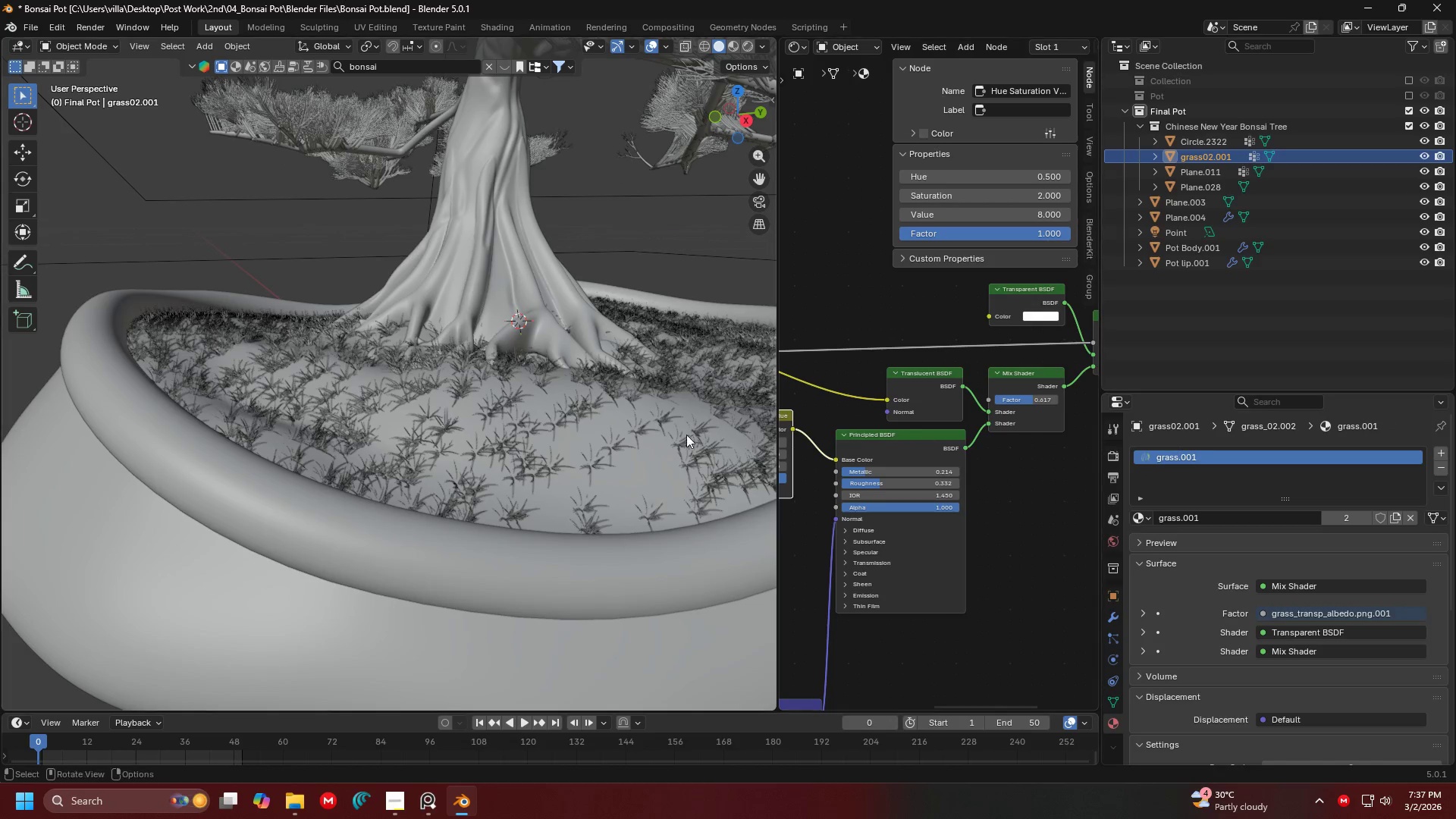 
hold_key(key=ShiftLeft, duration=0.36)
 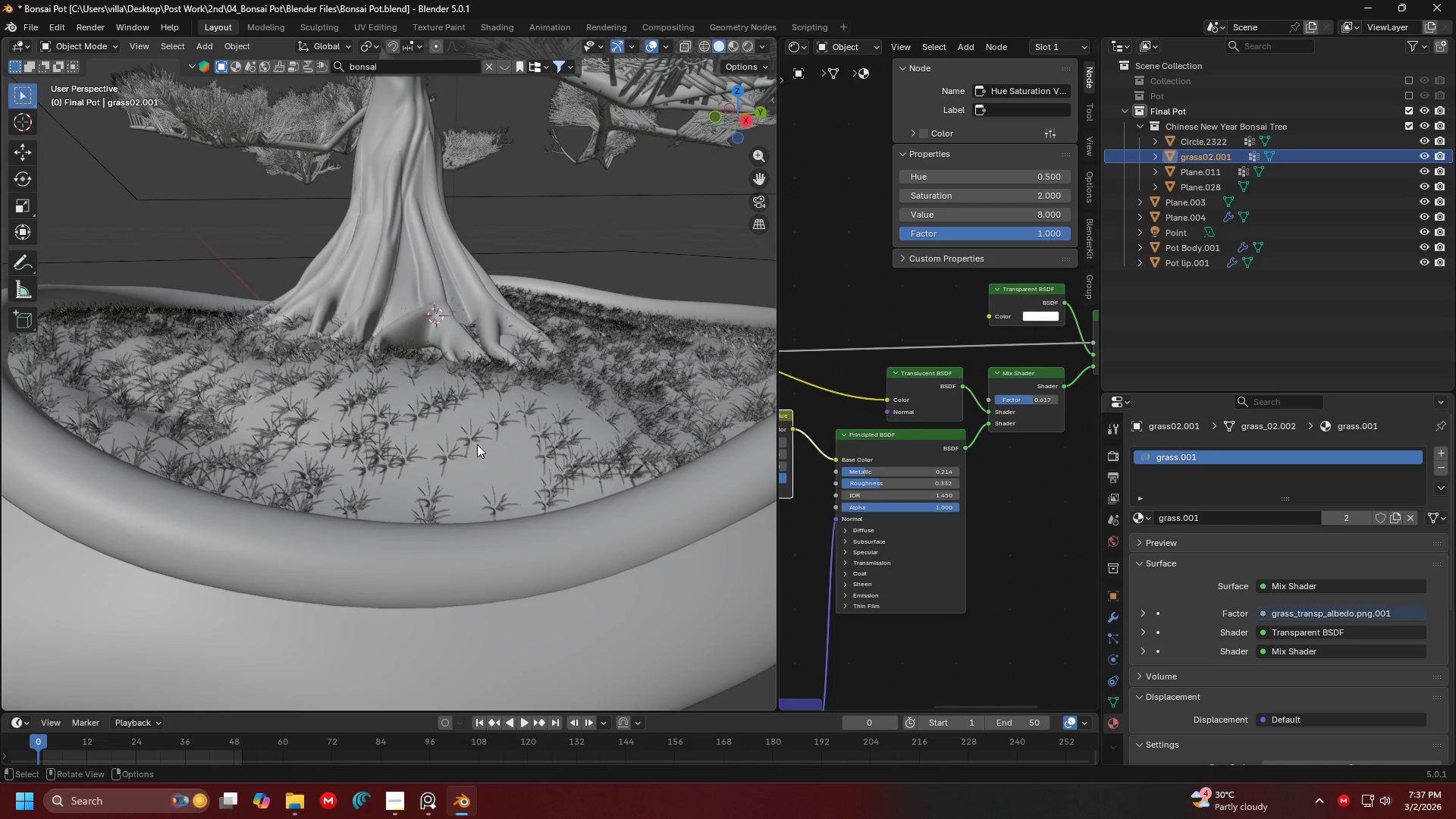 
key(Control+ControlLeft)
 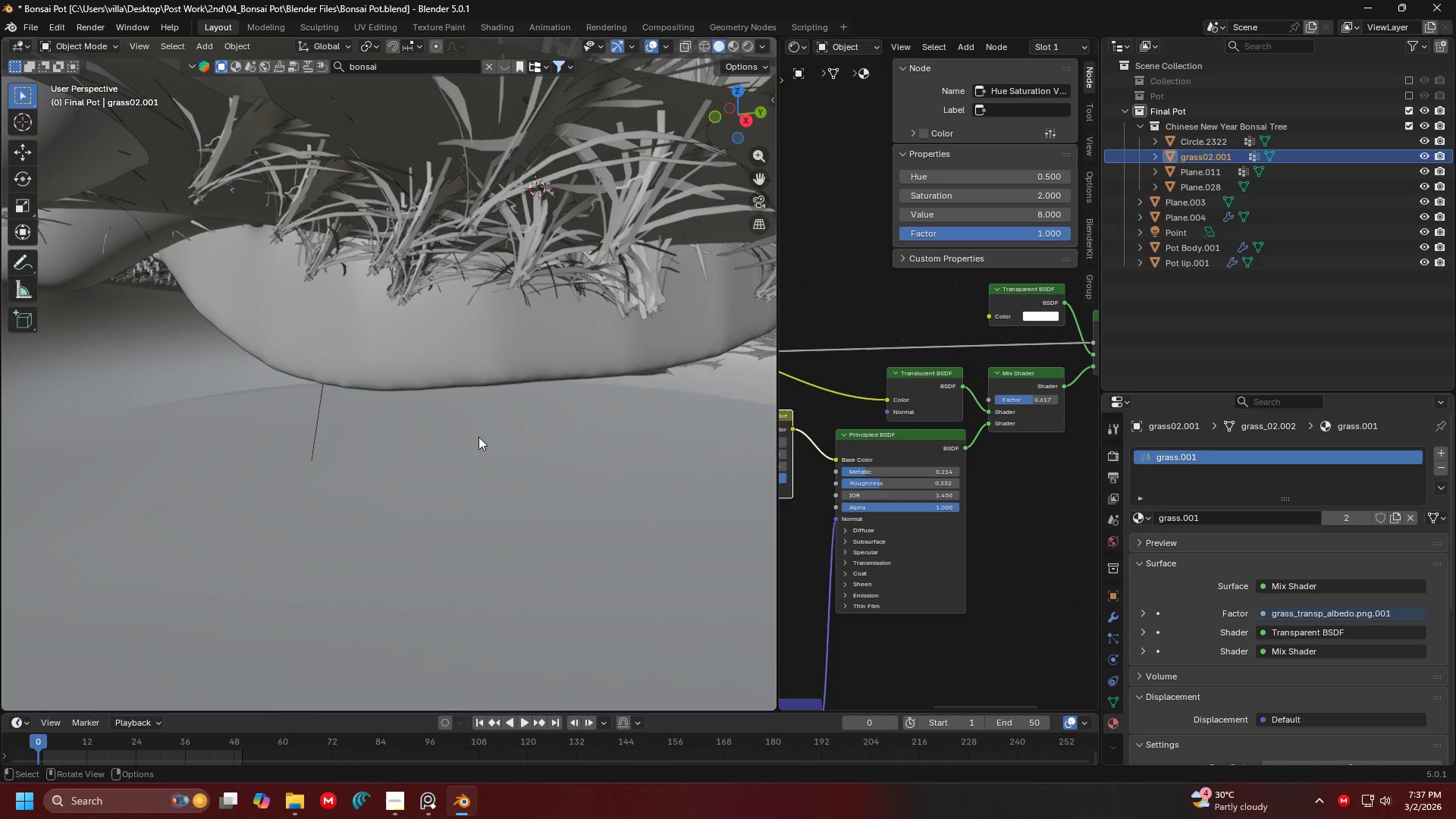 
hold_key(key=ControlLeft, duration=0.53)
 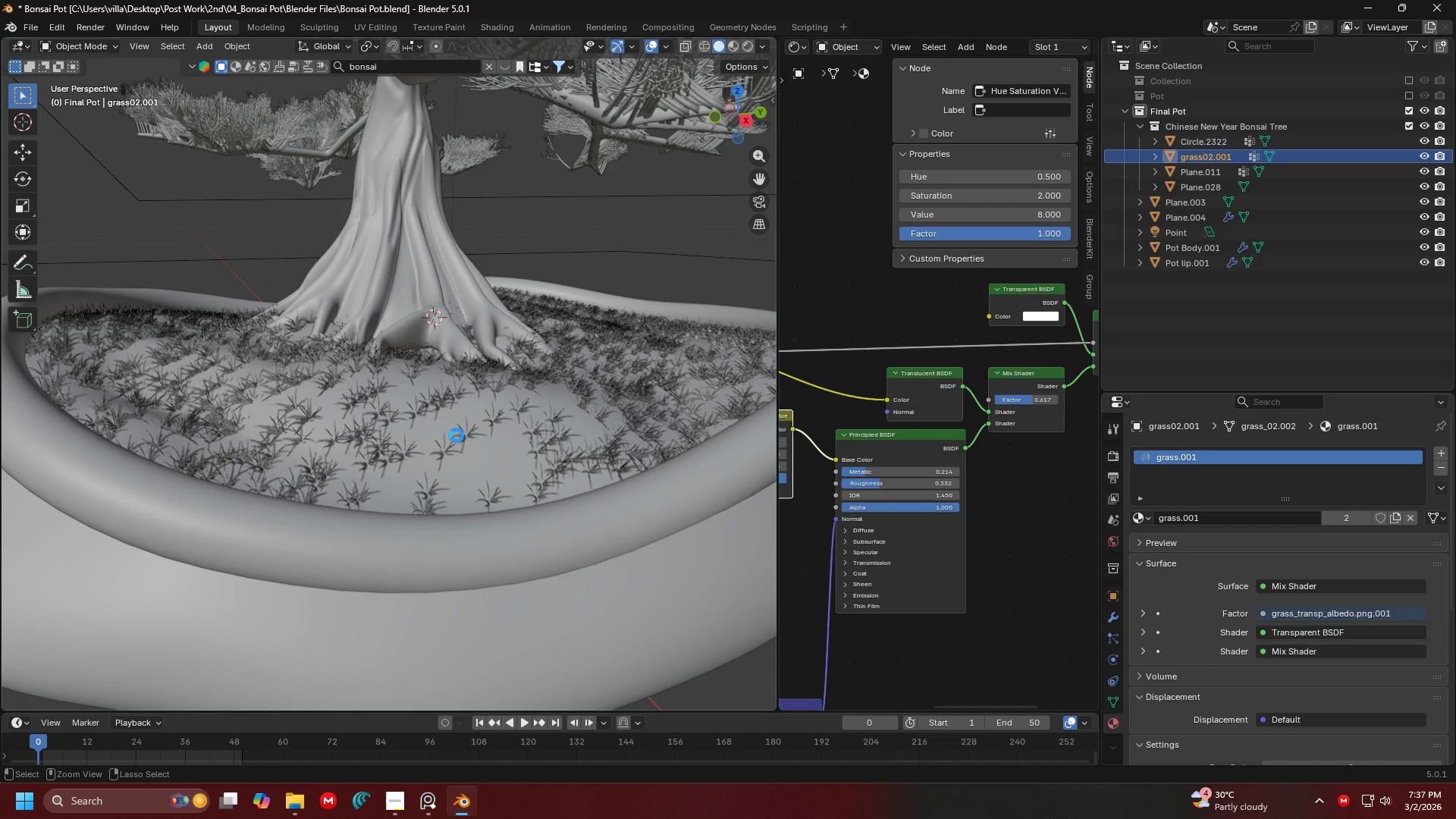 
key(Control+S)
 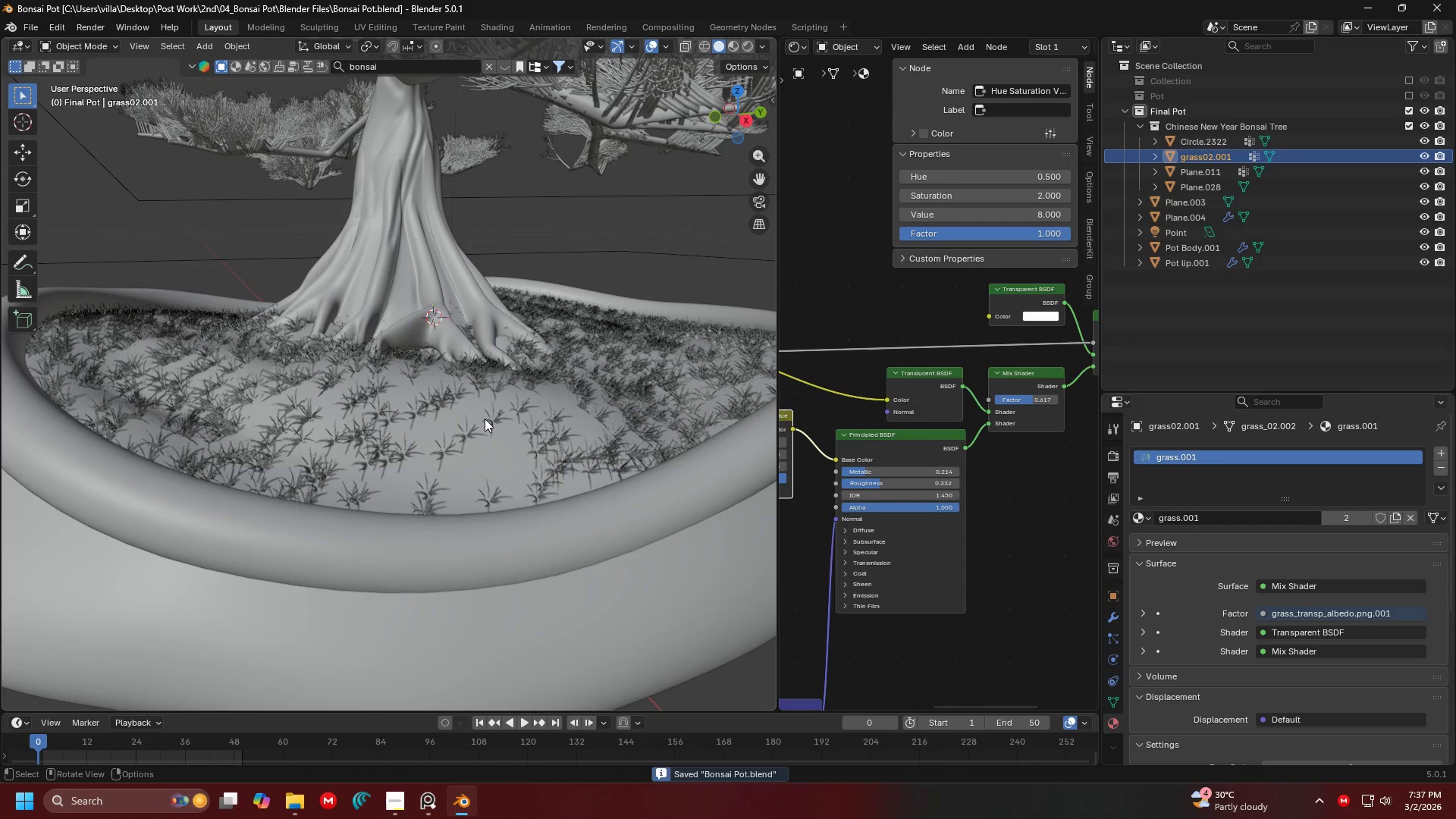 
hold_key(key=Z, duration=0.45)
 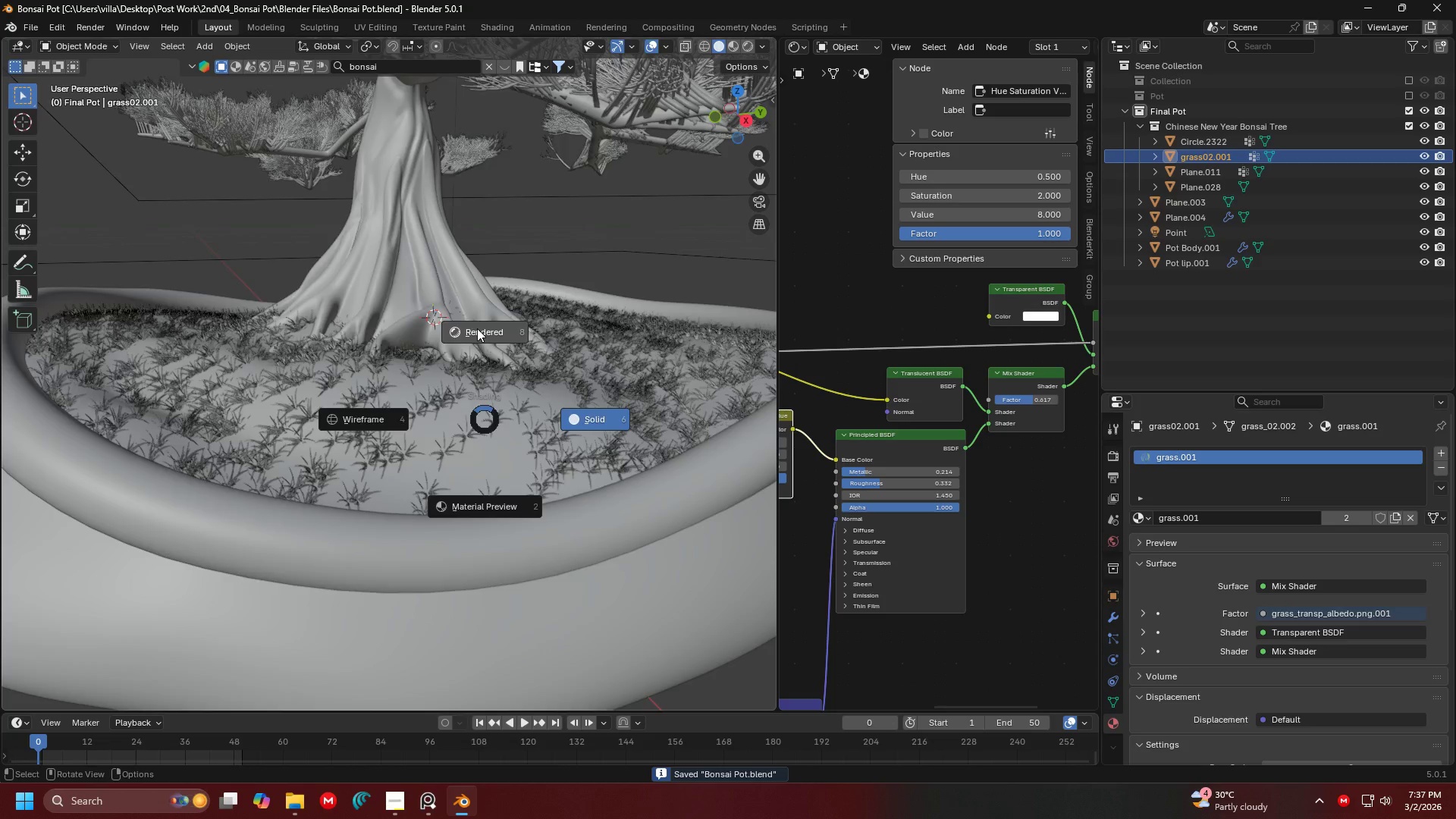 
left_click([477, 328])
 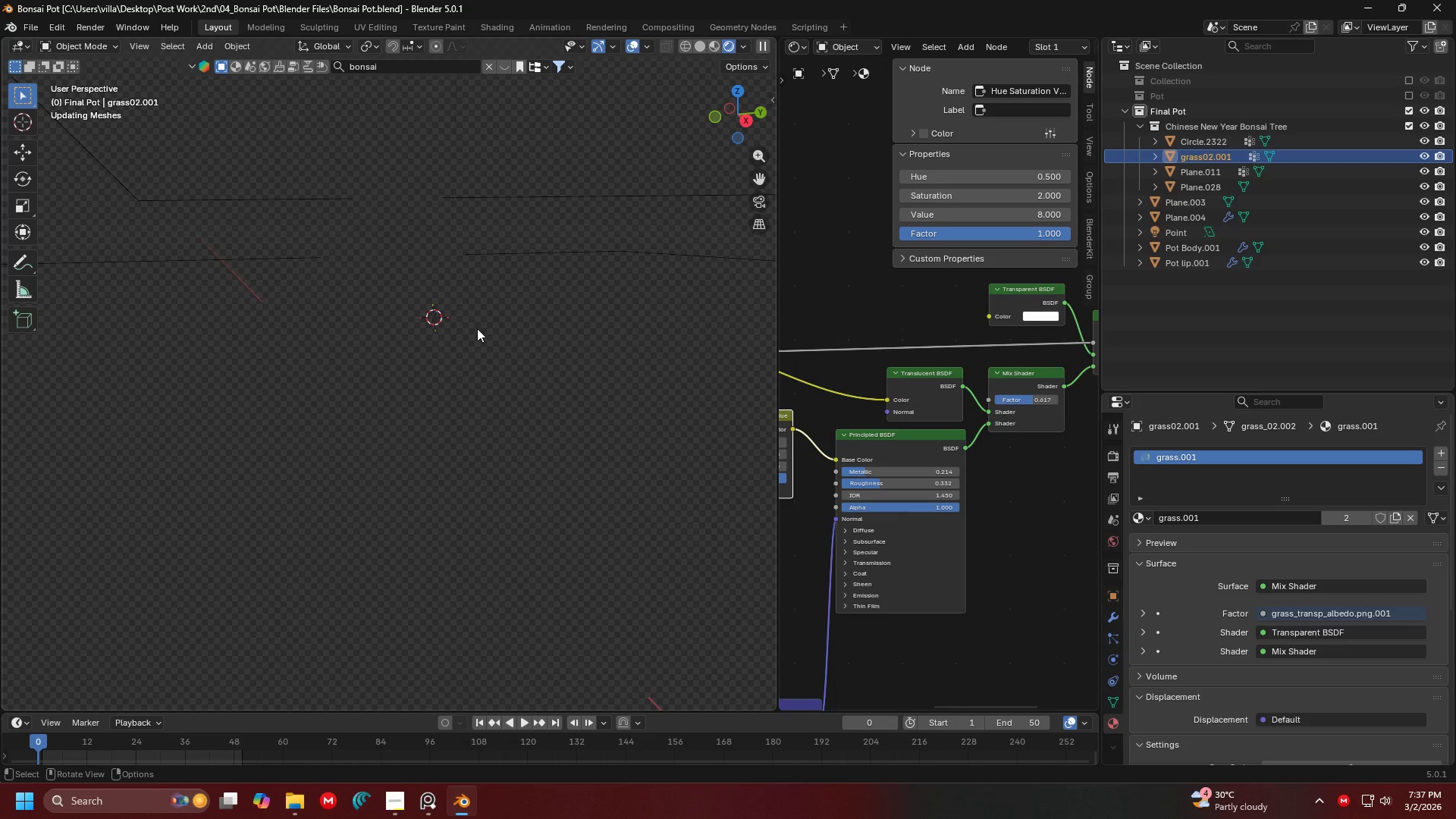 
wait(8.77)
 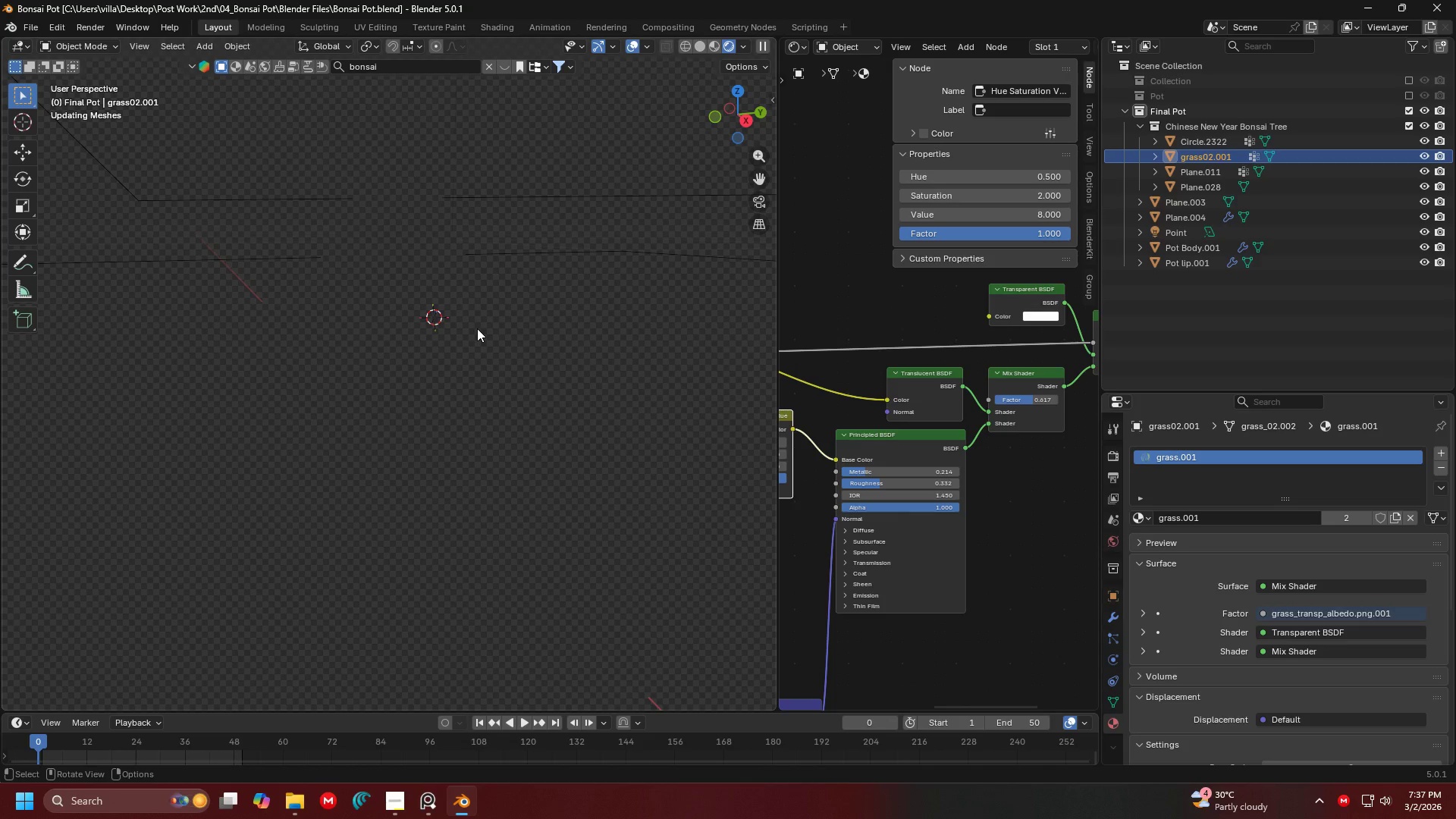 
hold_key(key=ControlLeft, duration=0.52)
 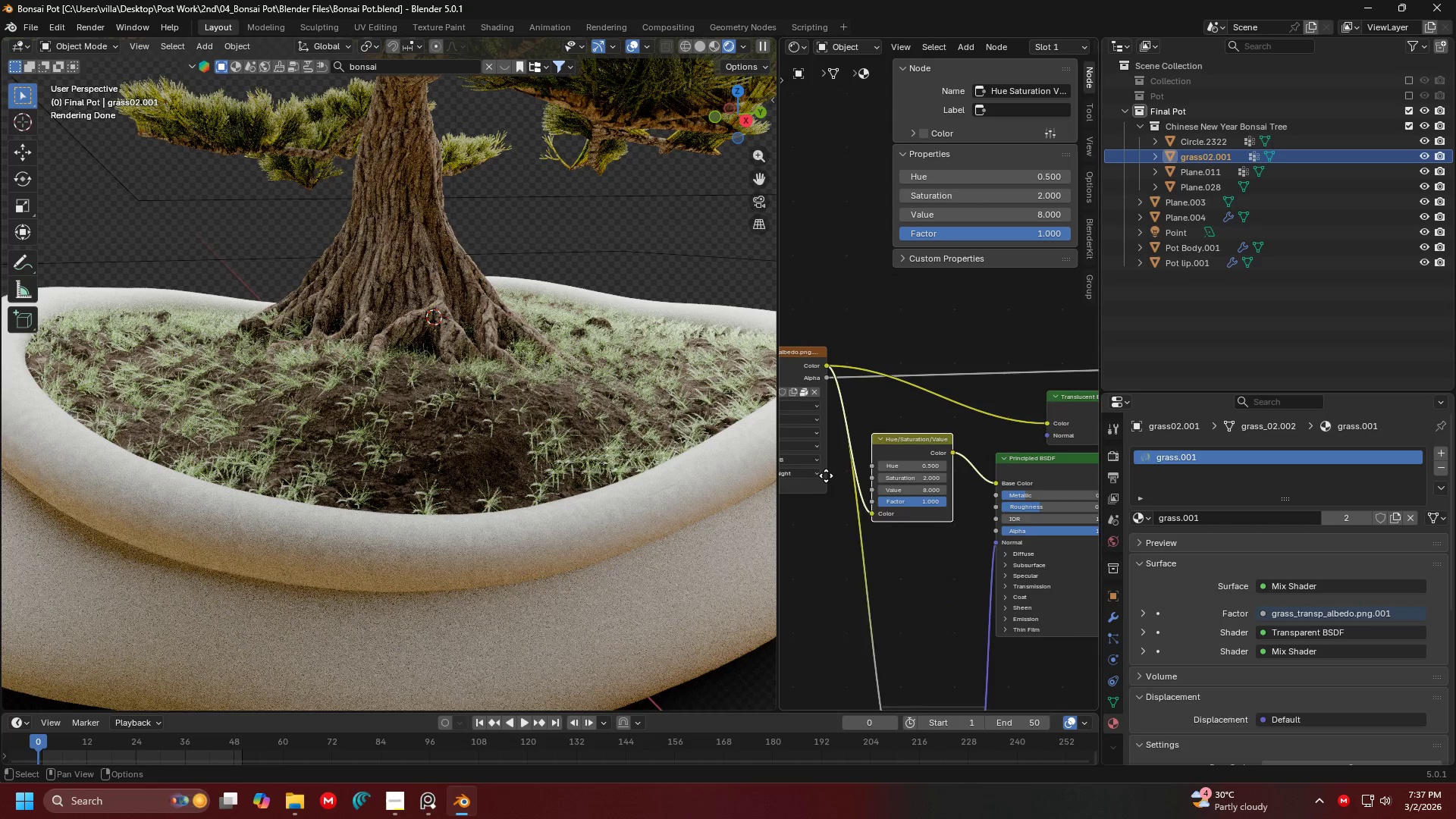 
scroll: coordinate [937, 491], scroll_direction: up, amount: 19.0
 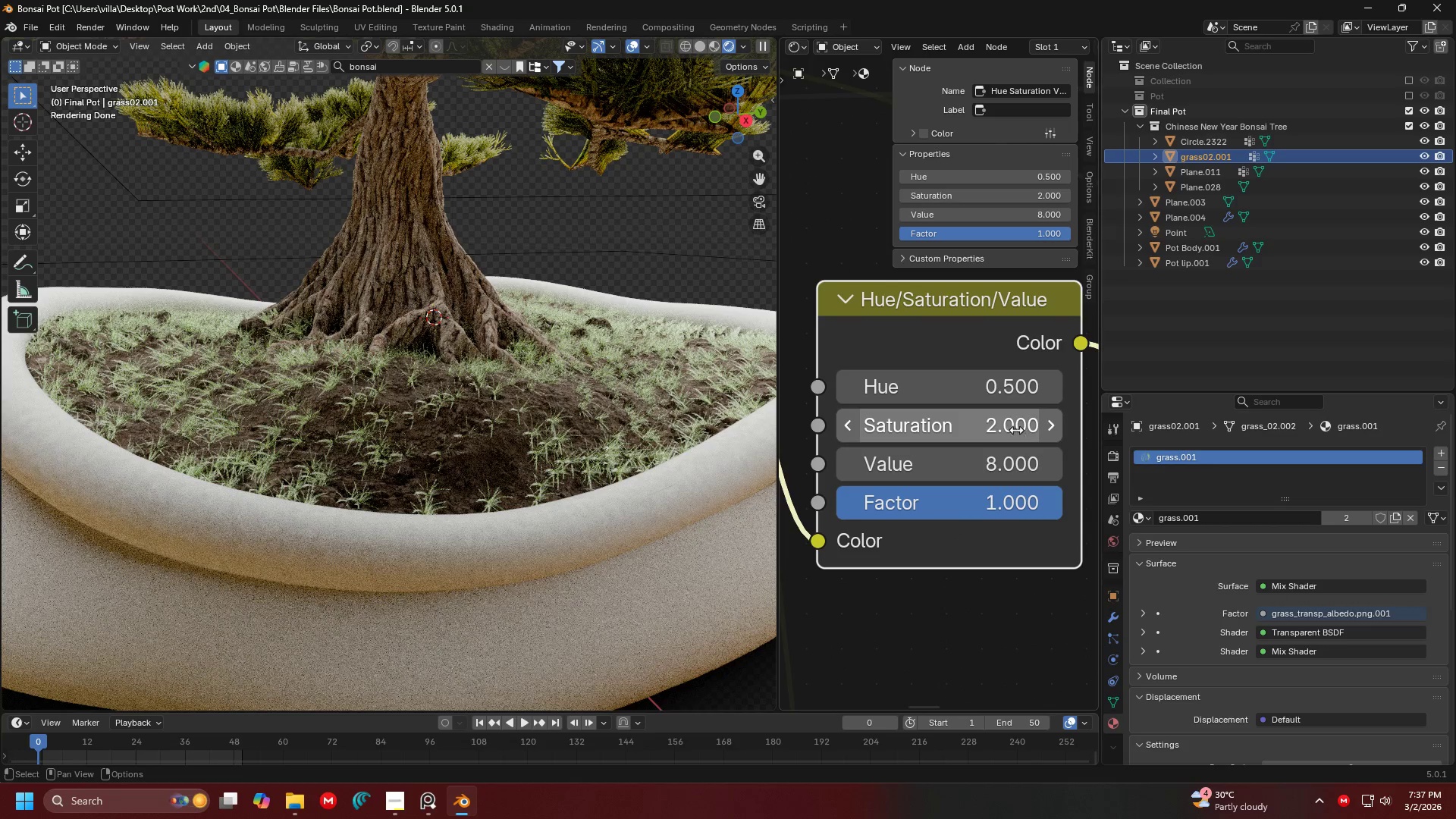 
scroll: coordinate [1072, 561], scroll_direction: down, amount: 6.0
 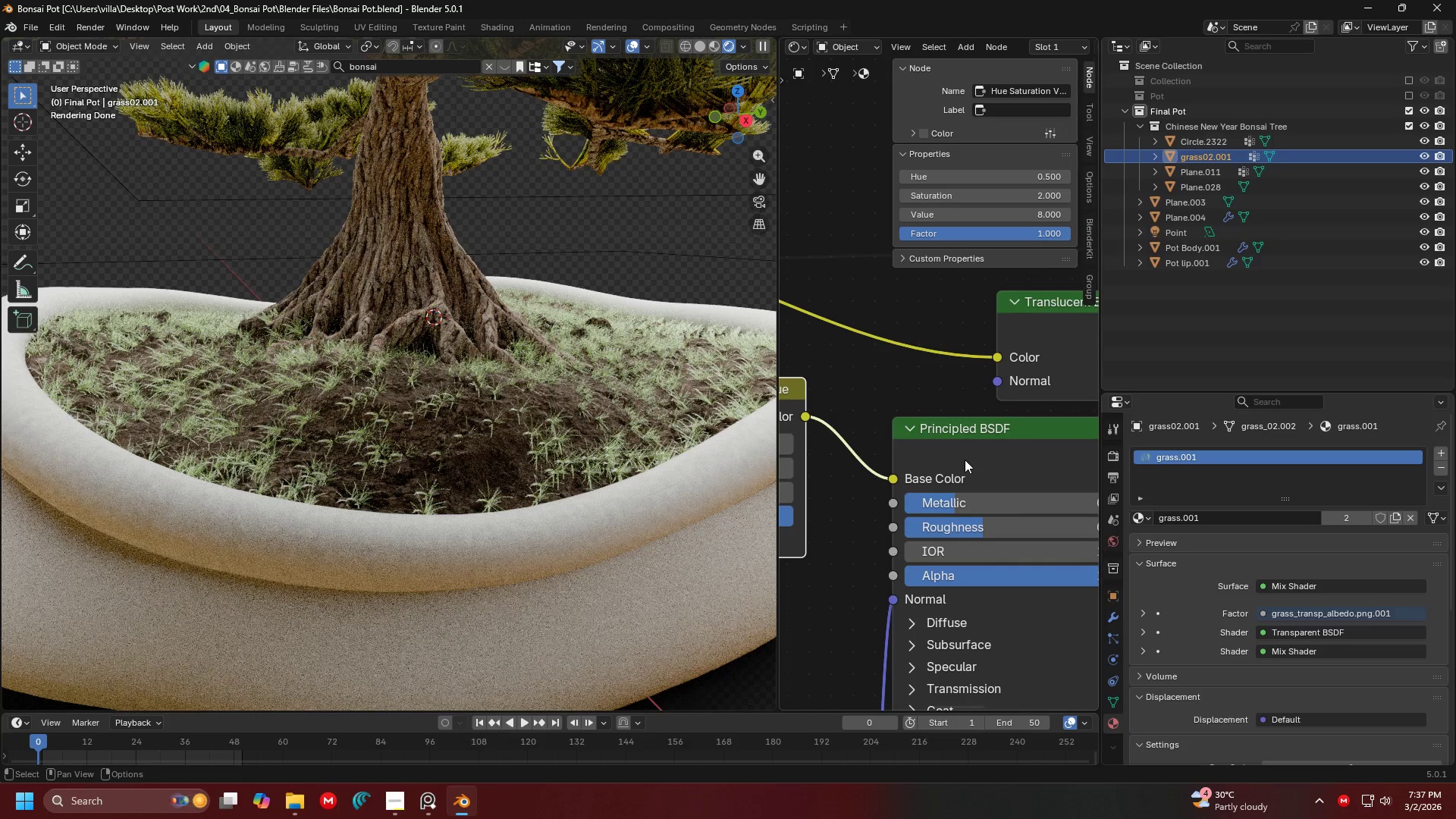 
left_click_drag(start_coordinate=[965, 460], to_coordinate=[1061, 497])
 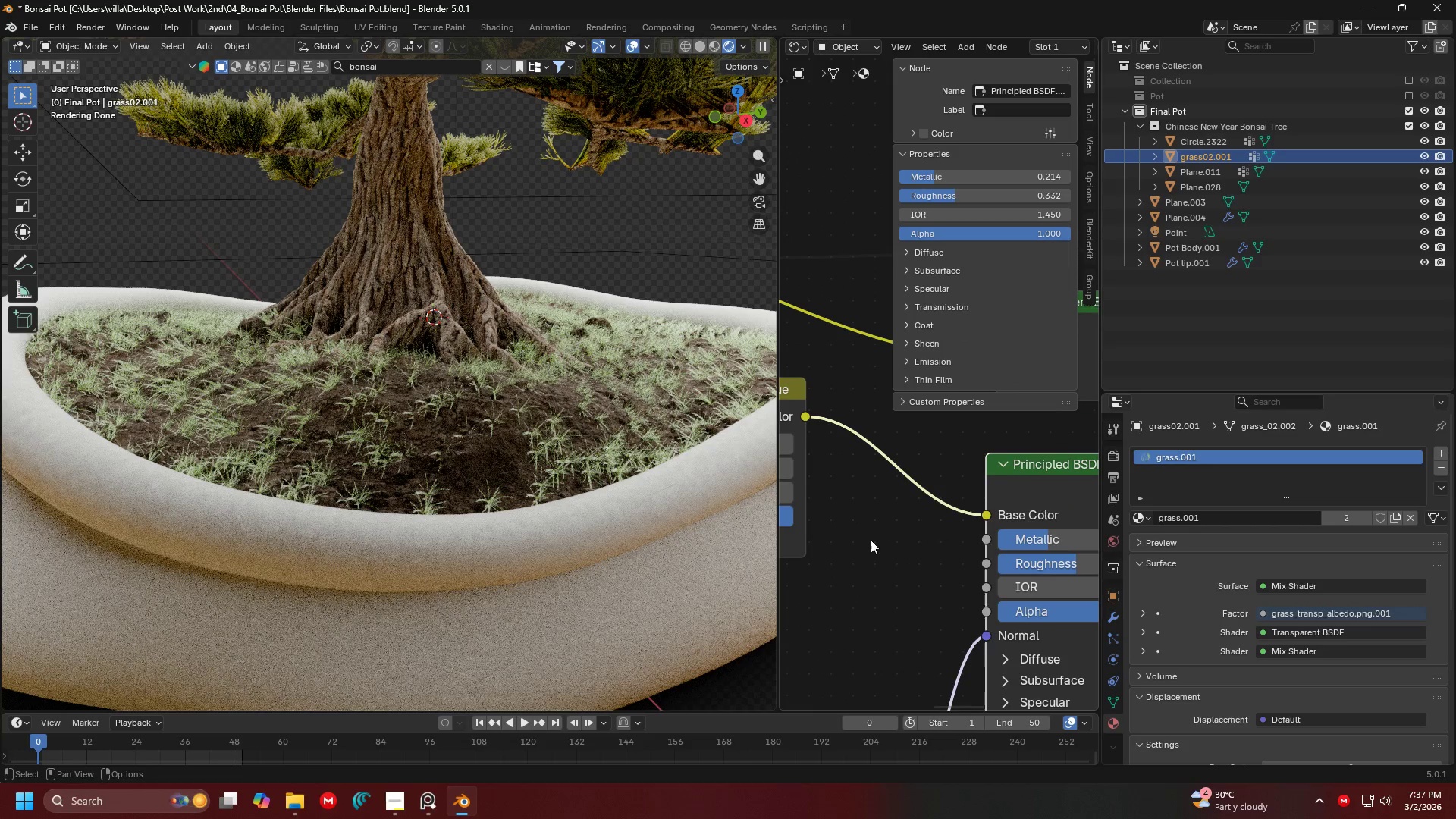 
left_click([869, 540])
 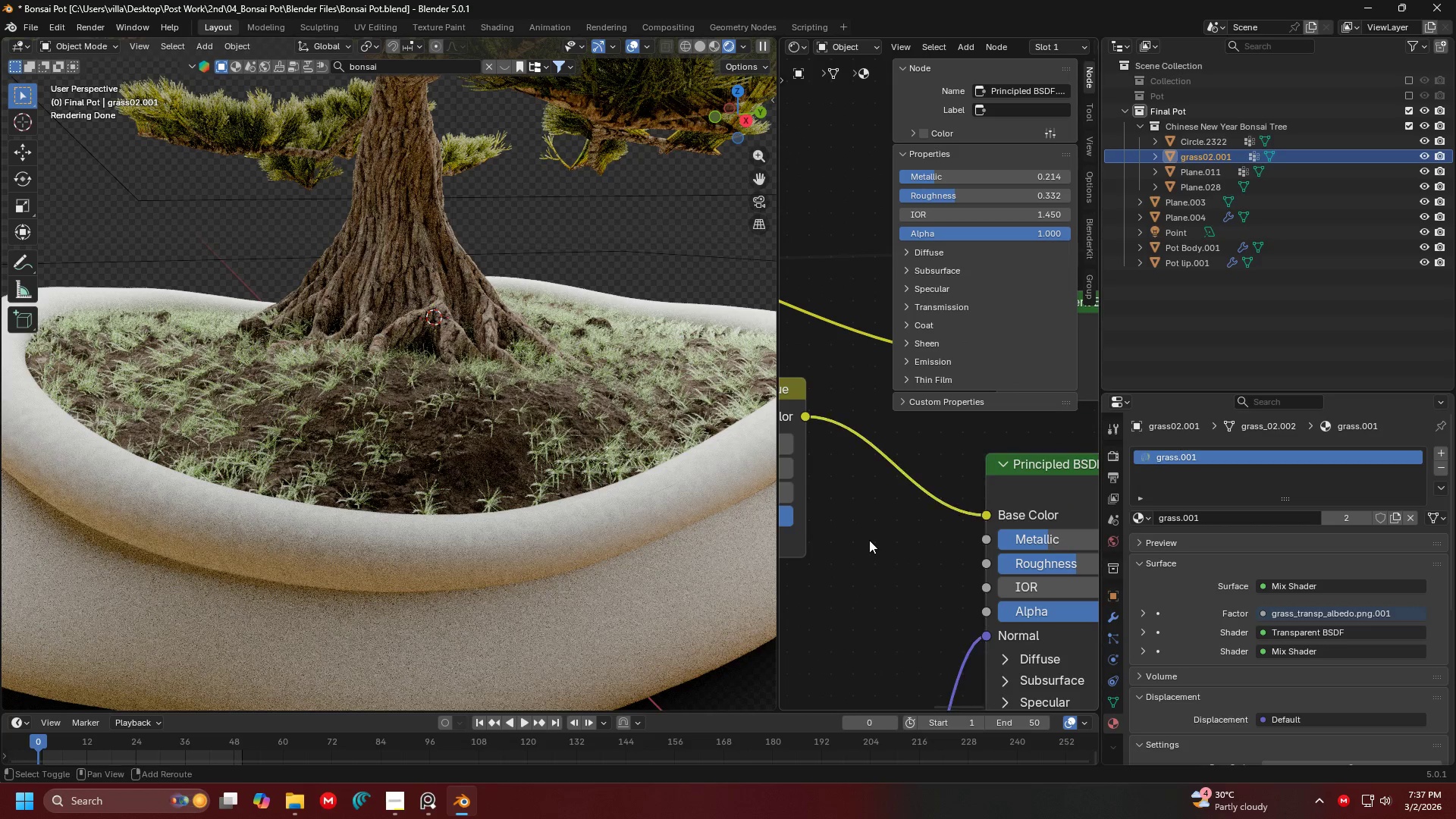 
key(Shift+ShiftLeft)
 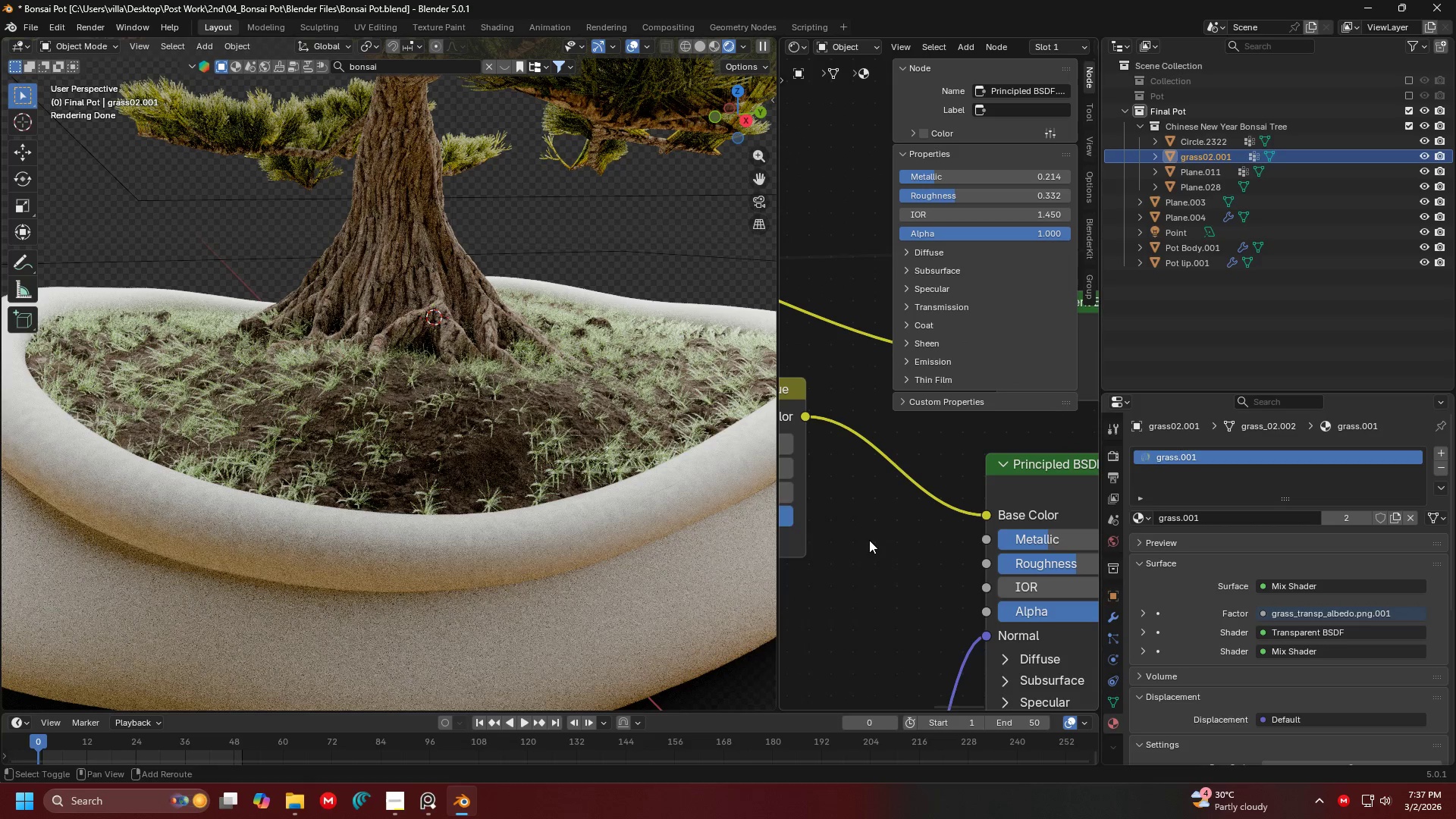 
key(Shift+A)
 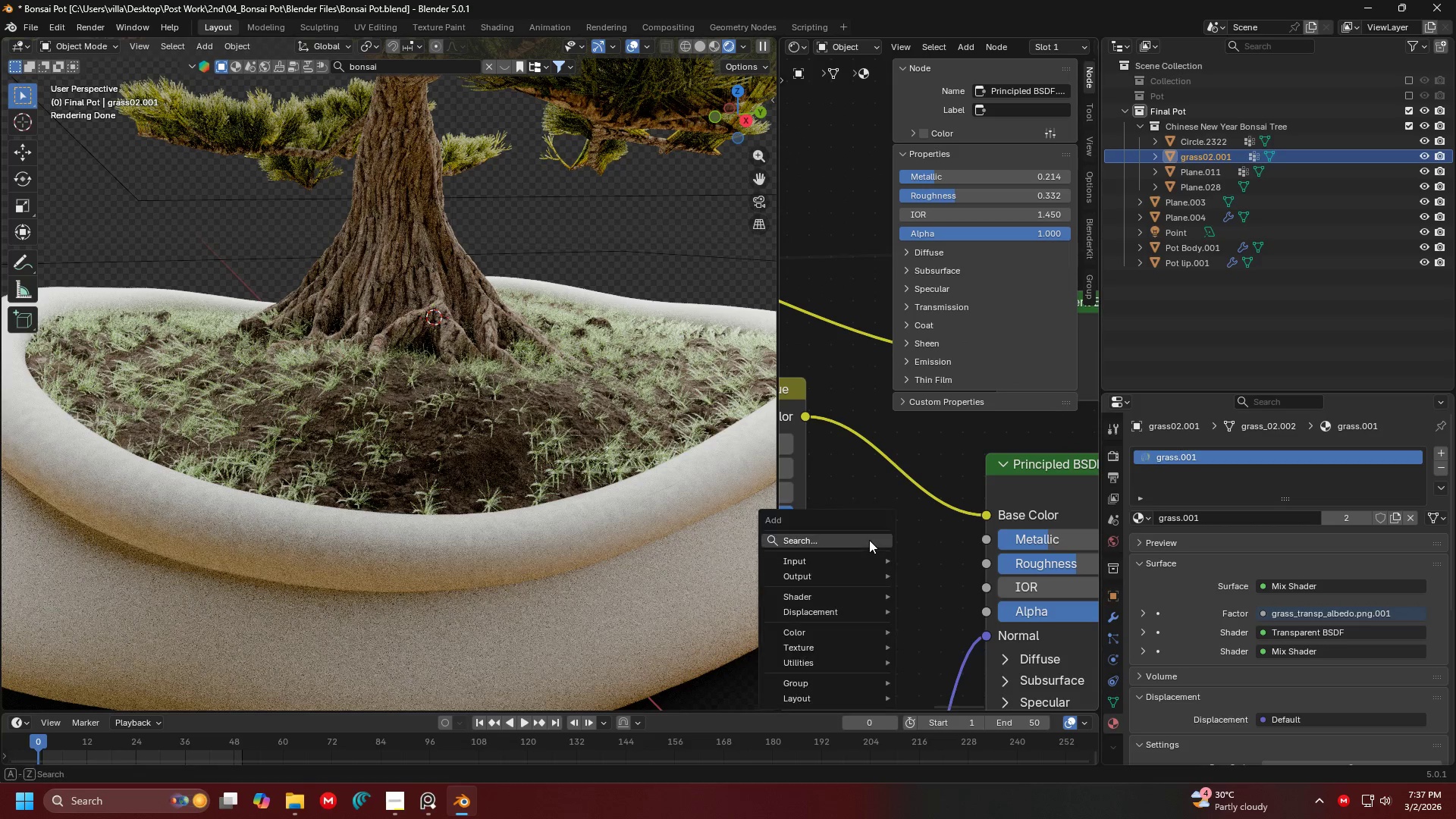 
double_click([869, 540])
 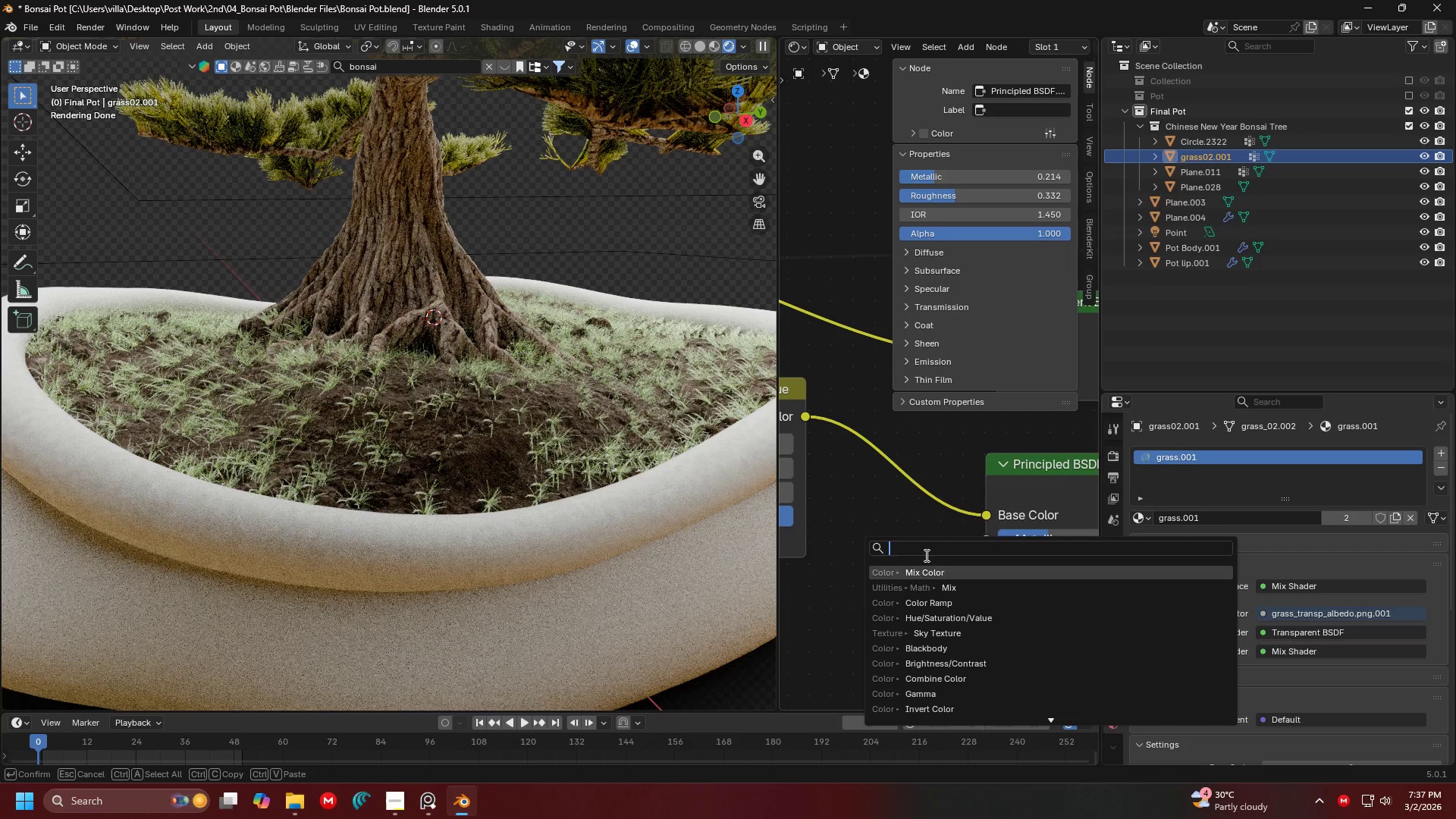 
type(hsv)
 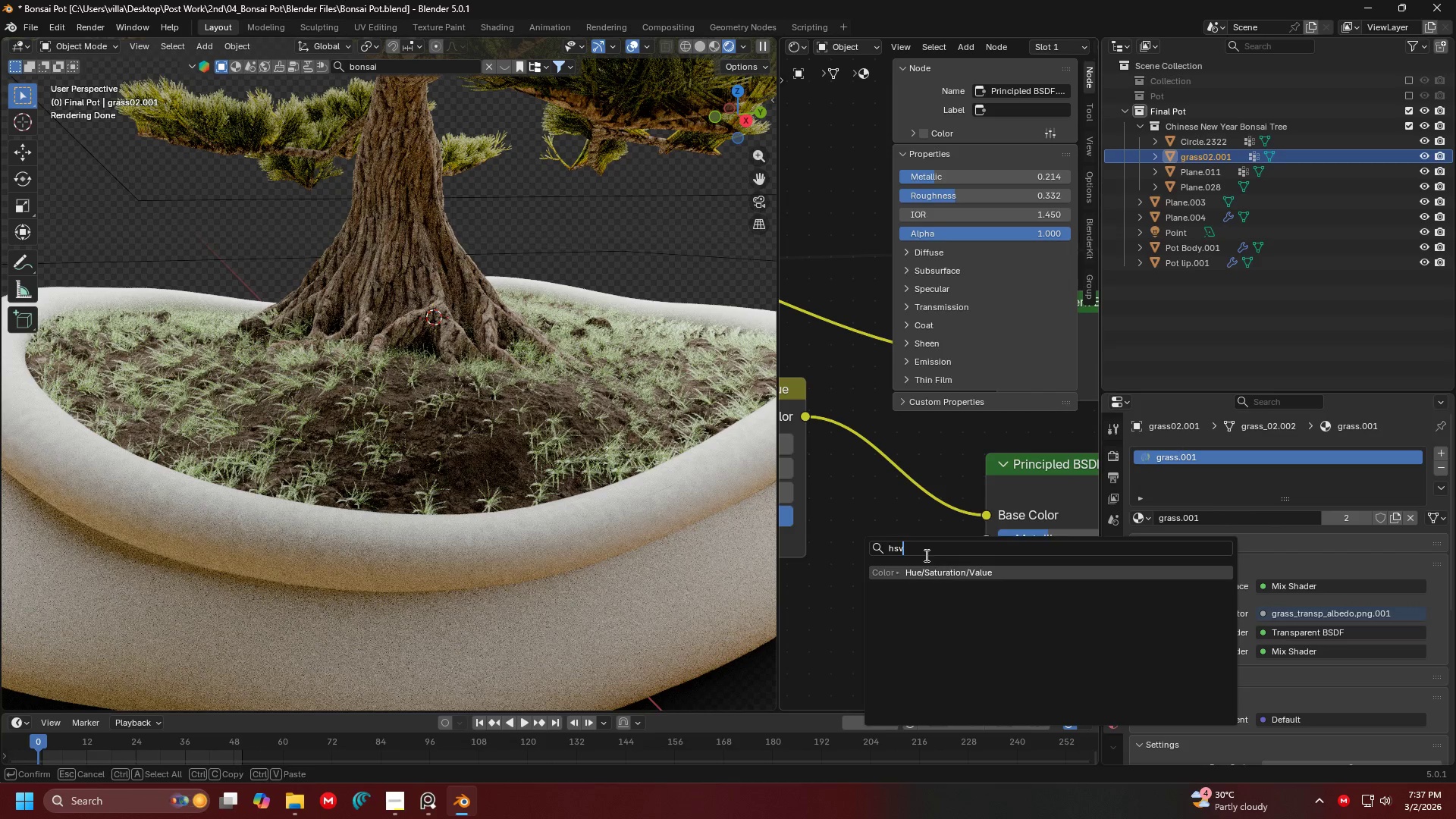 
key(Enter)
 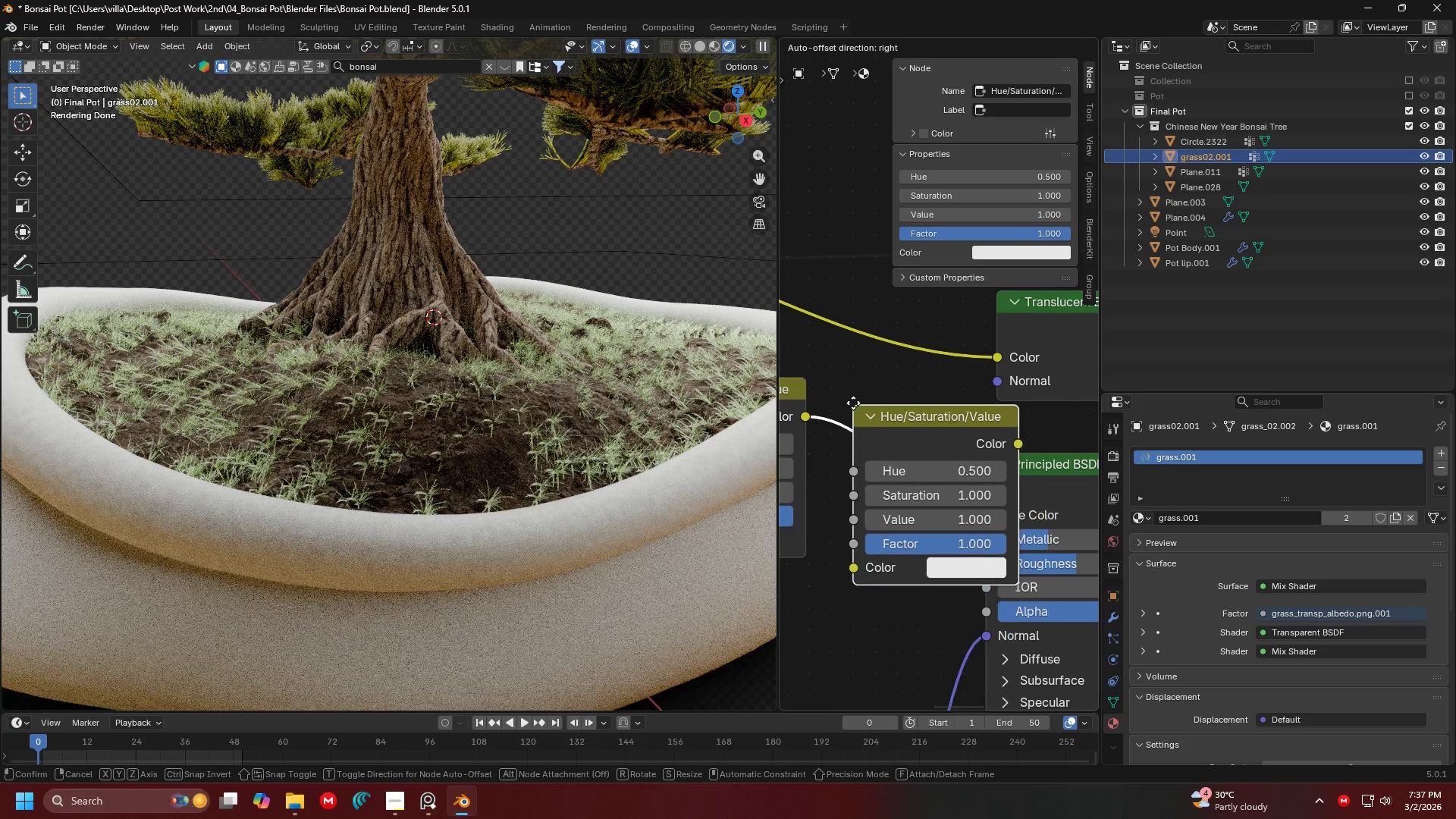 
left_click([852, 396])
 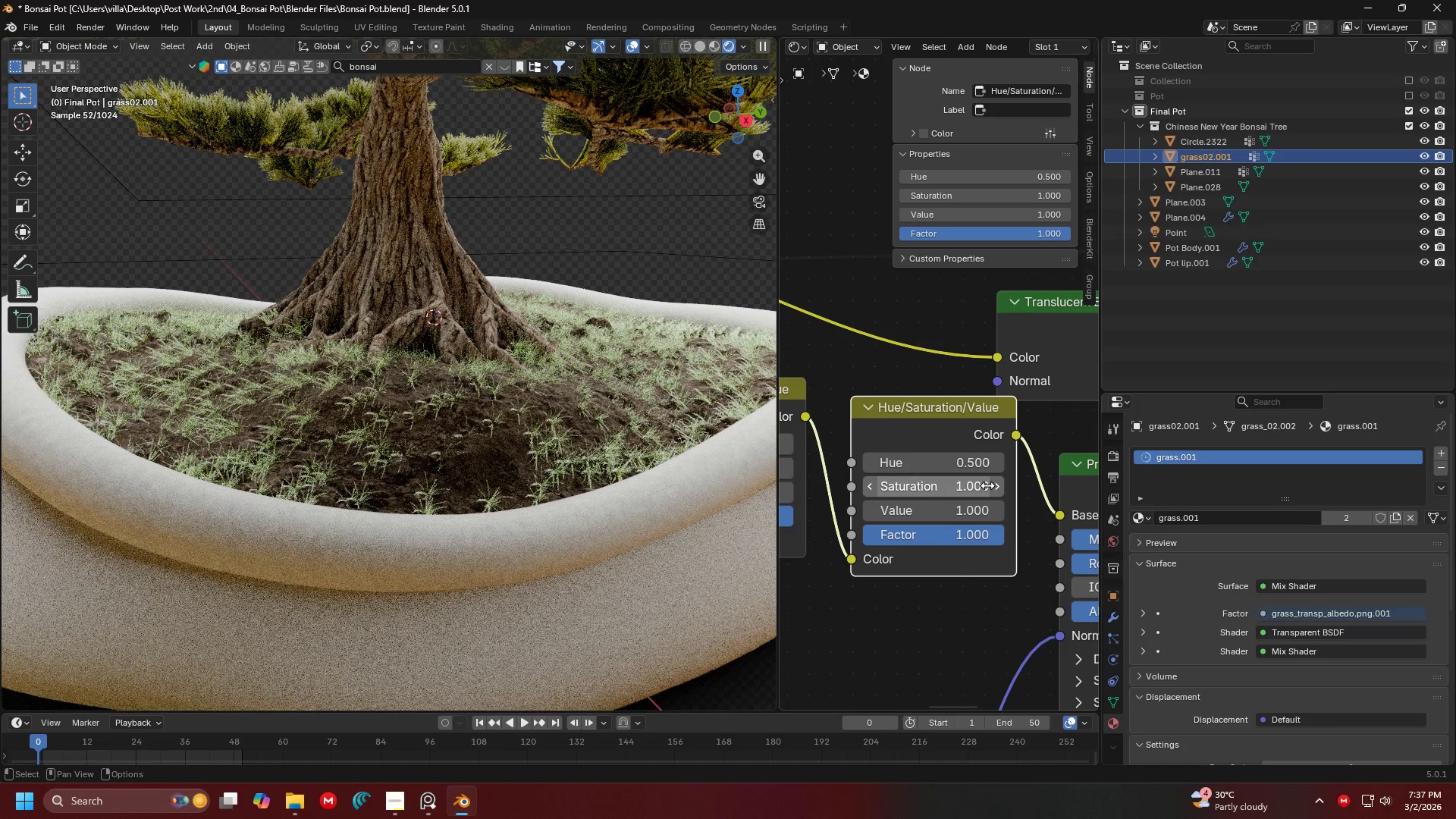 
double_click([995, 488])
 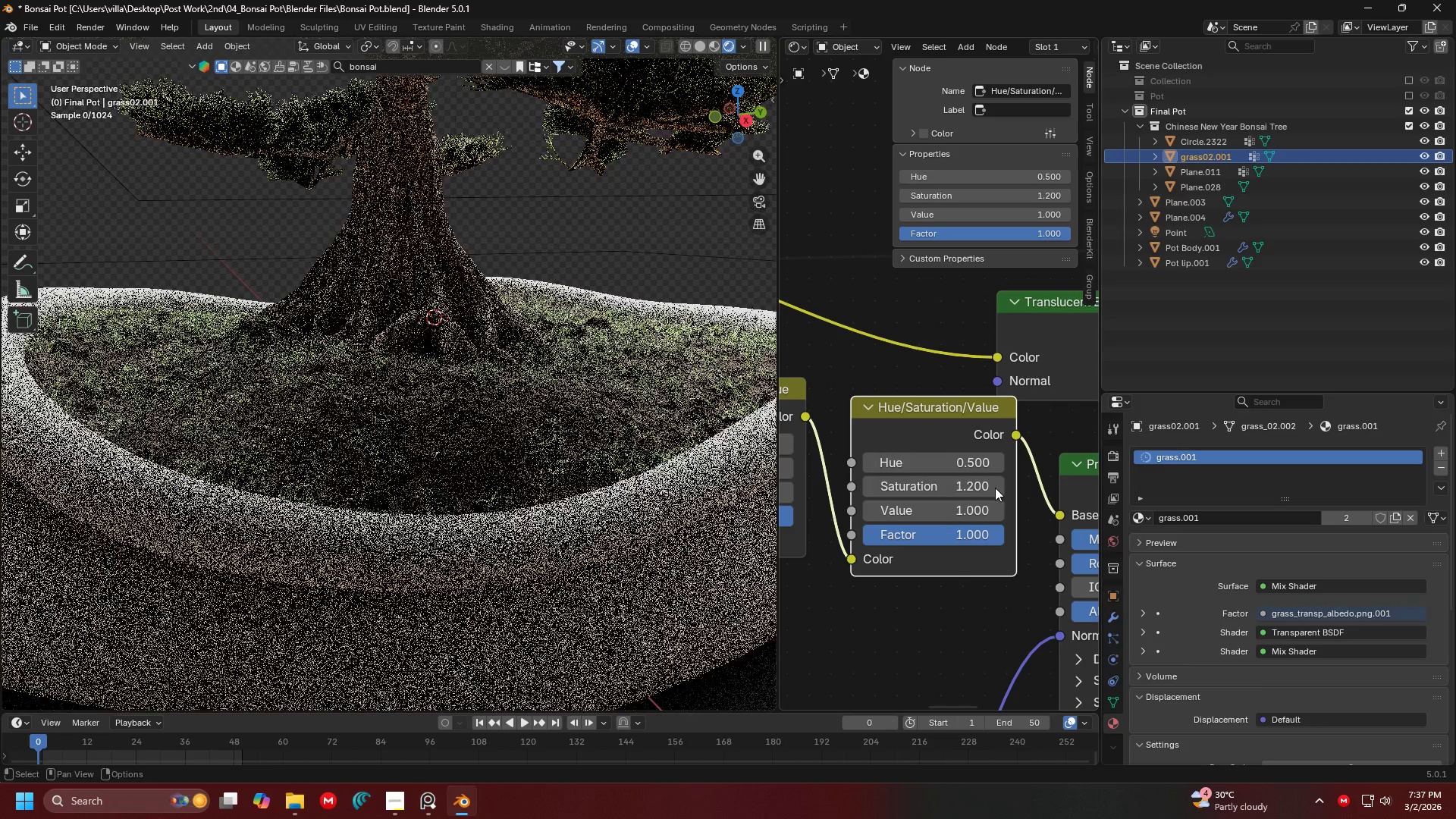 
triple_click([995, 488])
 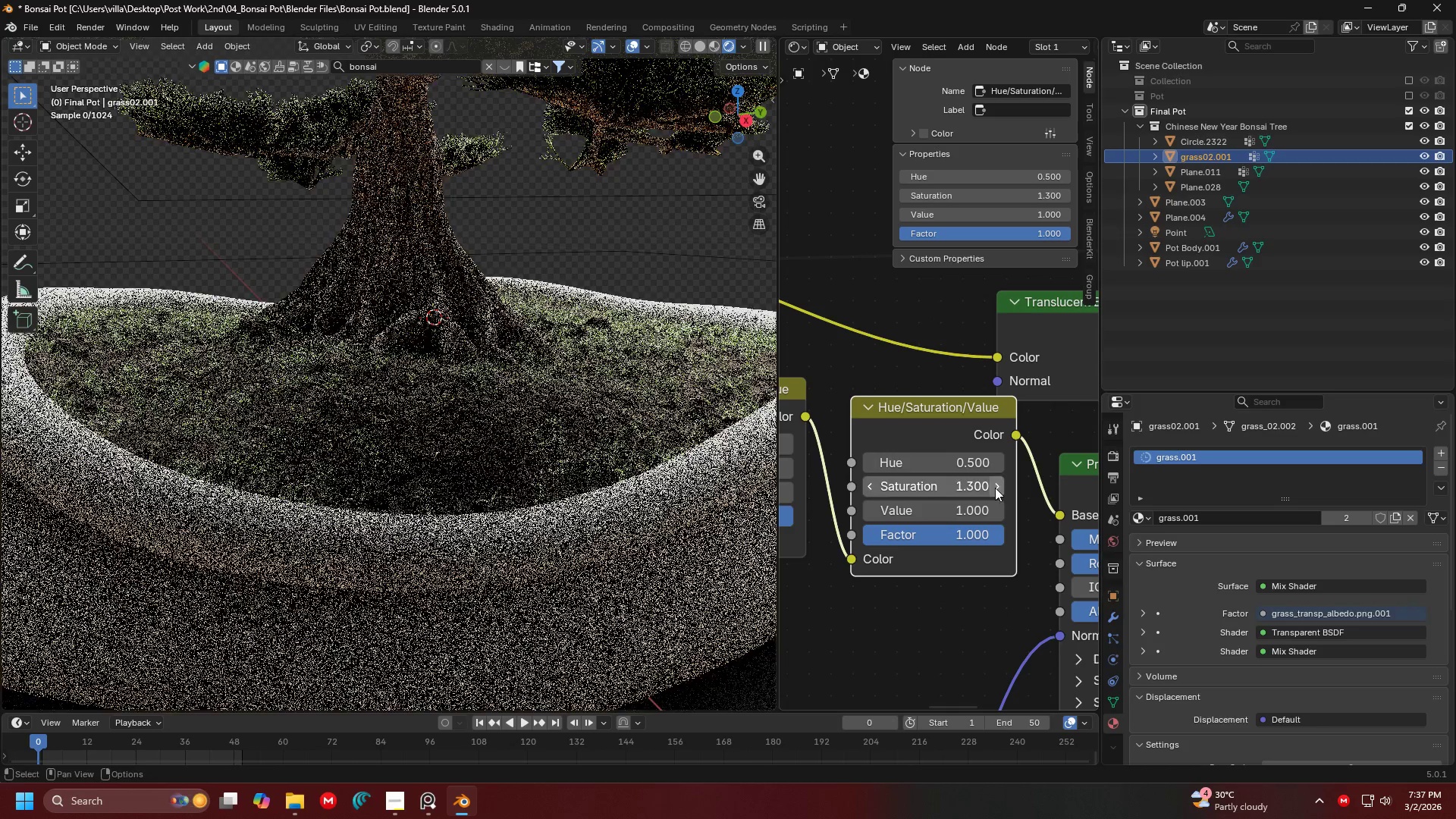 
triple_click([995, 488])
 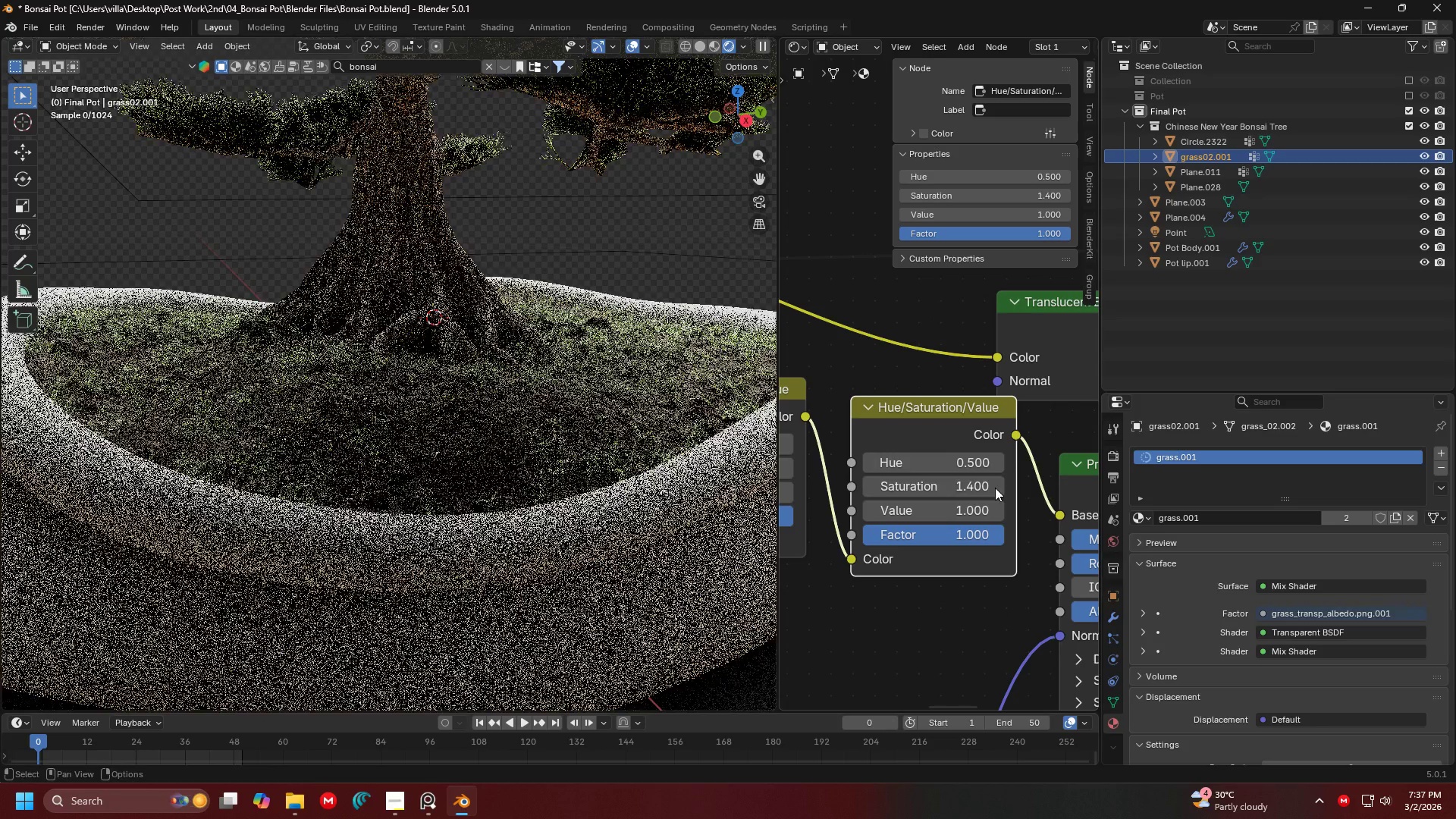 
triple_click([995, 488])
 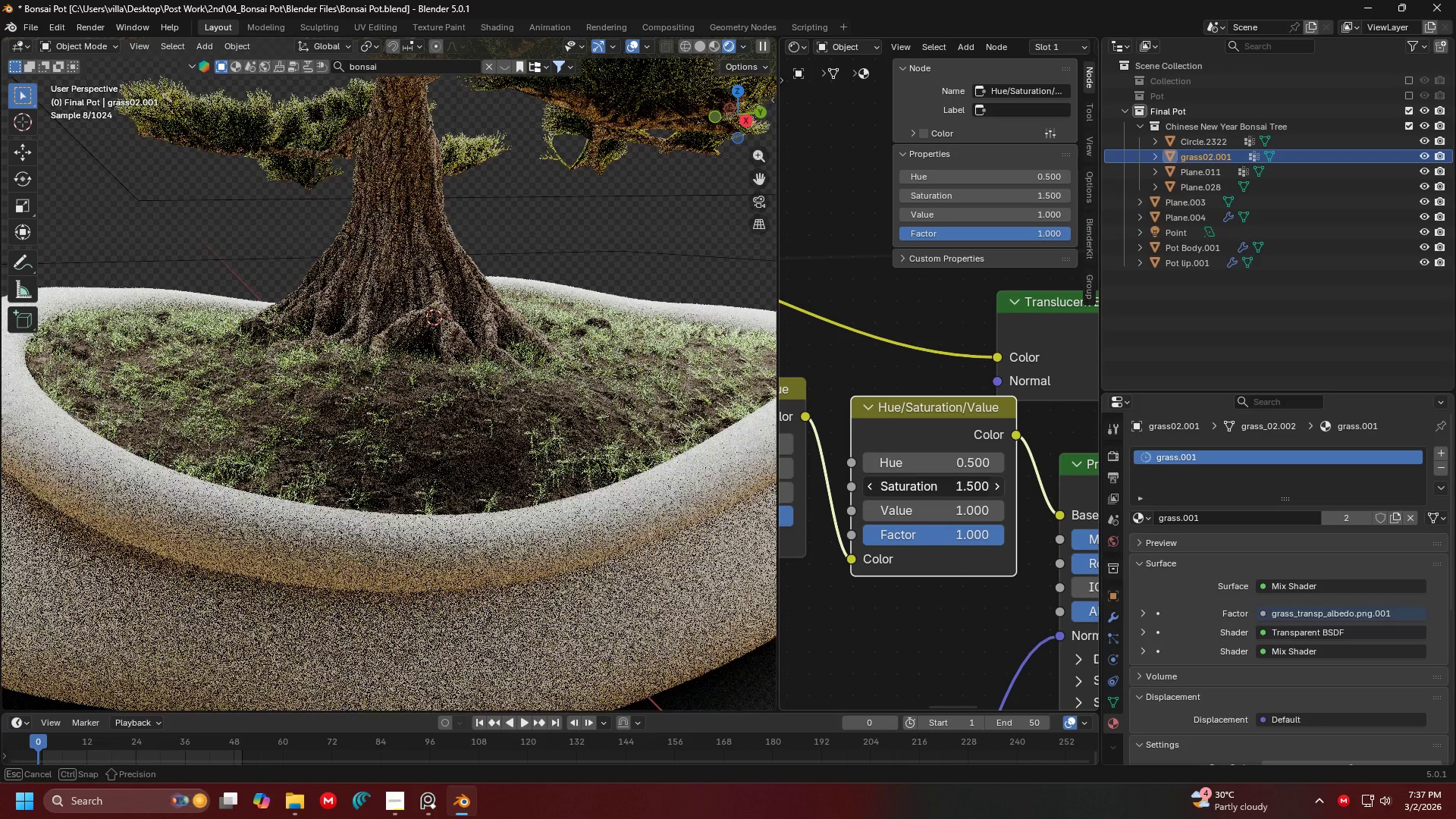 
double_click([995, 488])
 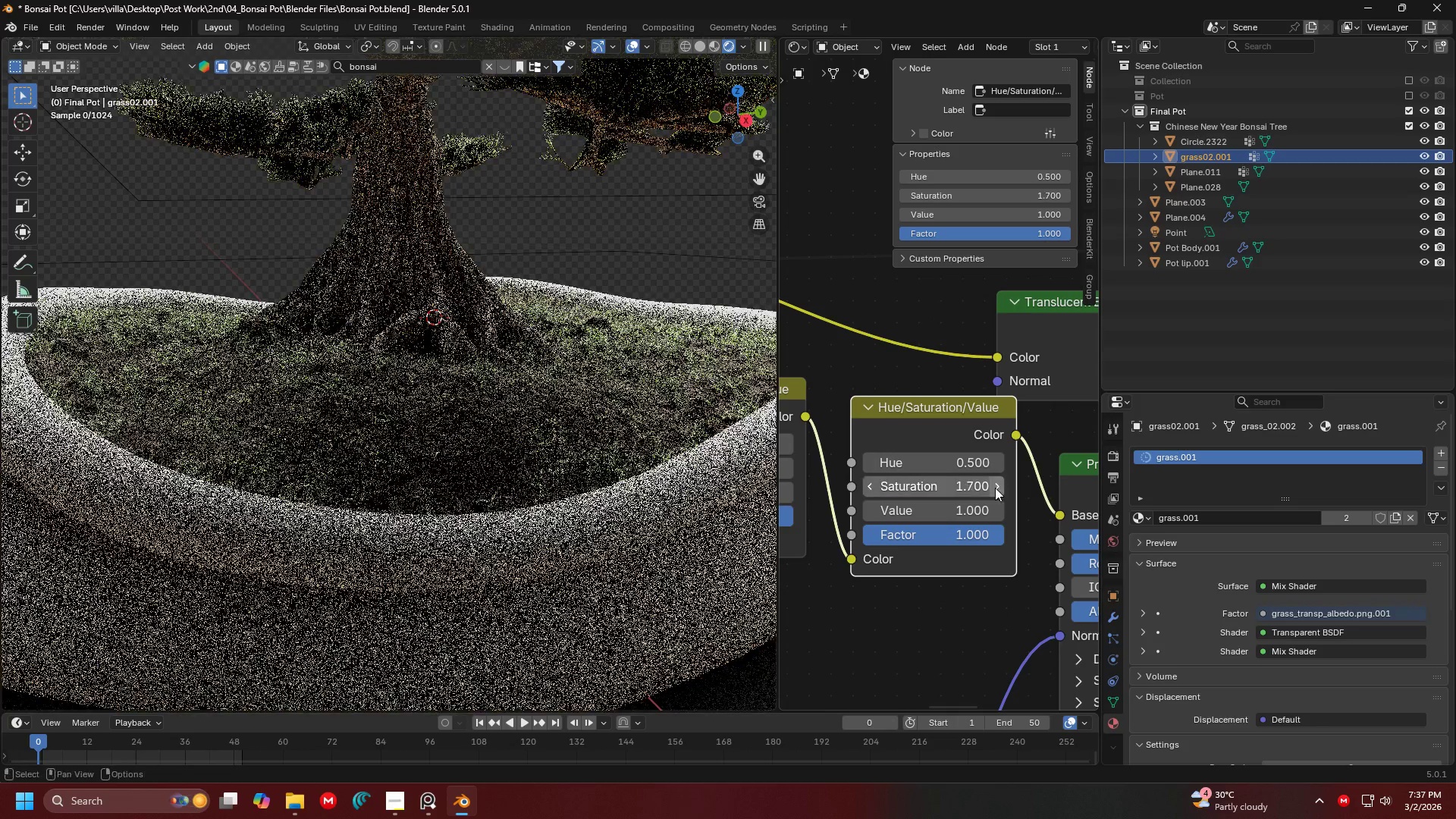 
triple_click([995, 488])
 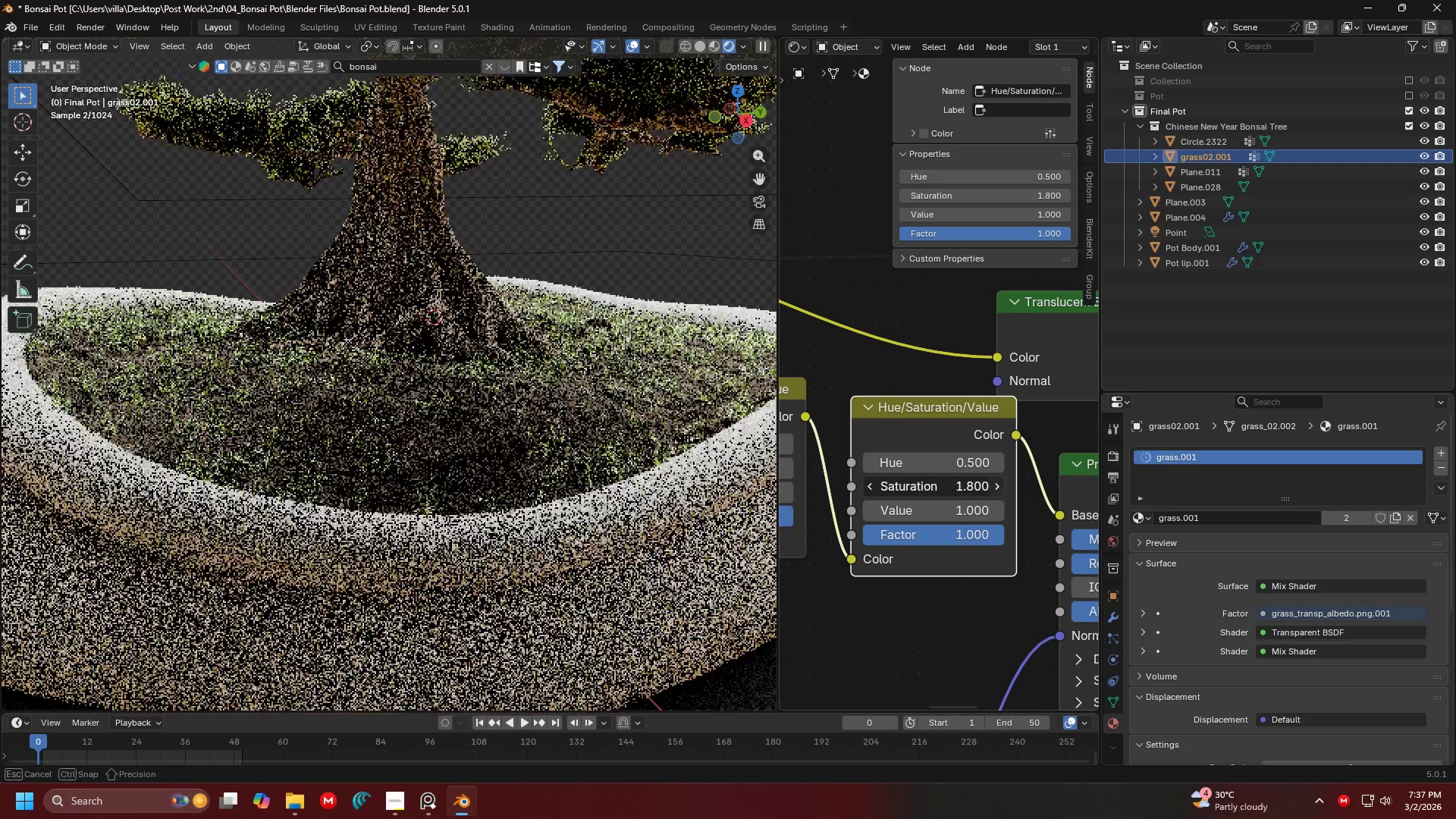 
triple_click([995, 488])
 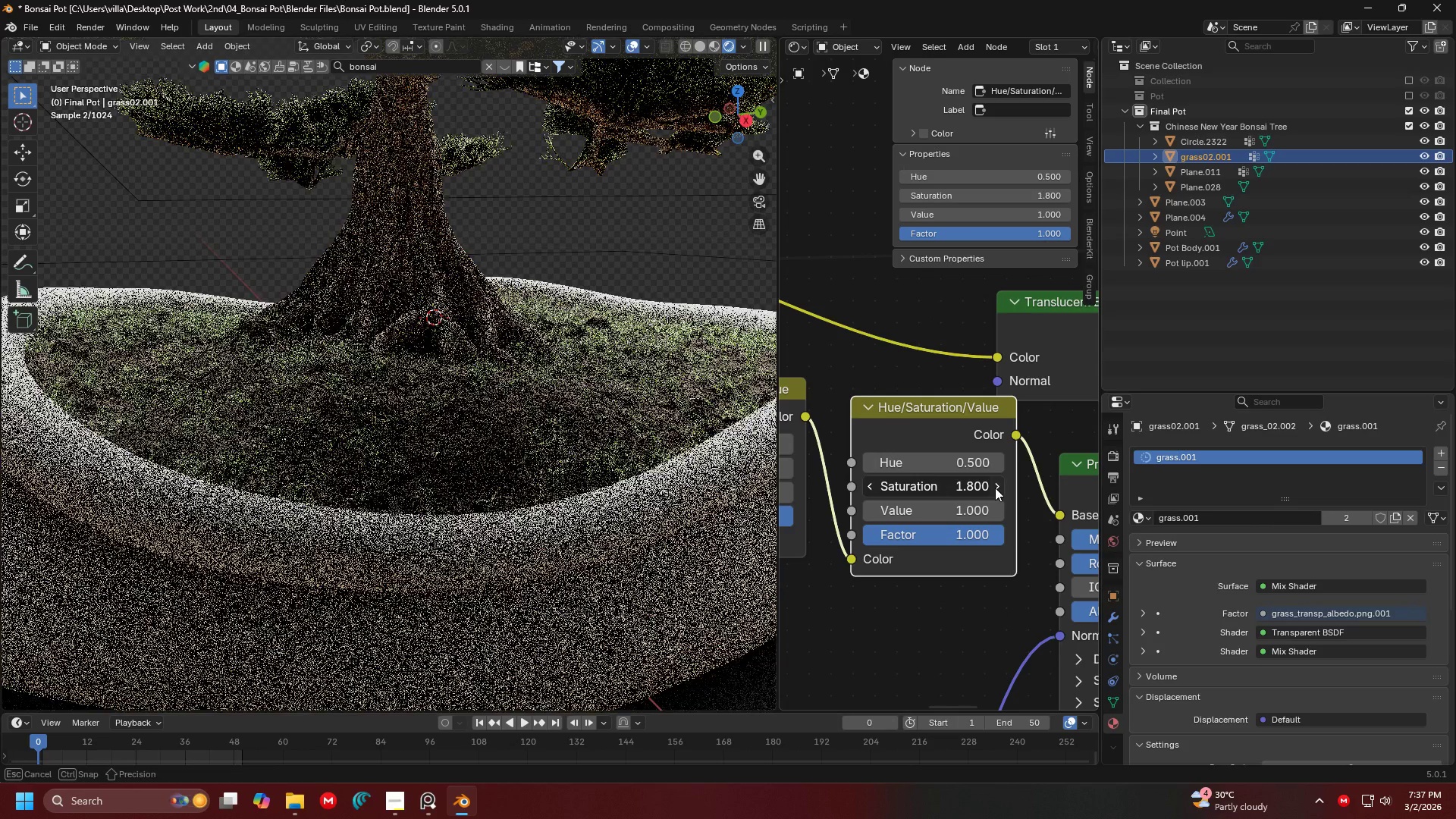 
triple_click([995, 488])
 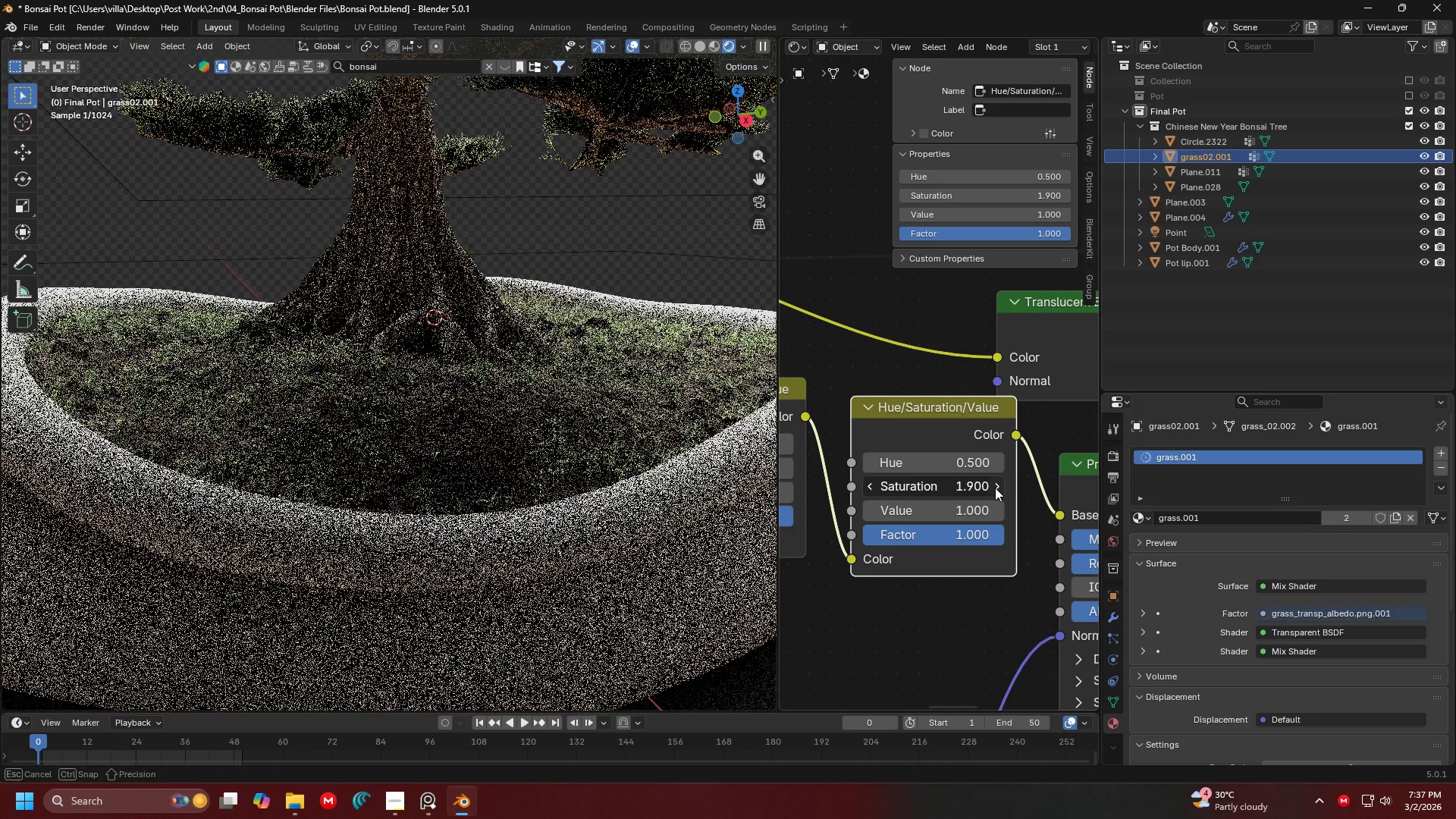 
triple_click([995, 488])
 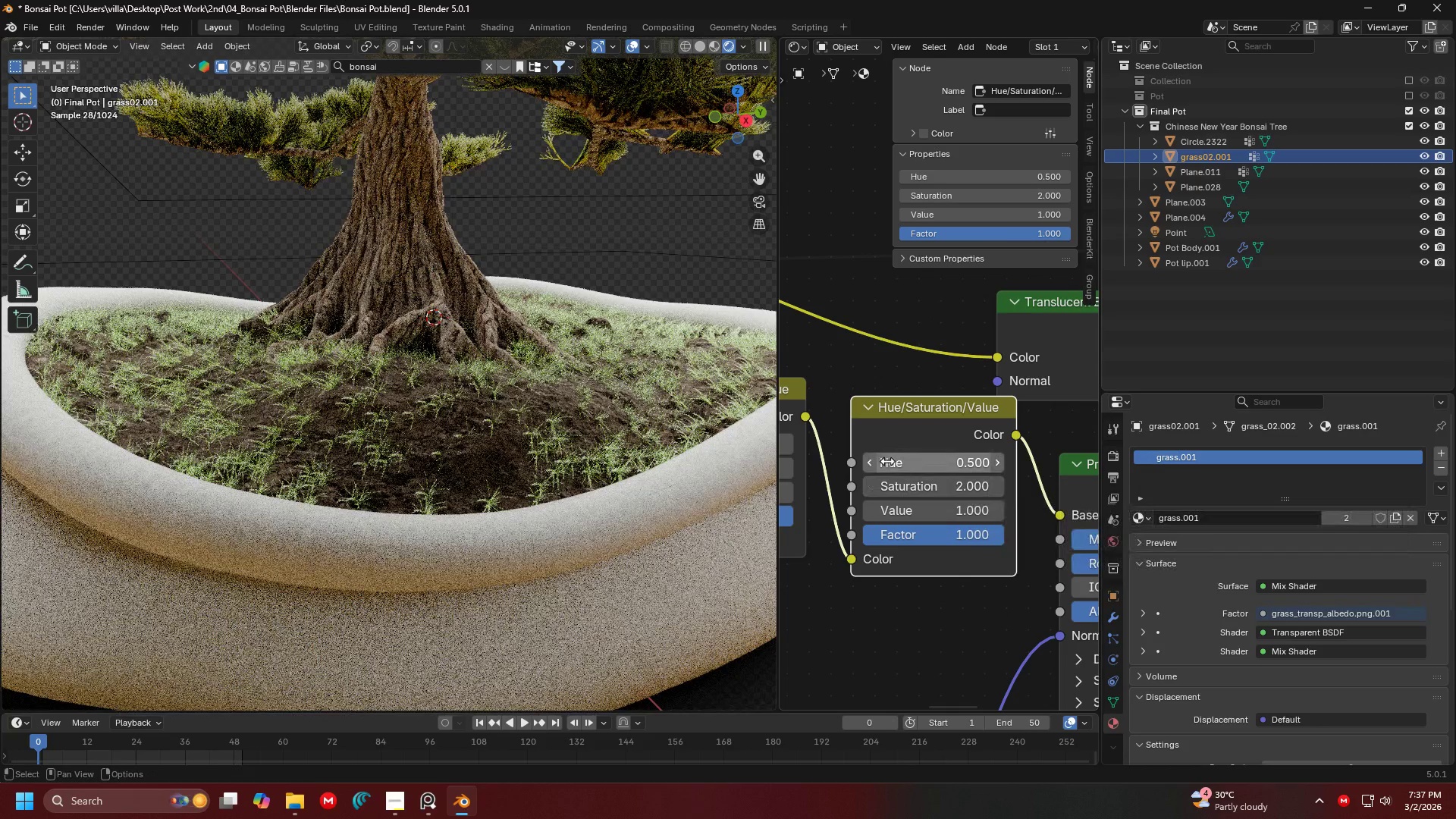 
left_click([870, 463])
 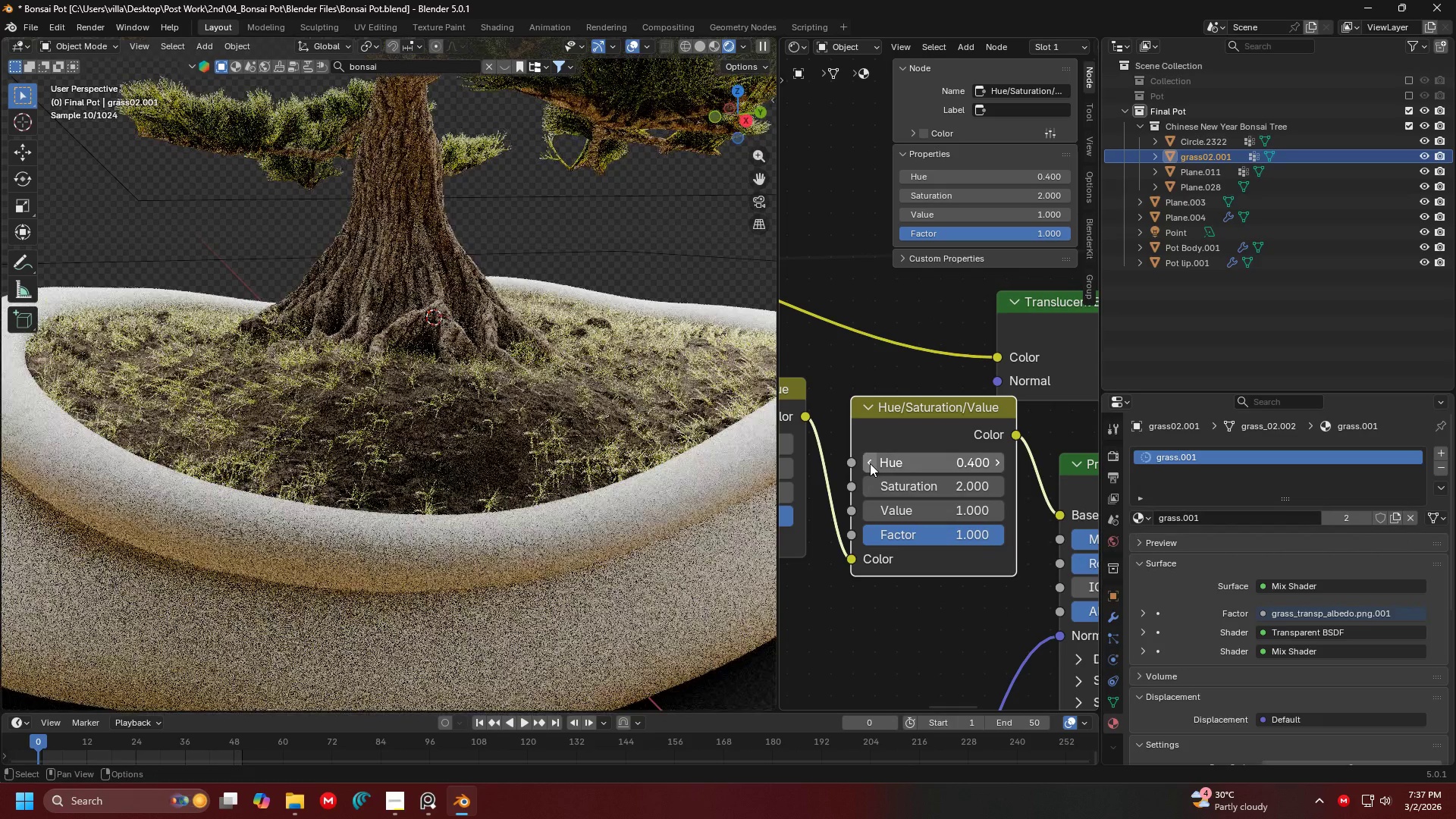 
left_click([870, 463])
 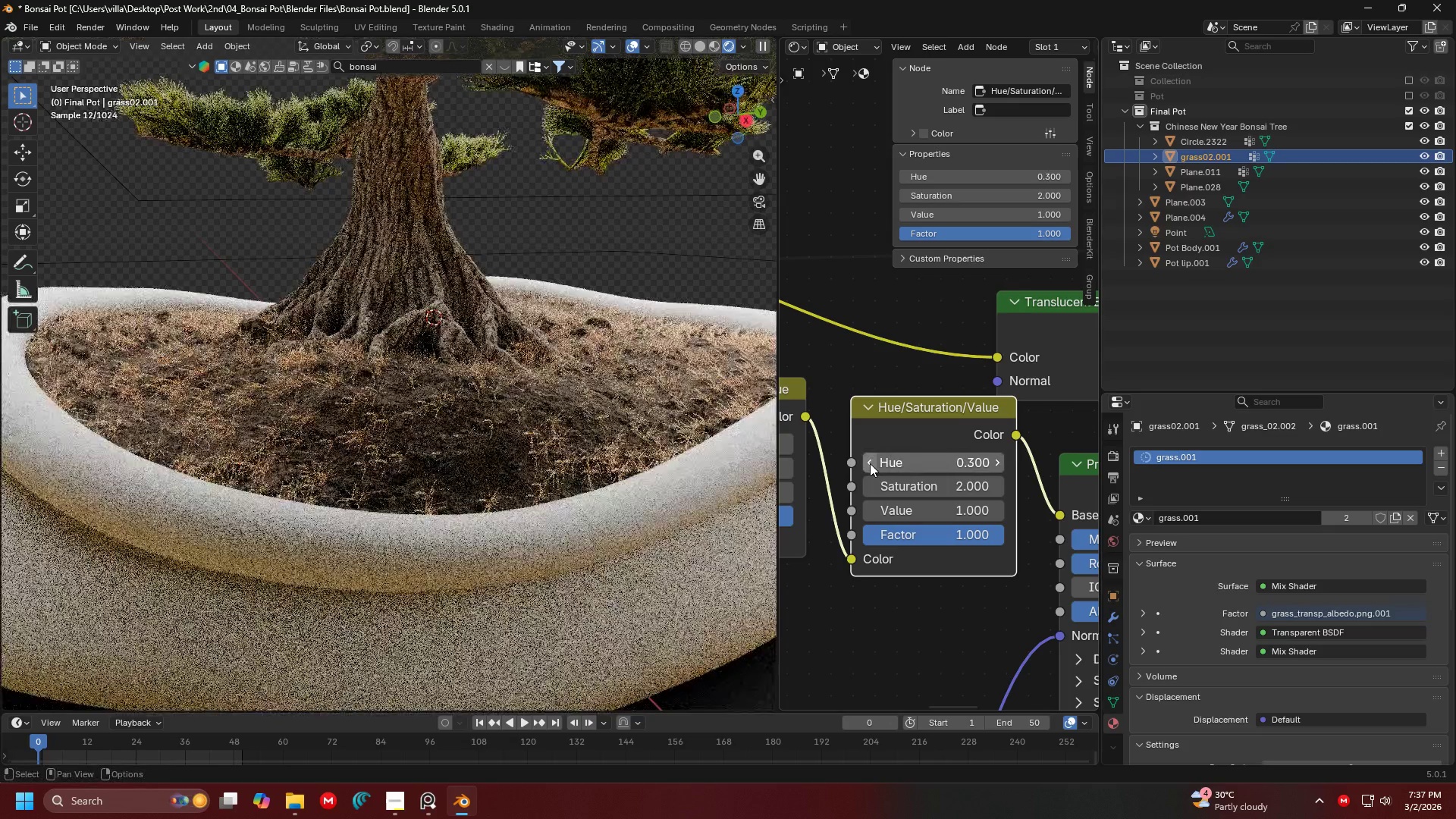 
left_click([870, 463])
 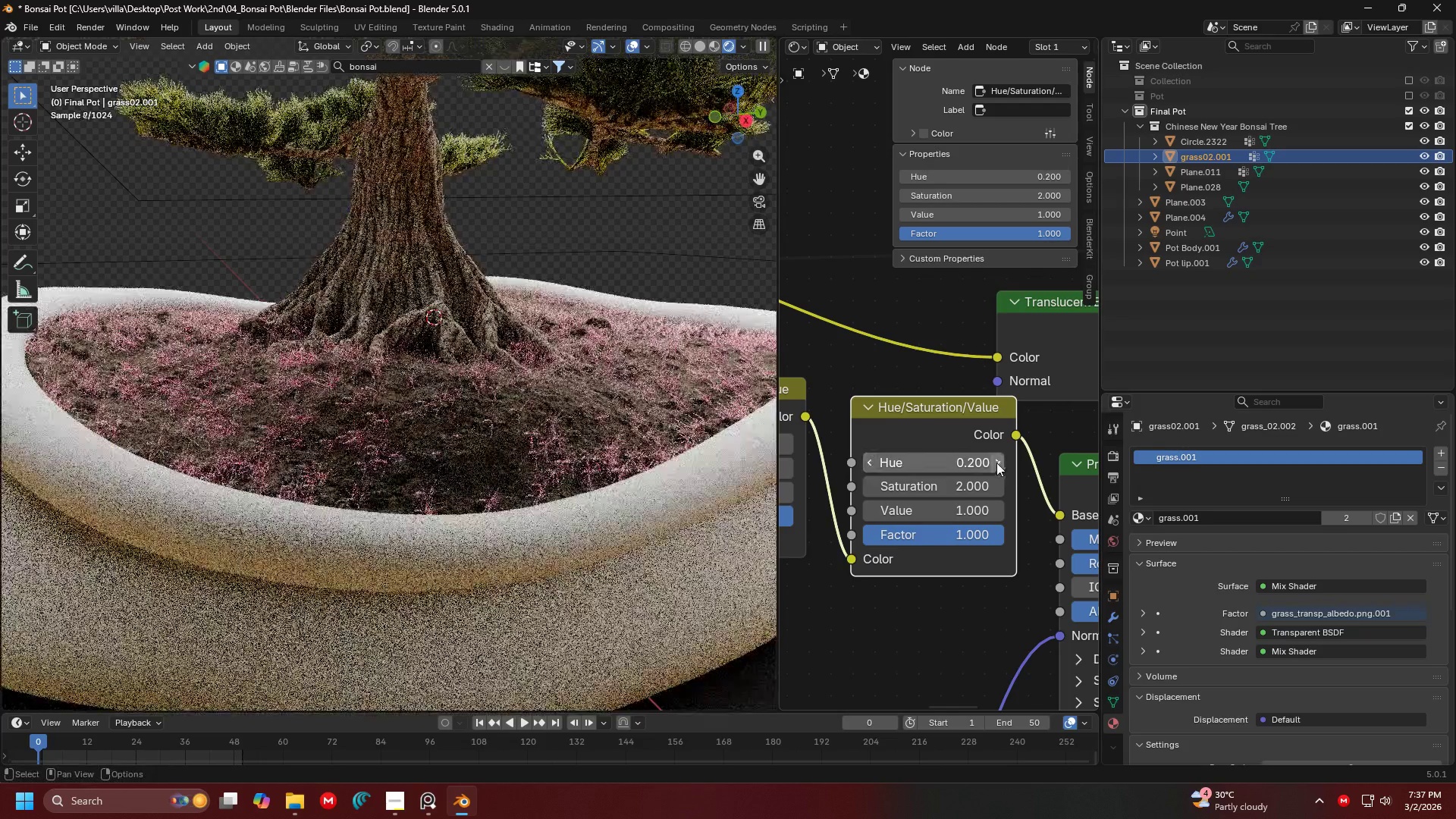 
double_click([996, 463])
 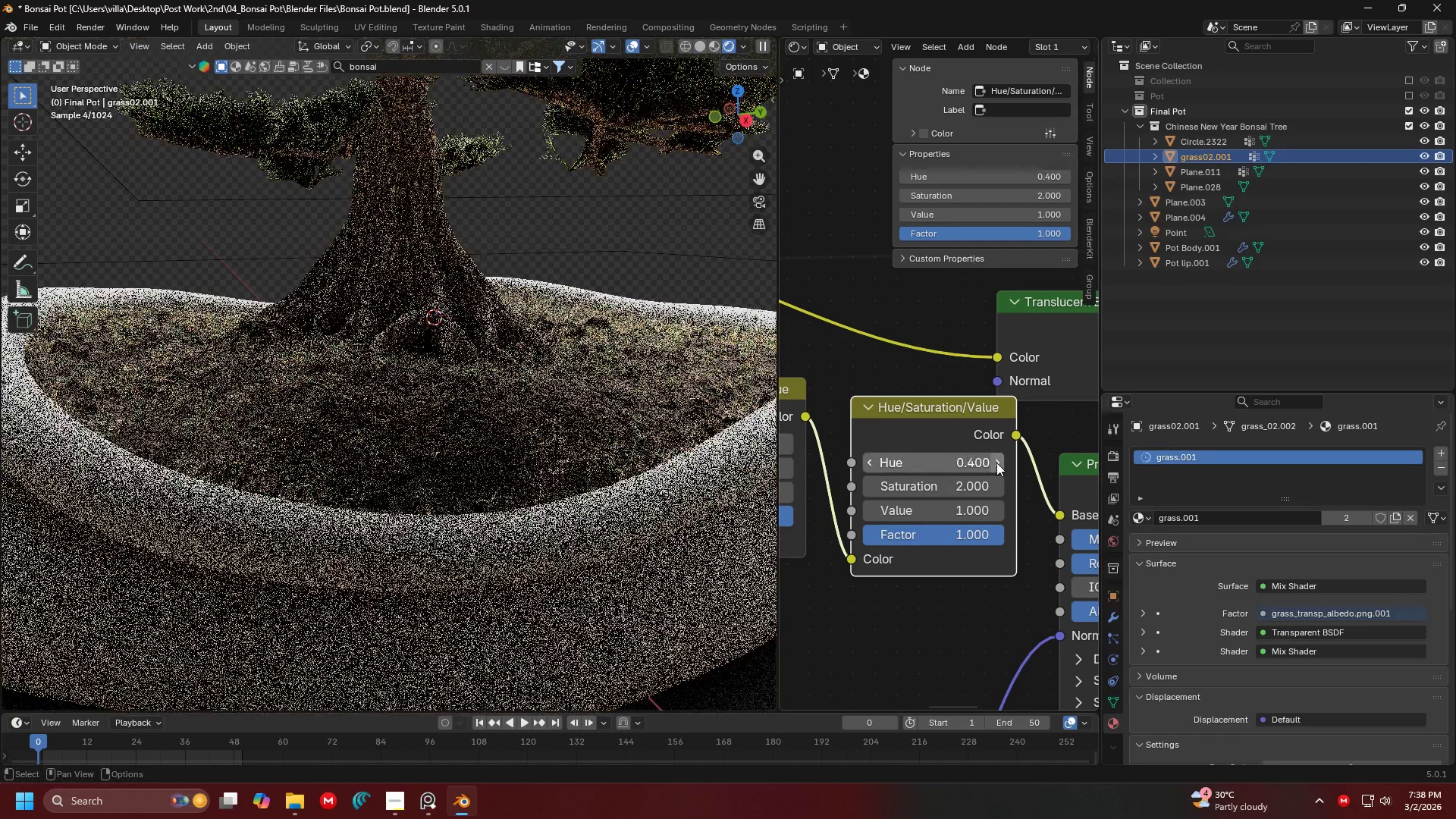 
triple_click([996, 463])
 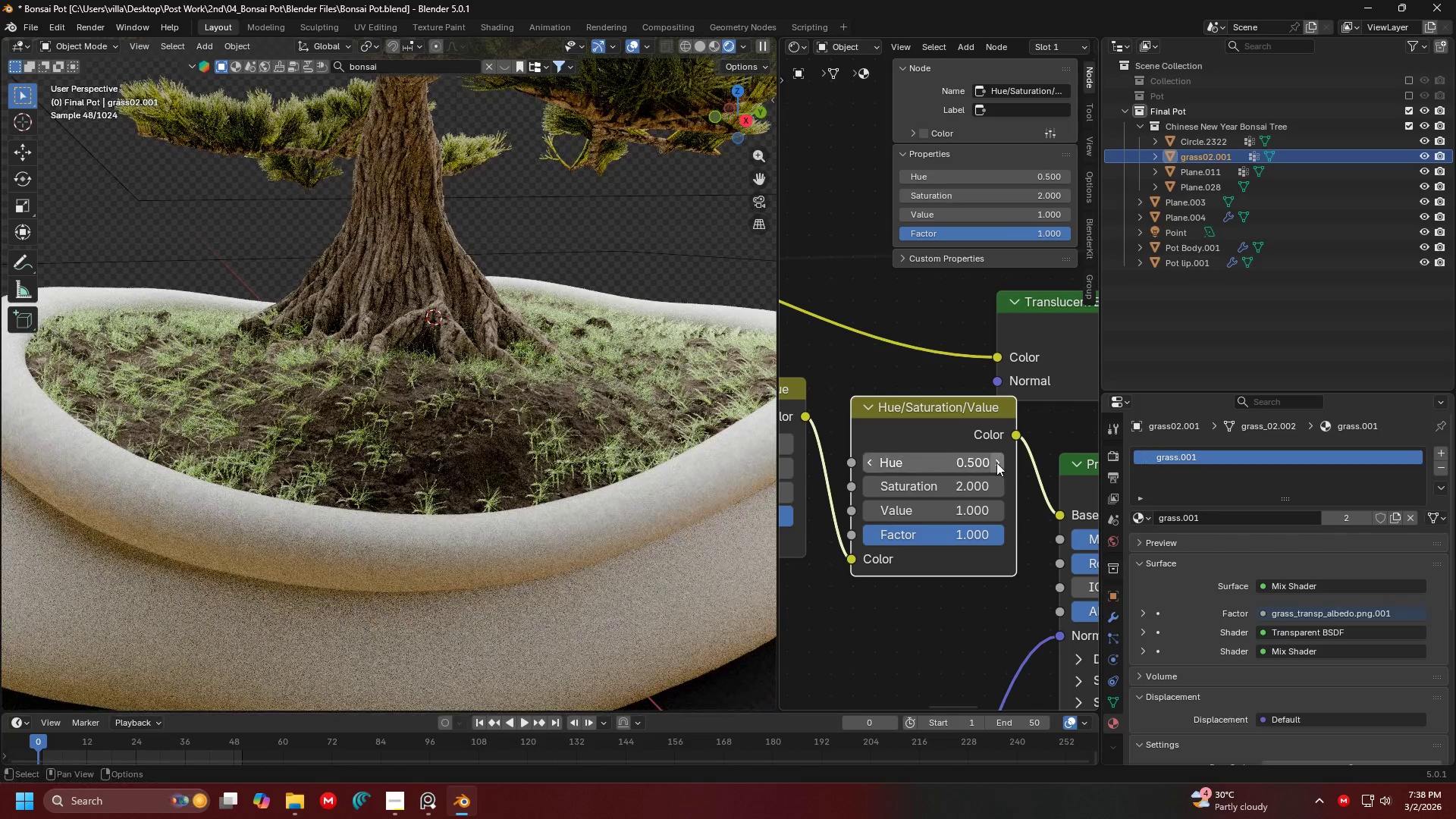 
left_click([950, 421])
 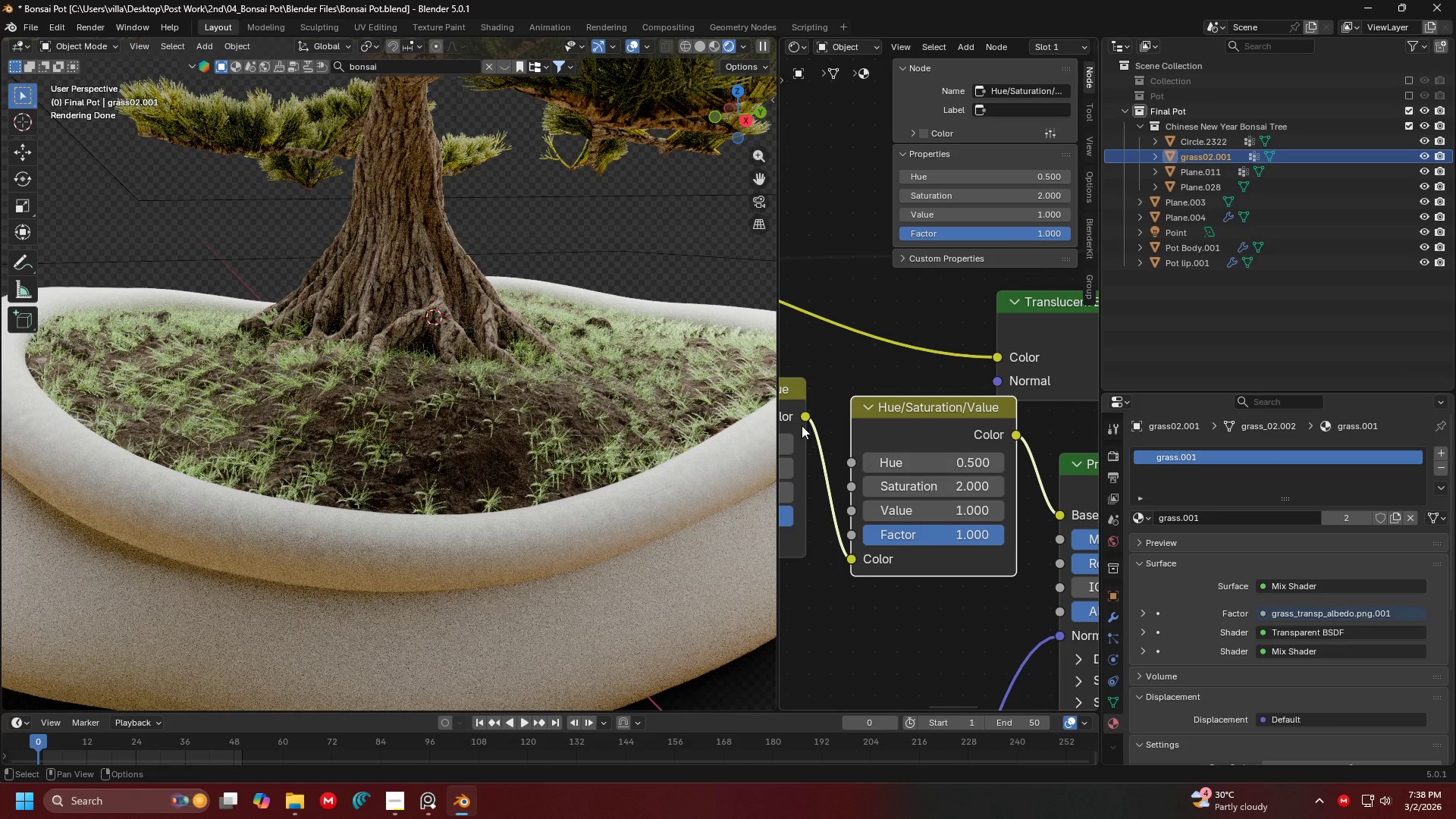 
left_click_drag(start_coordinate=[805, 419], to_coordinate=[1055, 513])
 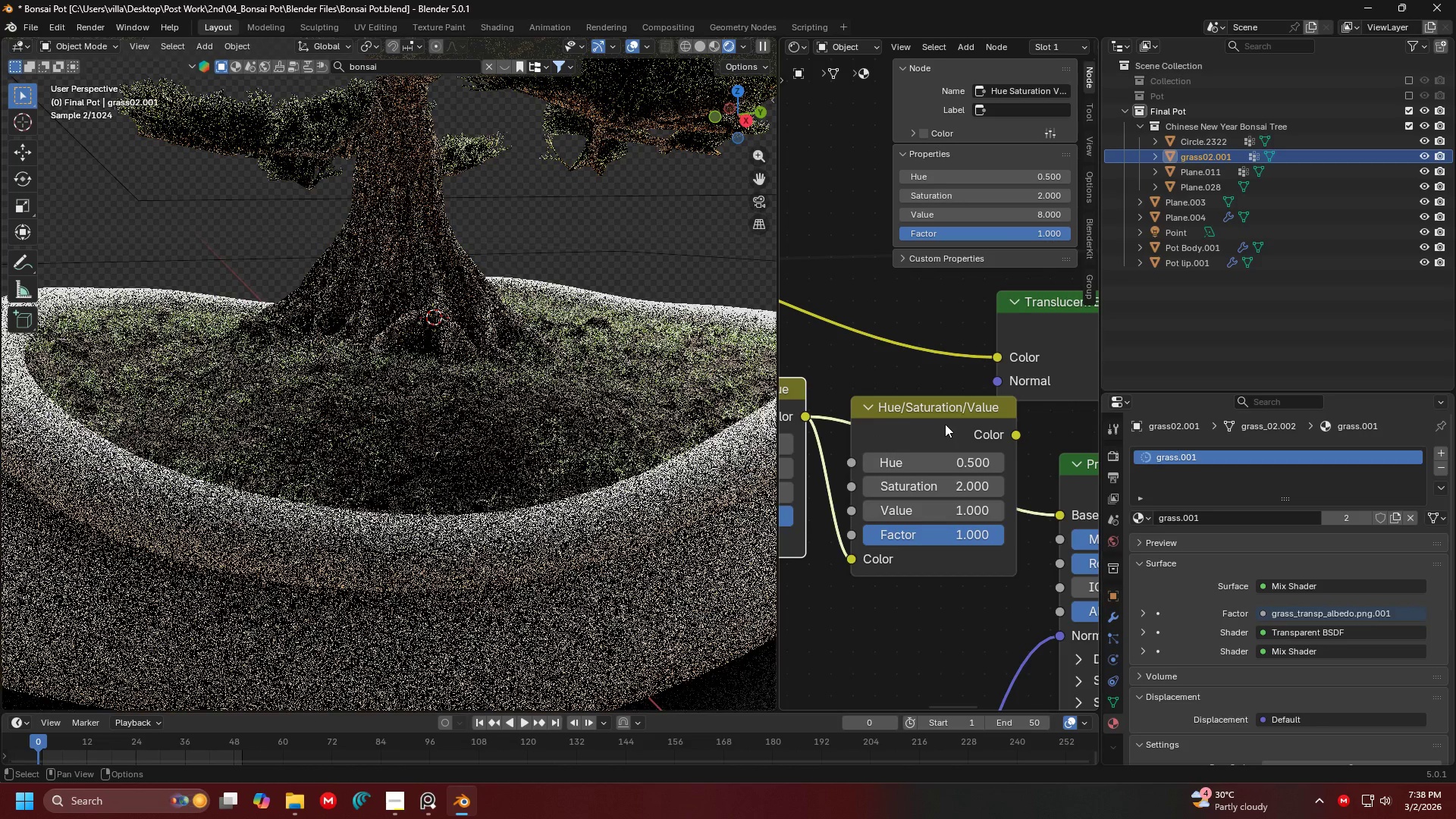 
left_click([945, 424])
 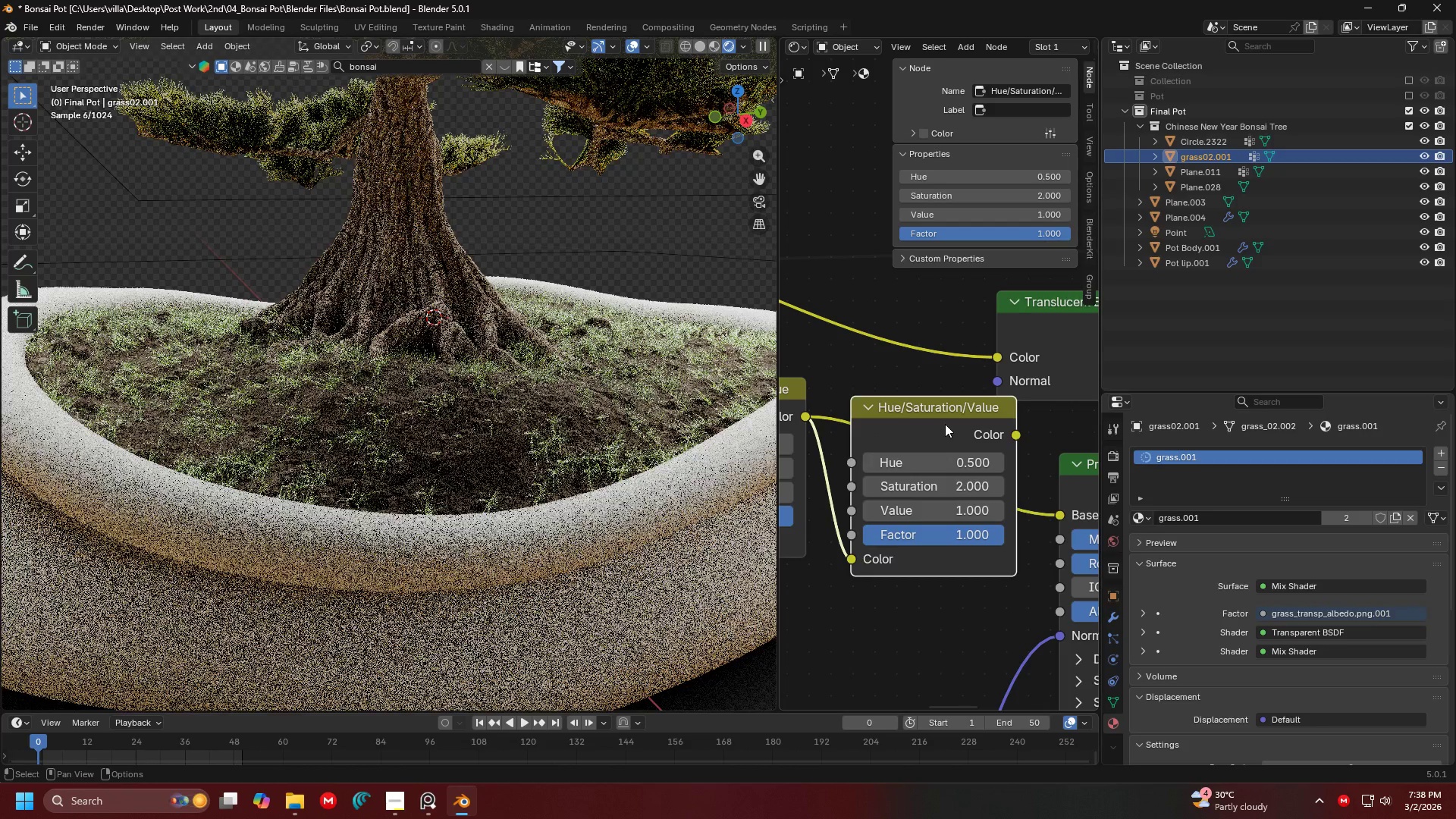 
key(Delete)
 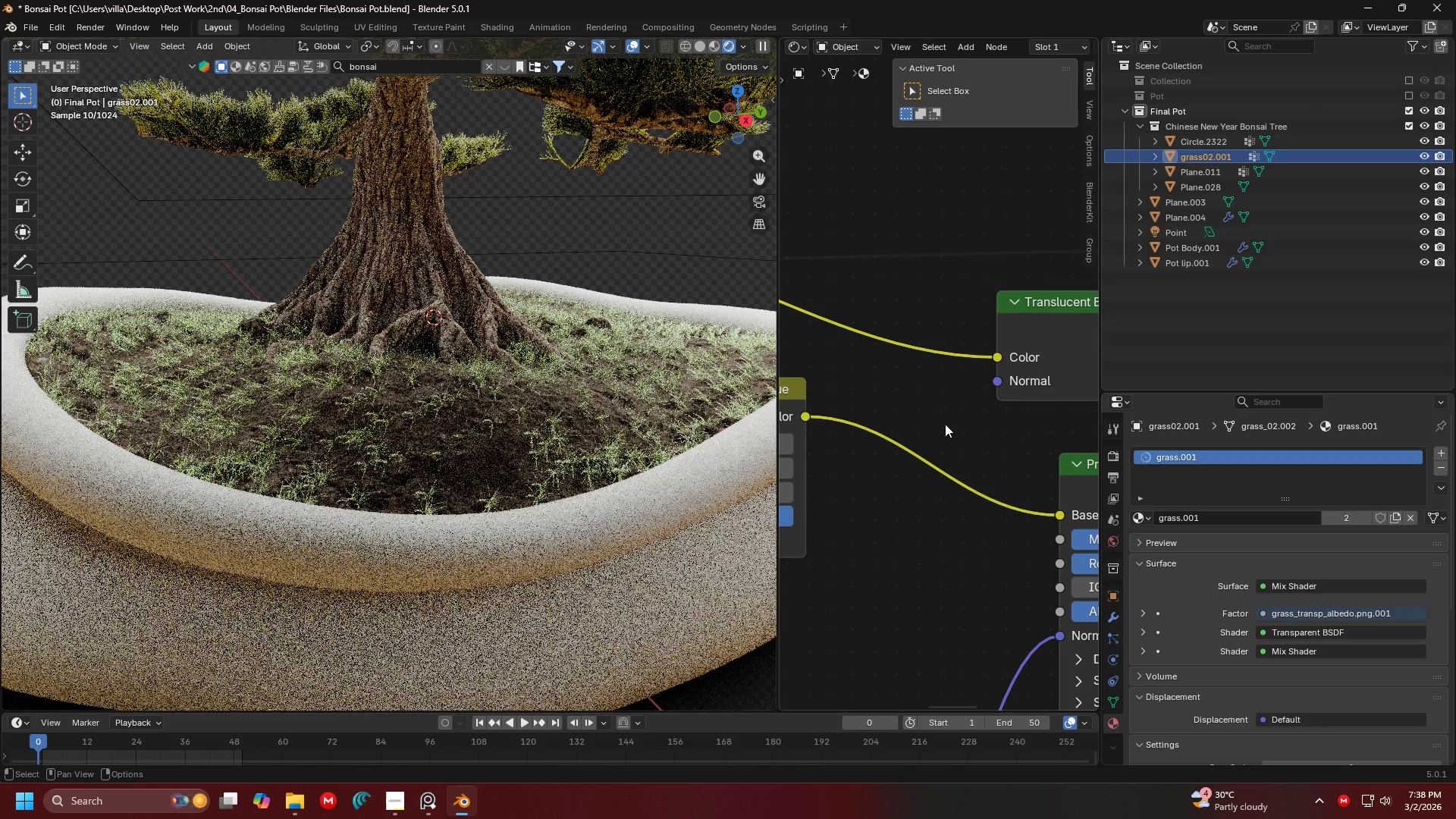 
key(Backspace)
 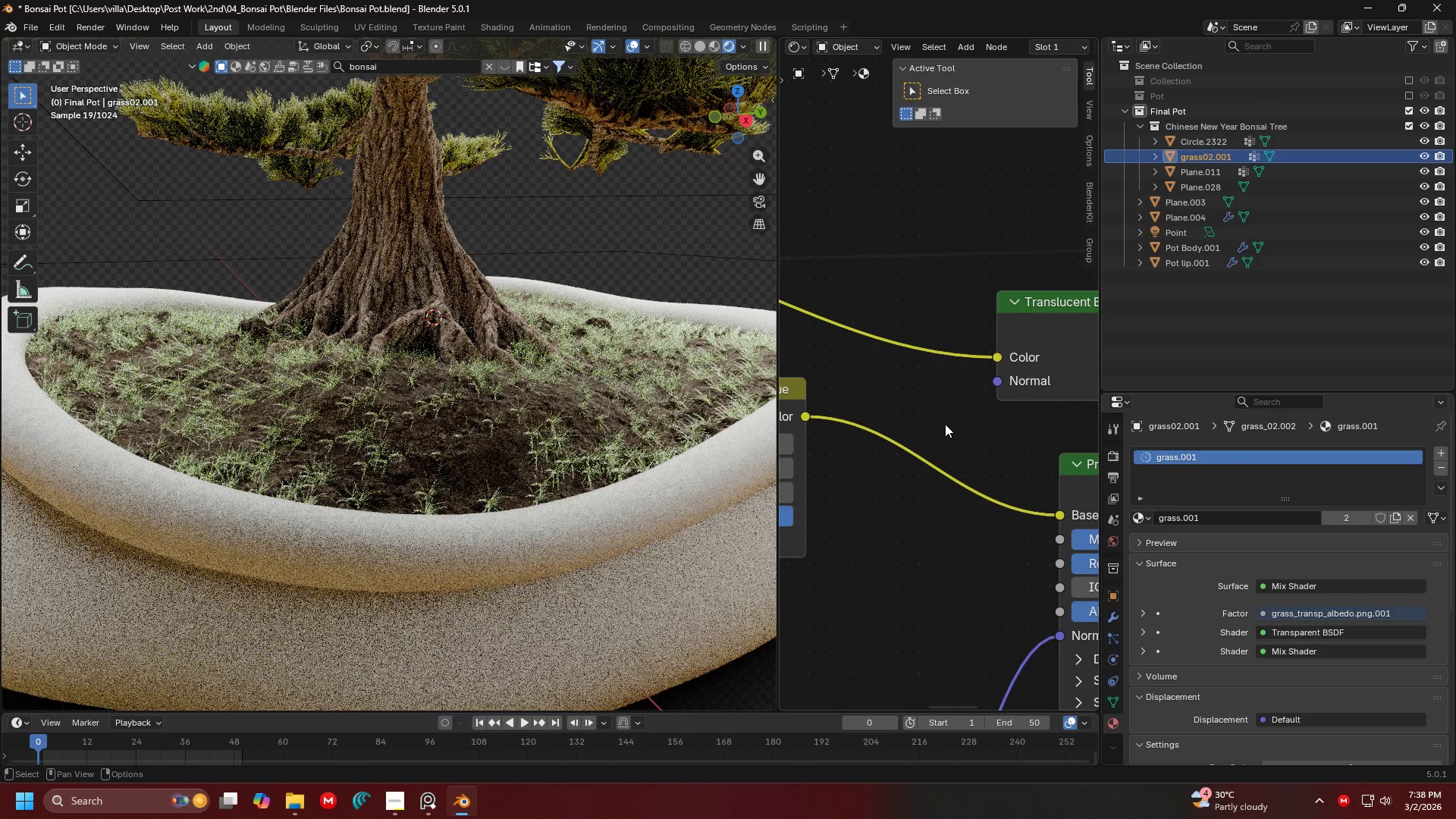 
key(Shift+ShiftLeft)
 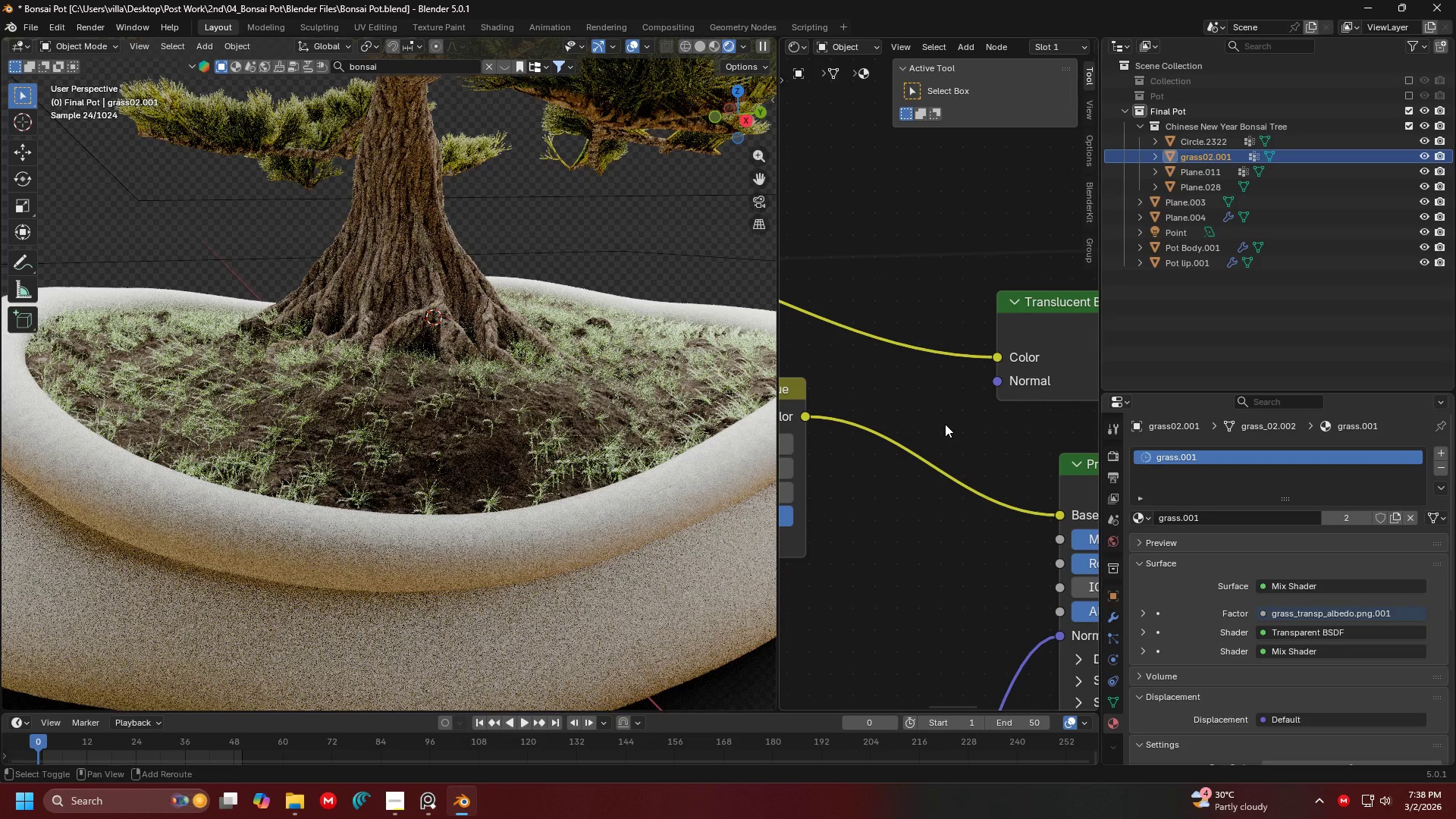 
key(Shift+A)
 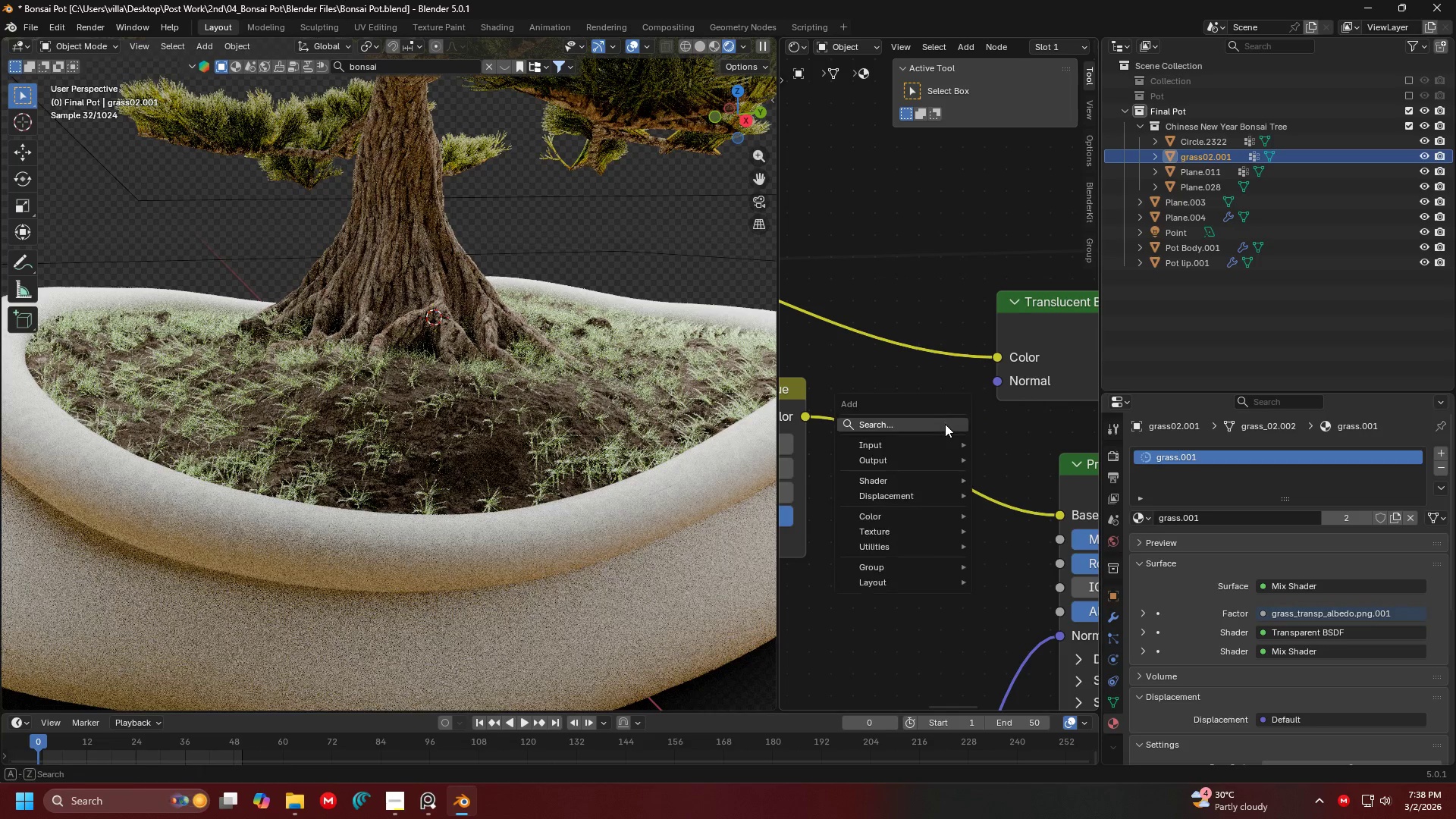 
left_click([945, 424])
 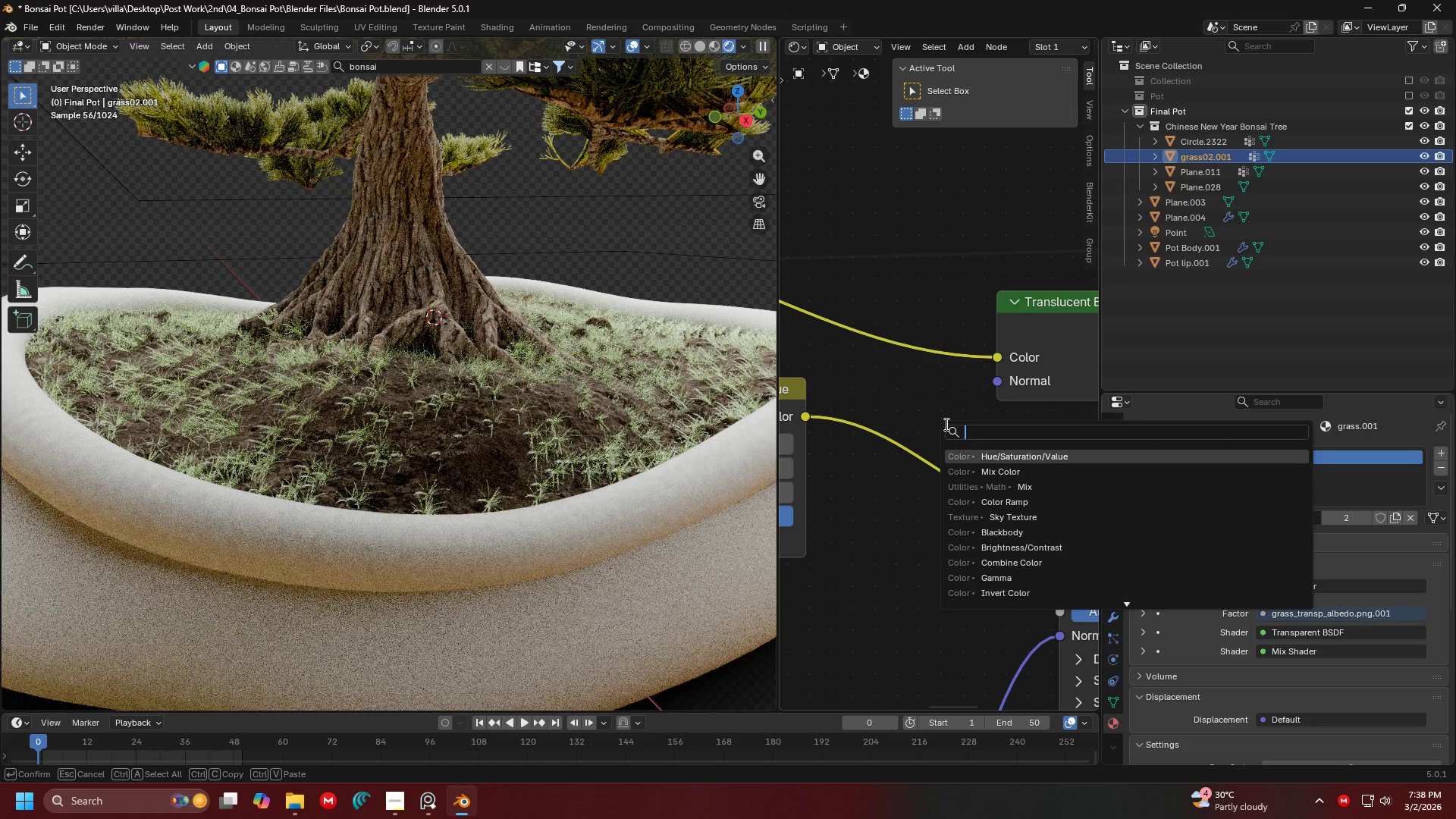 
type(mix co)
 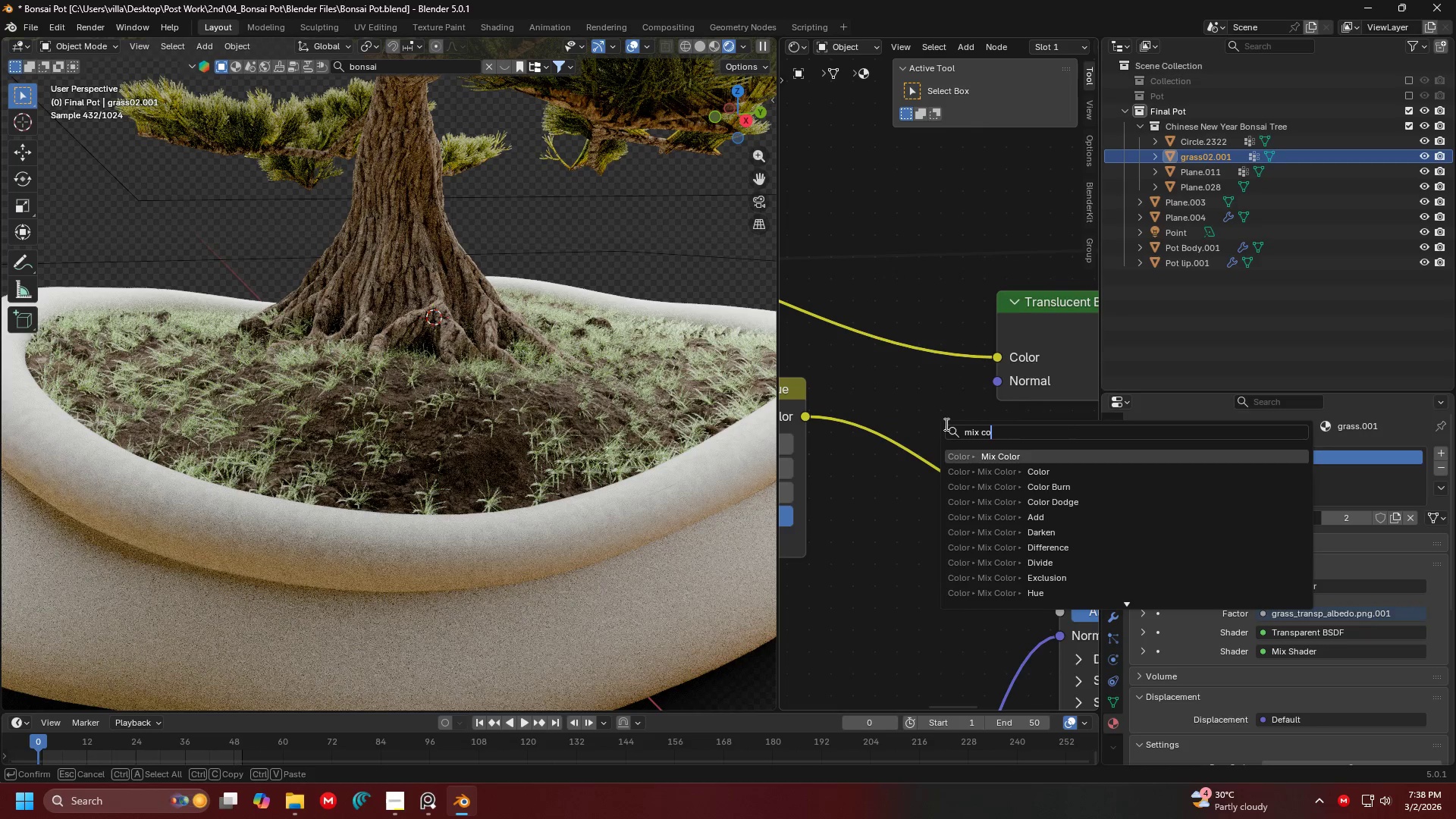 
key(Enter)
 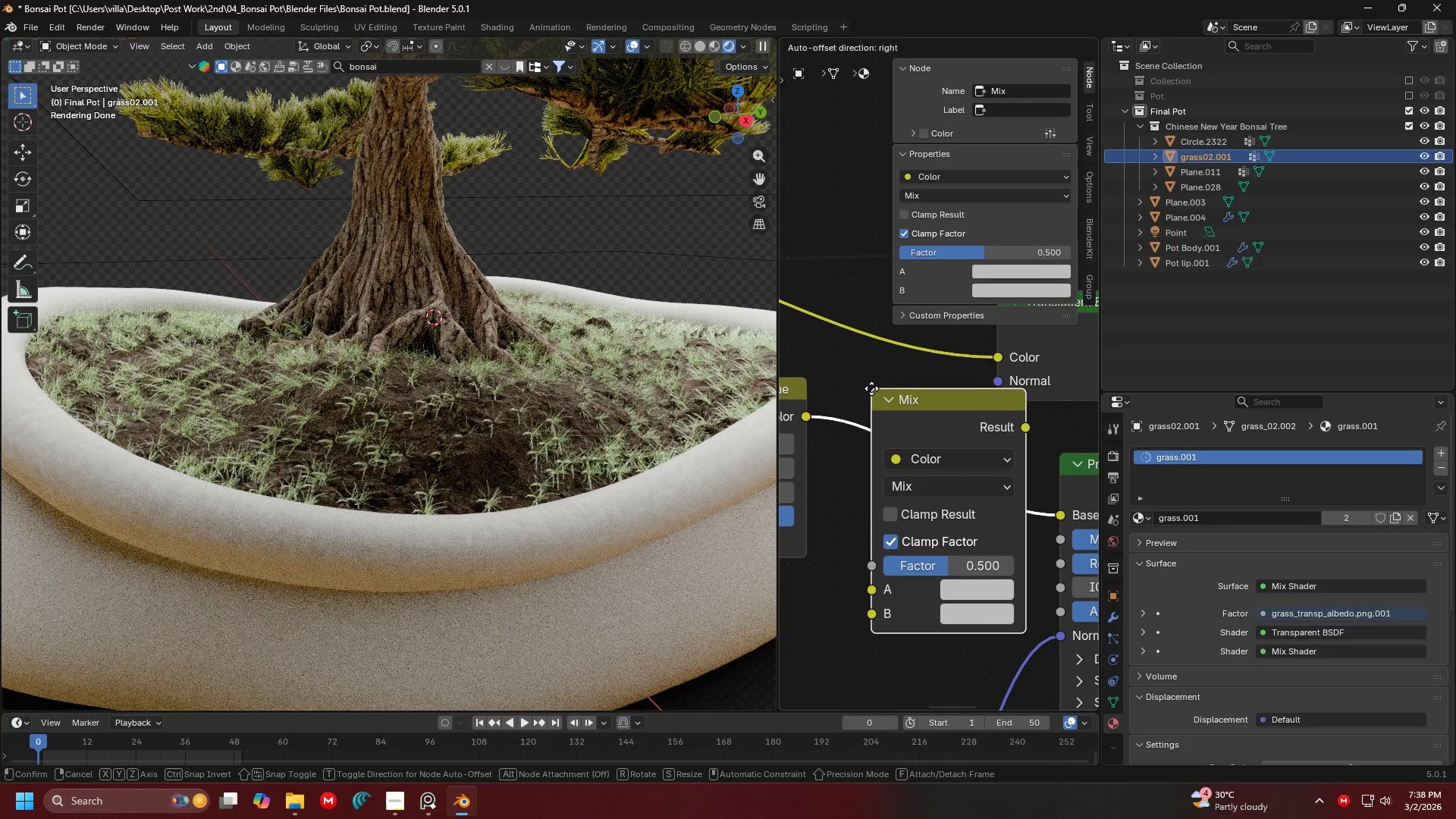 
left_click([862, 403])
 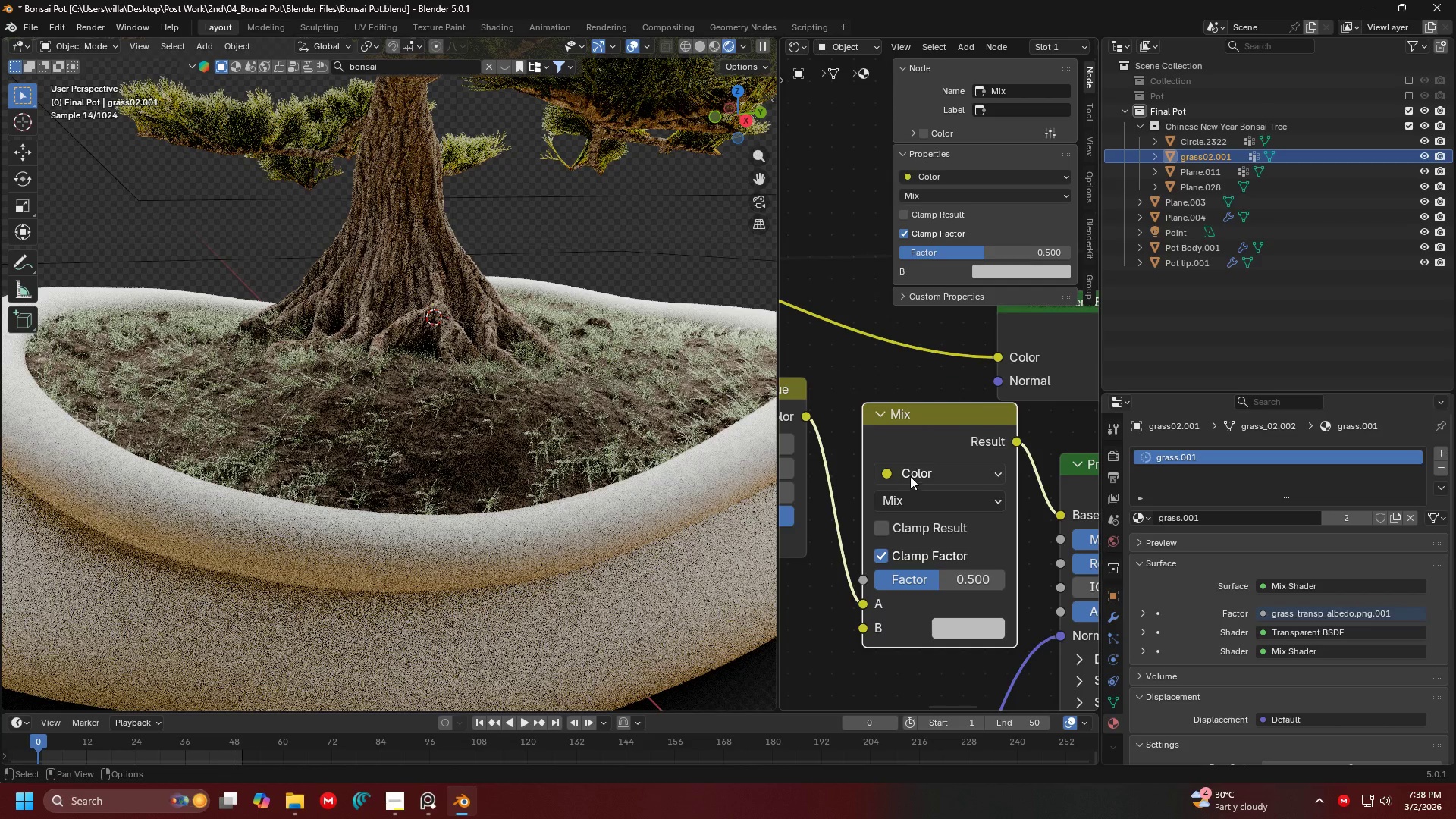 
scroll: coordinate [871, 435], scroll_direction: up, amount: 2.0
 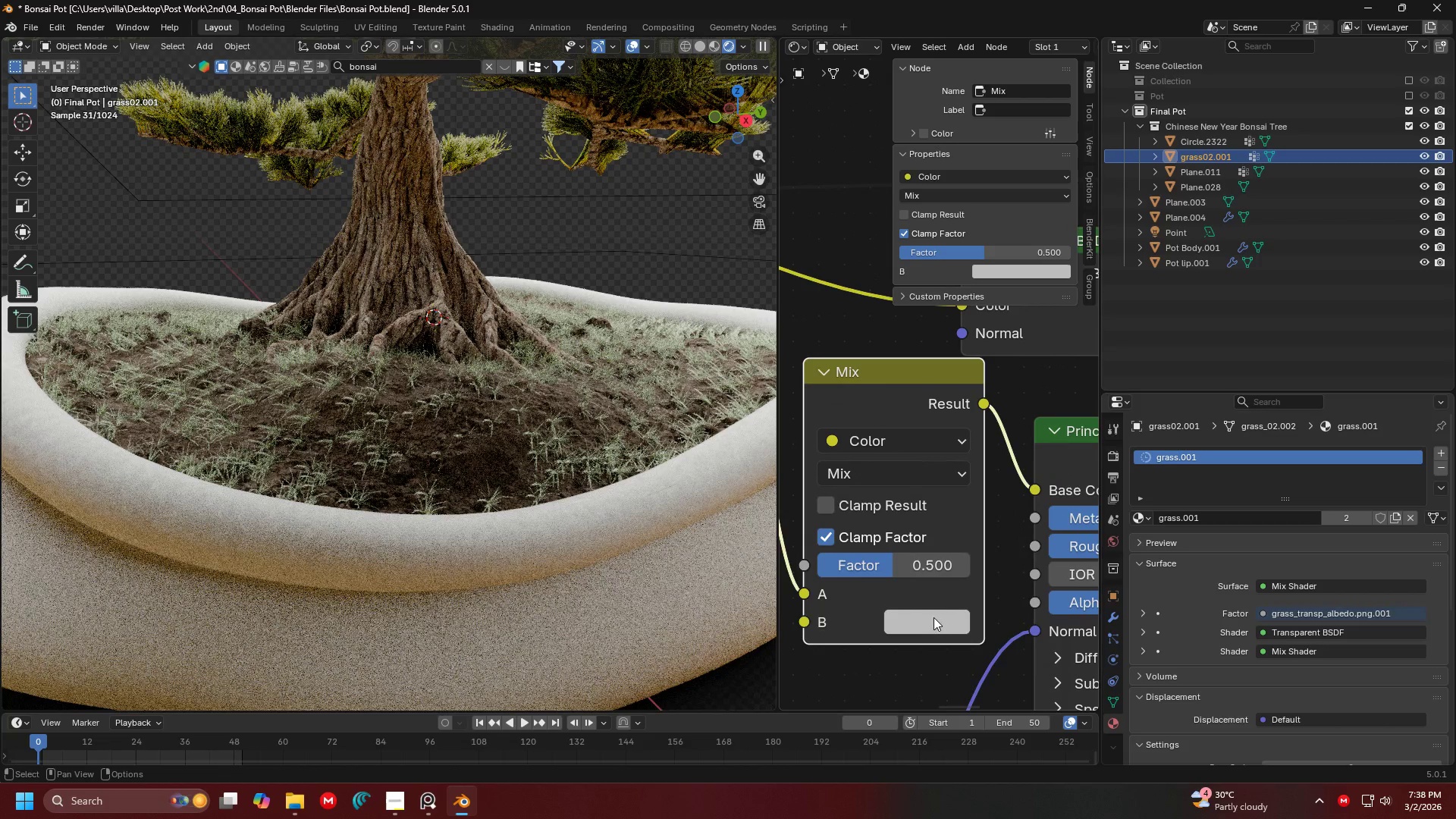 
left_click([934, 618])
 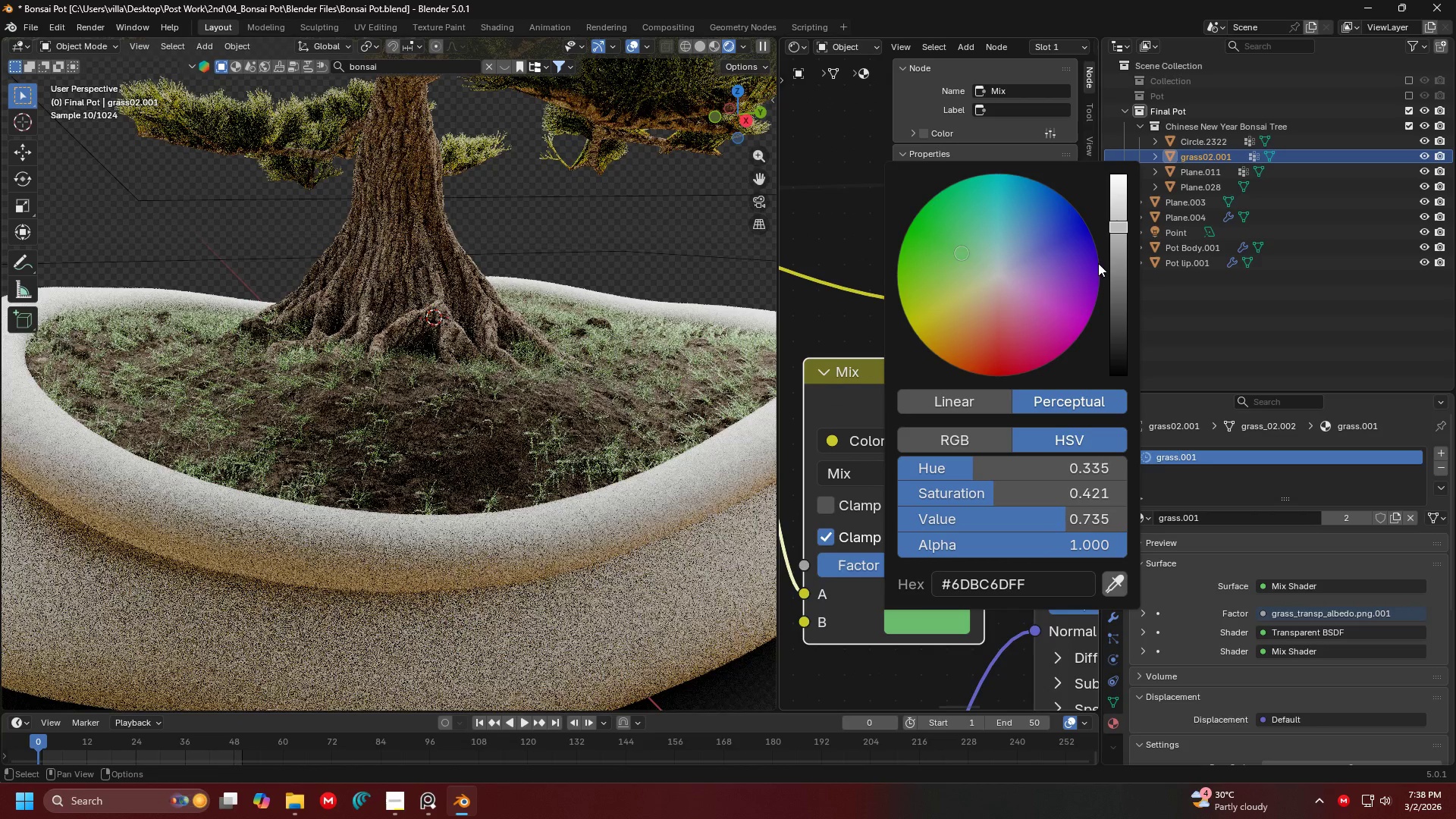 
left_click_drag(start_coordinate=[1121, 231], to_coordinate=[1117, 347])
 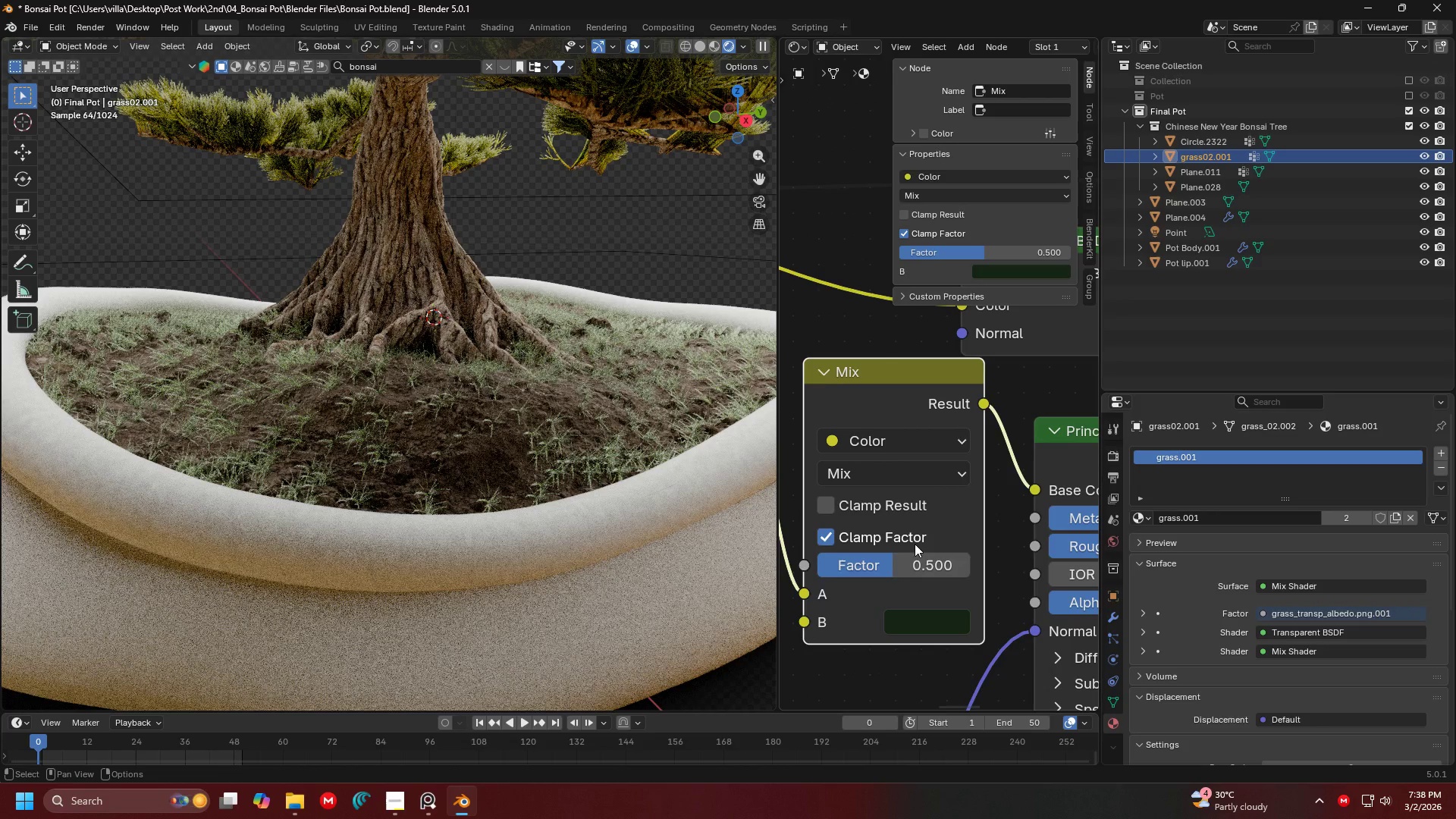 
left_click_drag(start_coordinate=[891, 562], to_coordinate=[904, 561])
 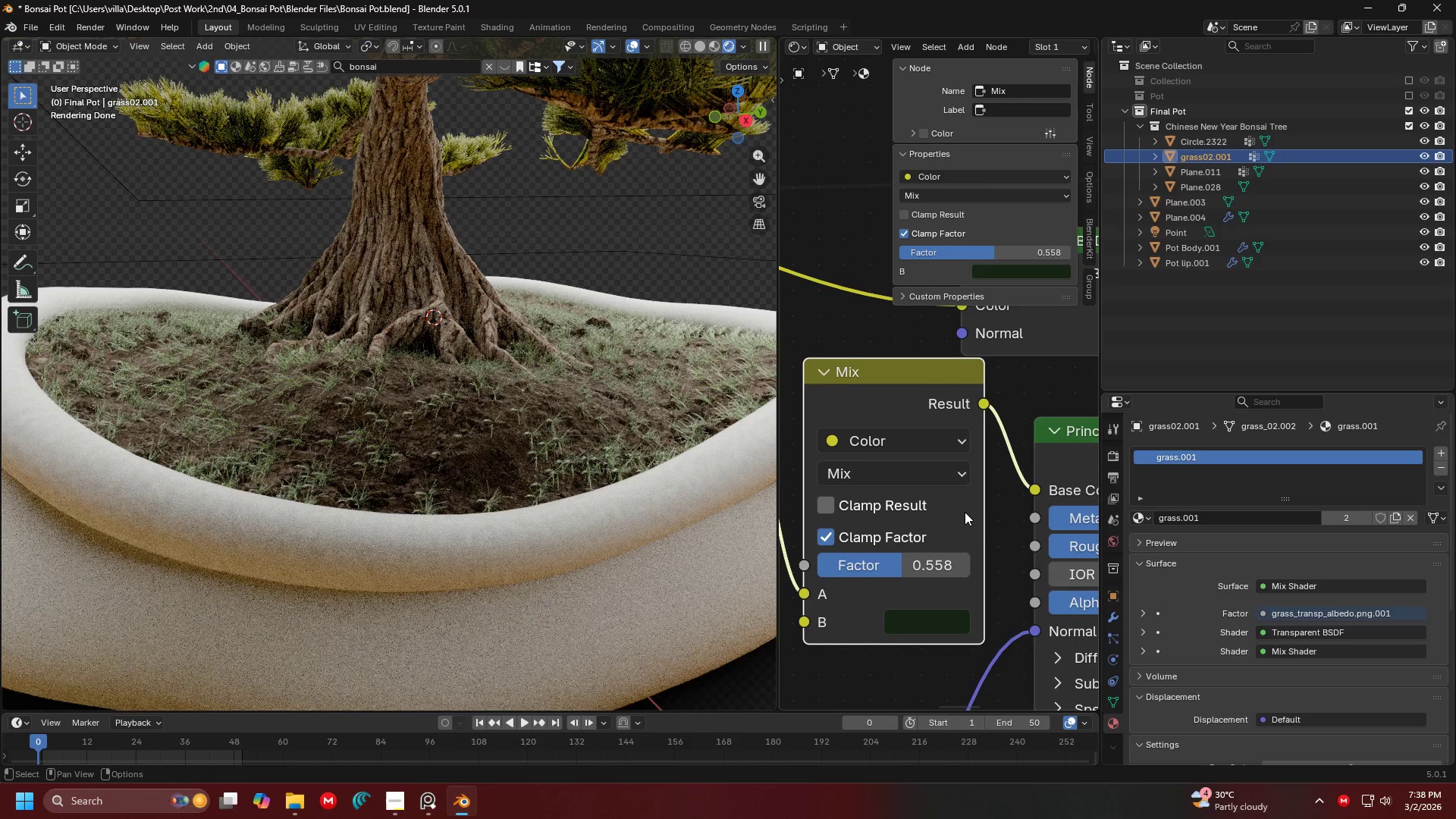 
wait(5.22)
 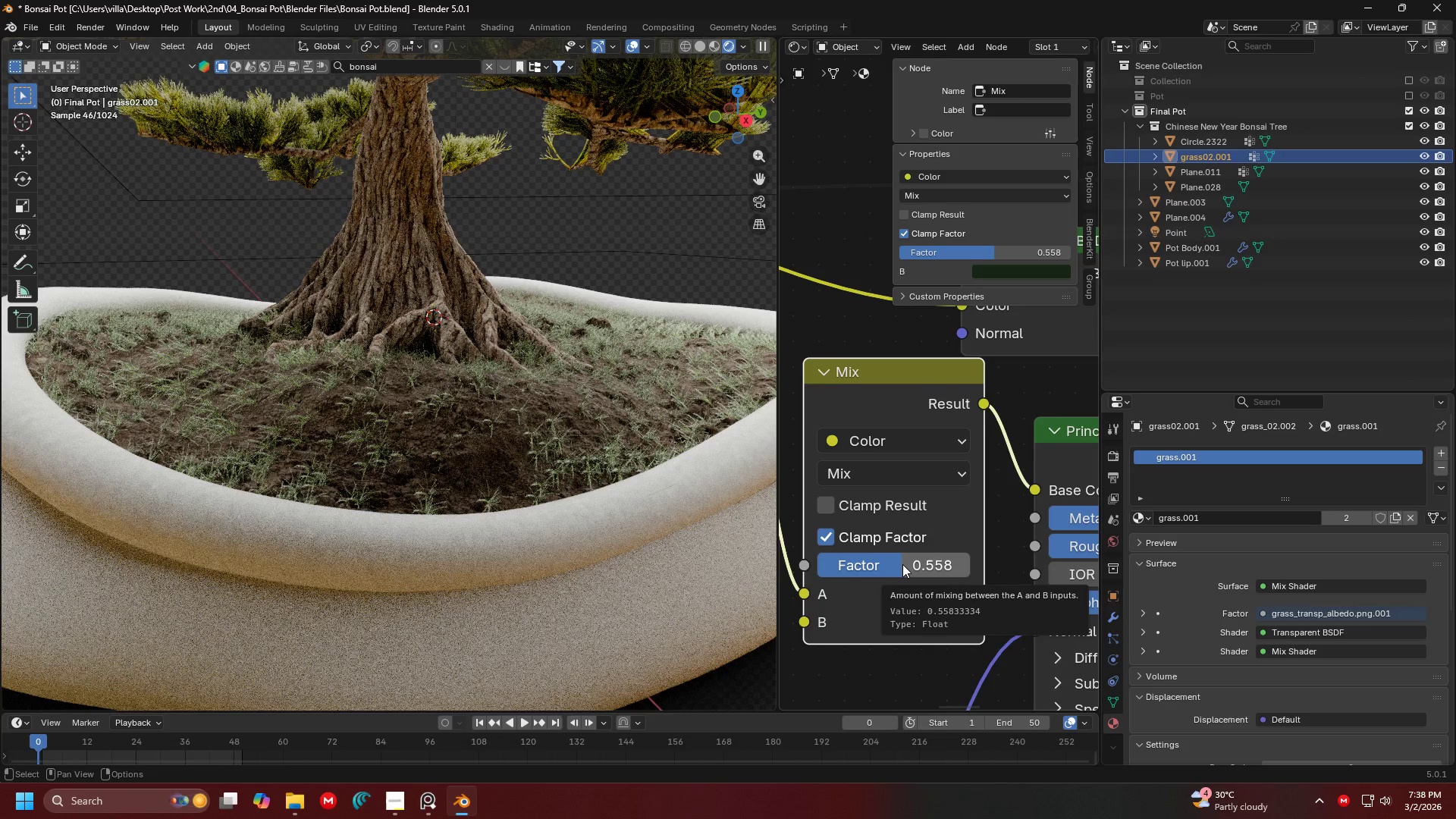 
left_click_drag(start_coordinate=[917, 573], to_coordinate=[907, 573])
 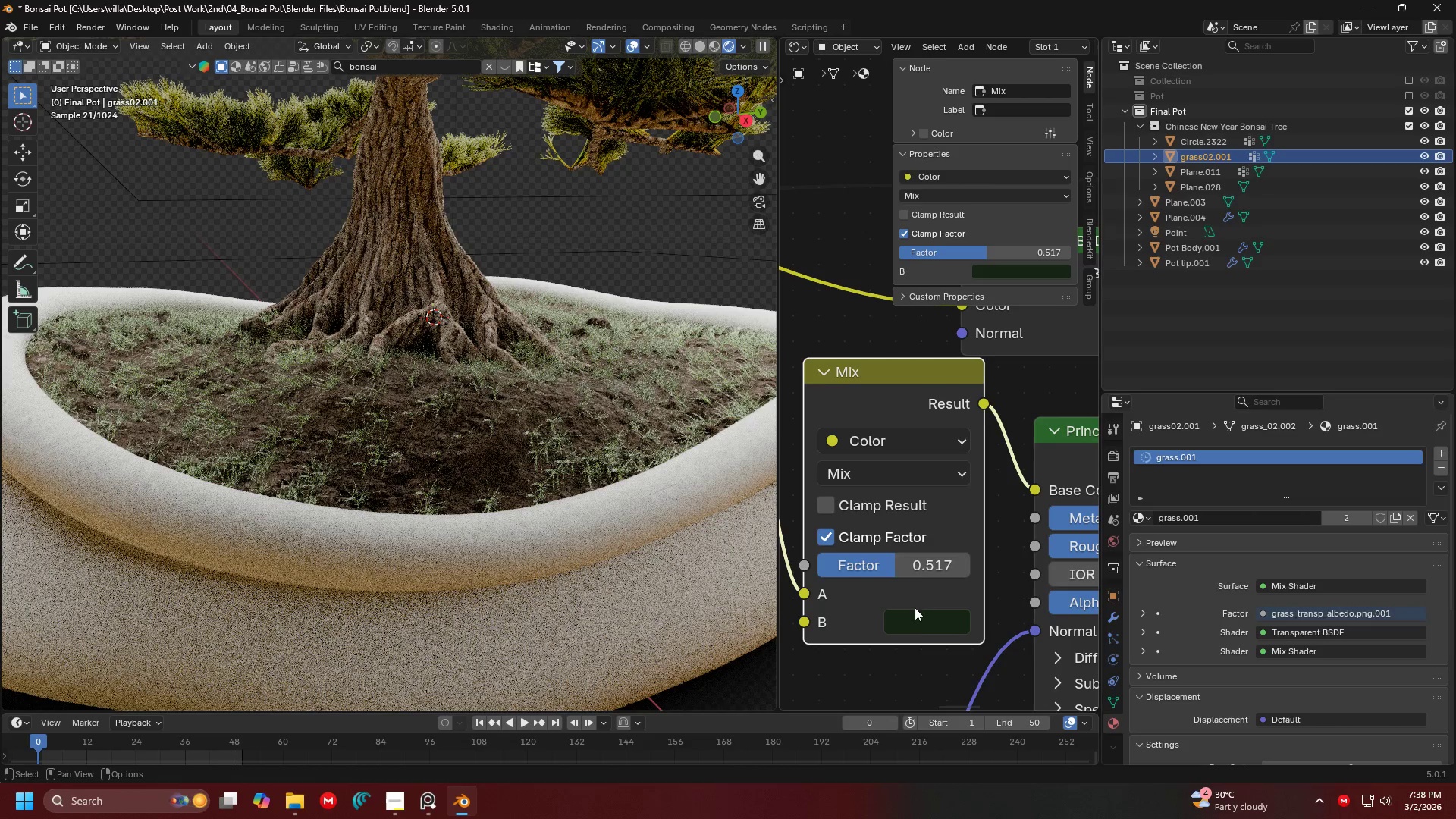 
left_click_drag(start_coordinate=[923, 573], to_coordinate=[945, 575])
 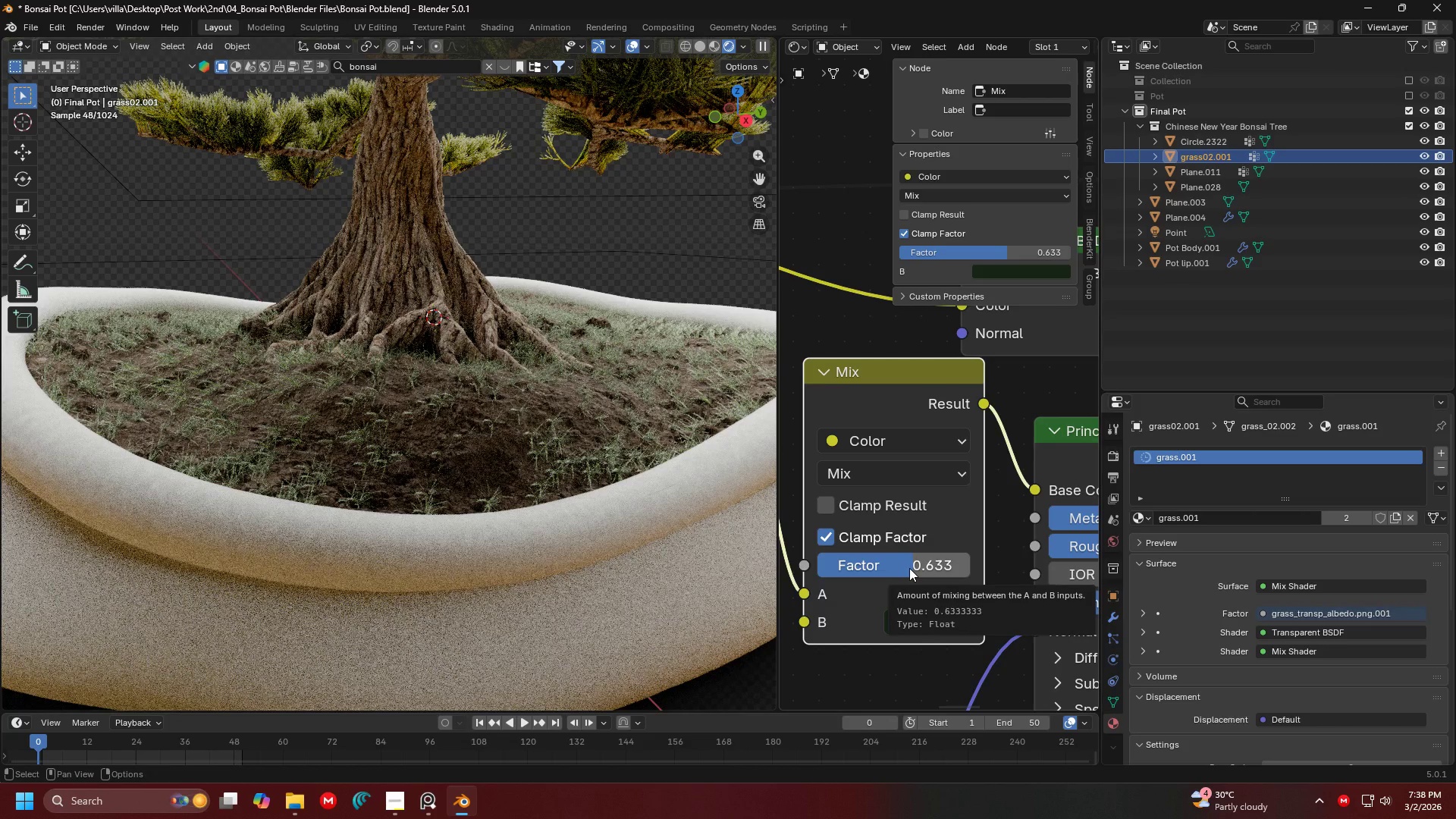 
left_click_drag(start_coordinate=[909, 568], to_coordinate=[898, 567])
 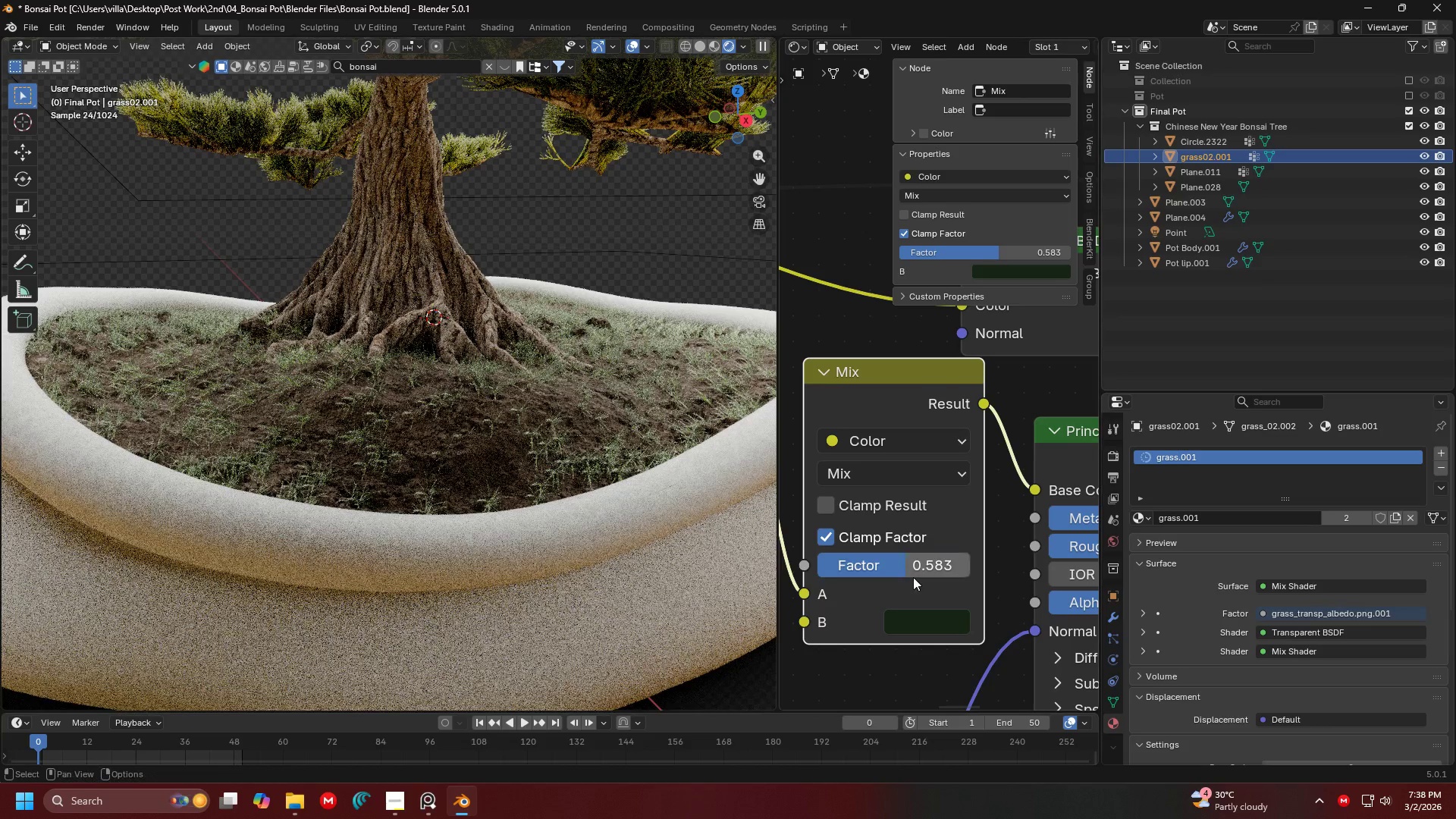 
left_click([939, 623])
 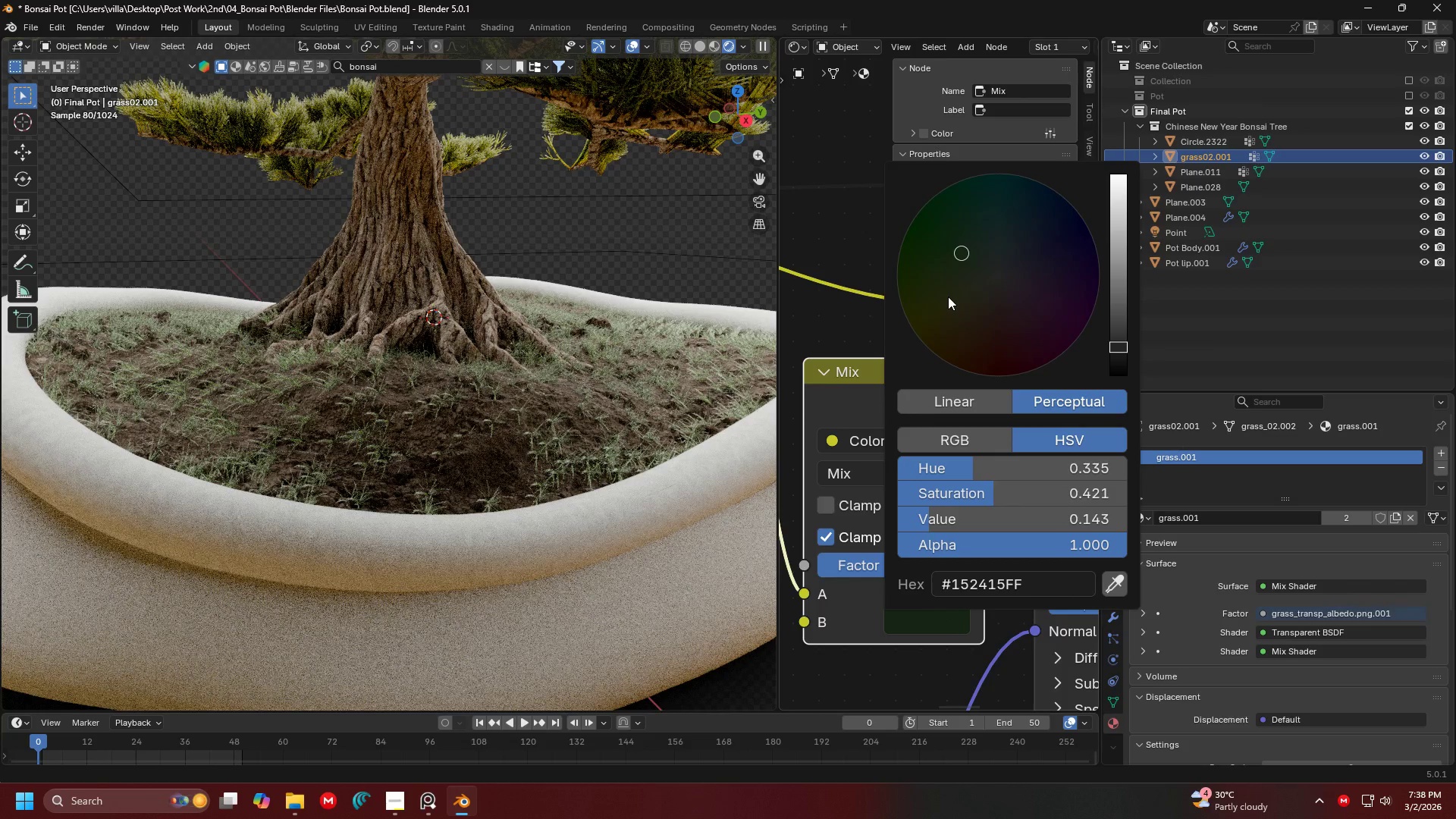 
left_click([954, 269])
 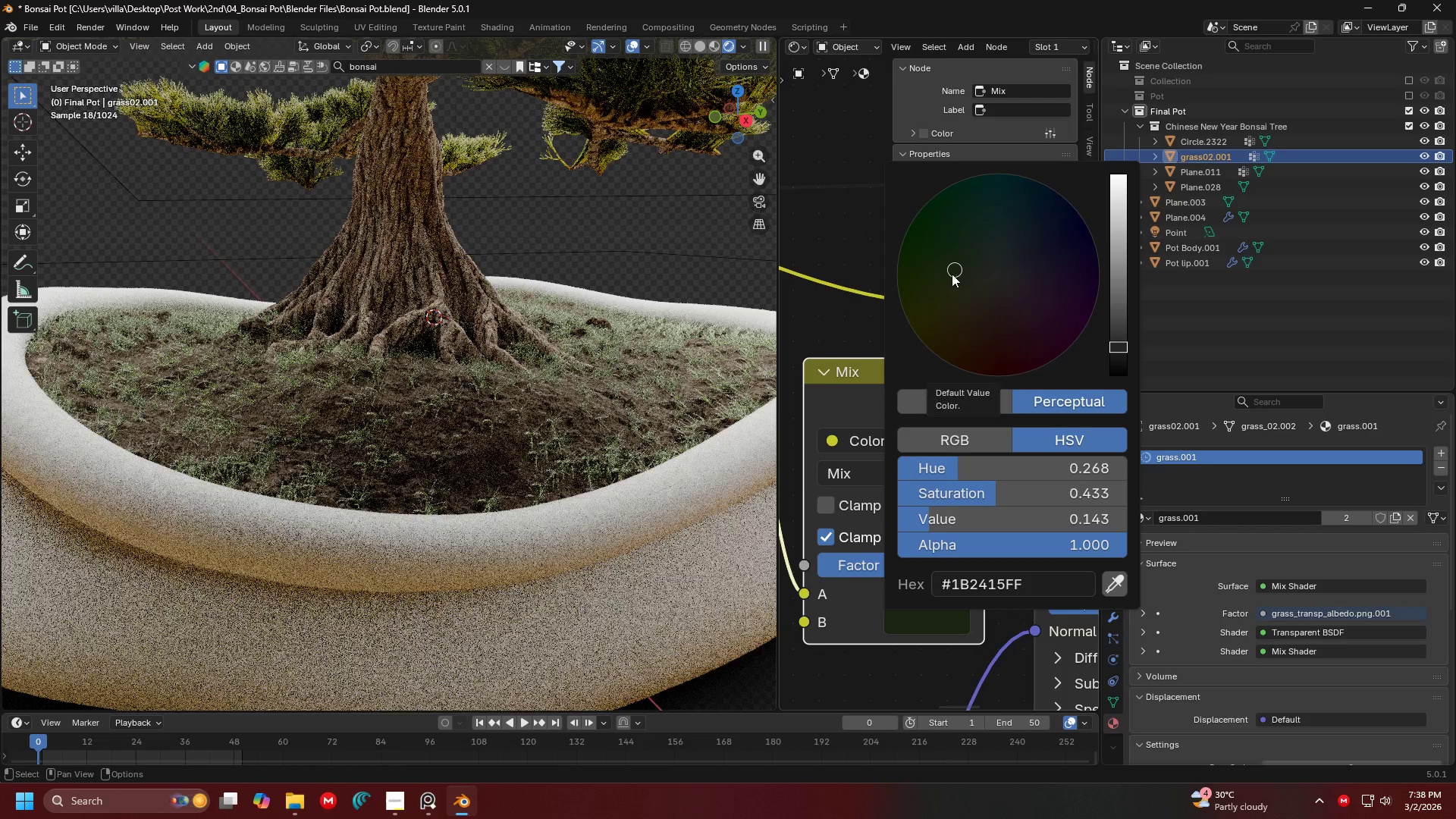 
left_click_drag(start_coordinate=[955, 268], to_coordinate=[924, 303])
 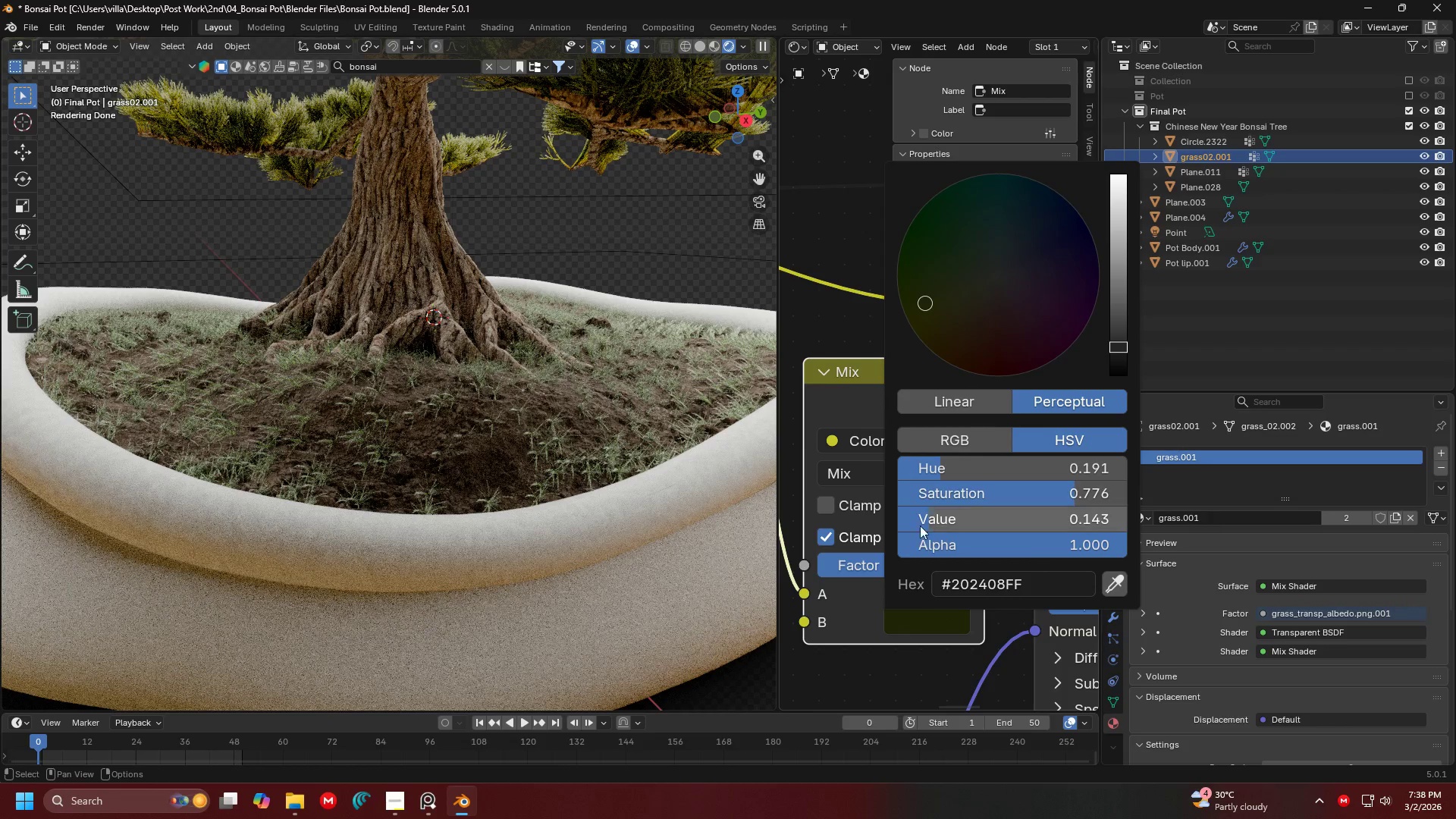 
left_click([1117, 319])
 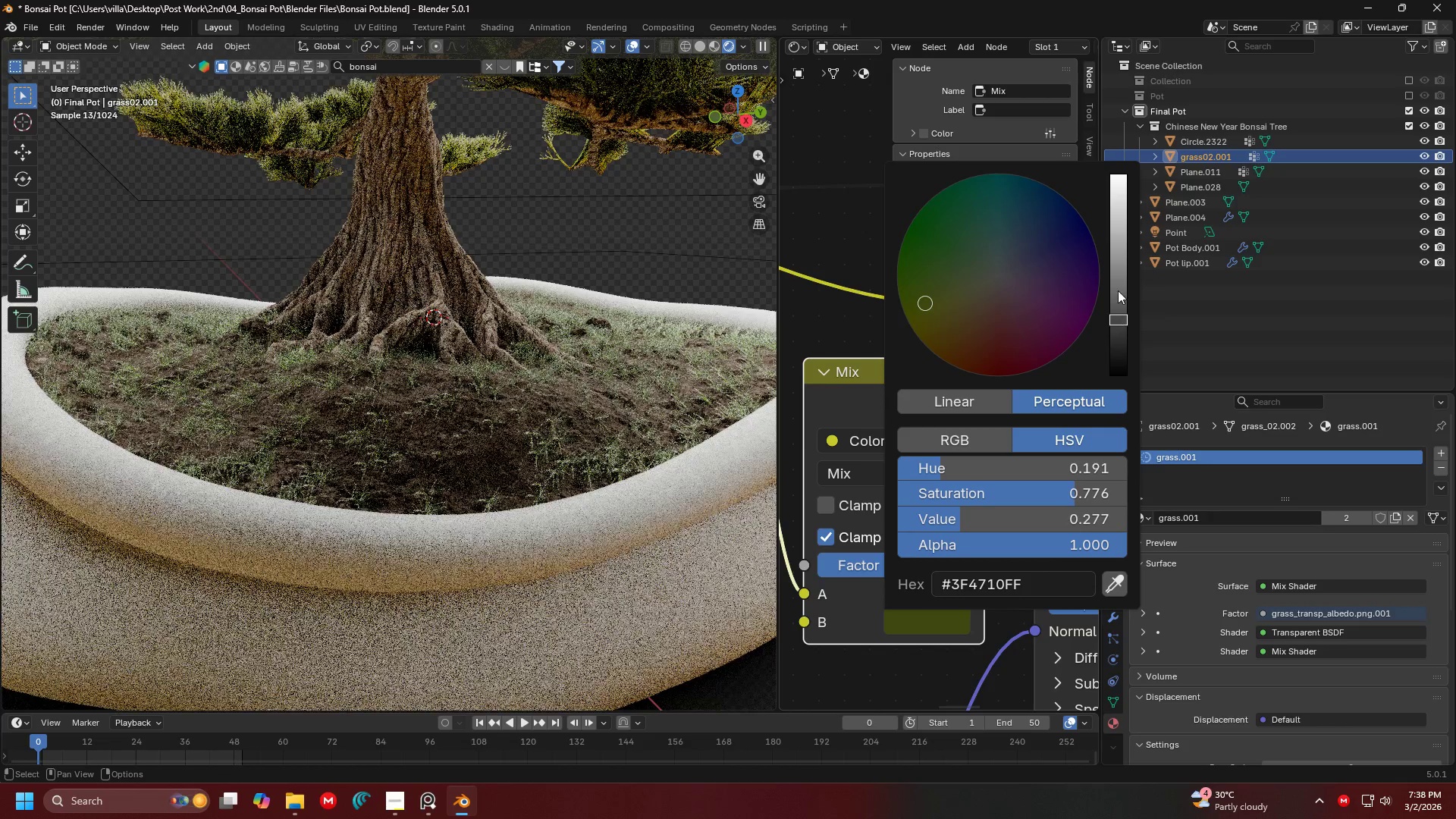 
left_click([1118, 284])
 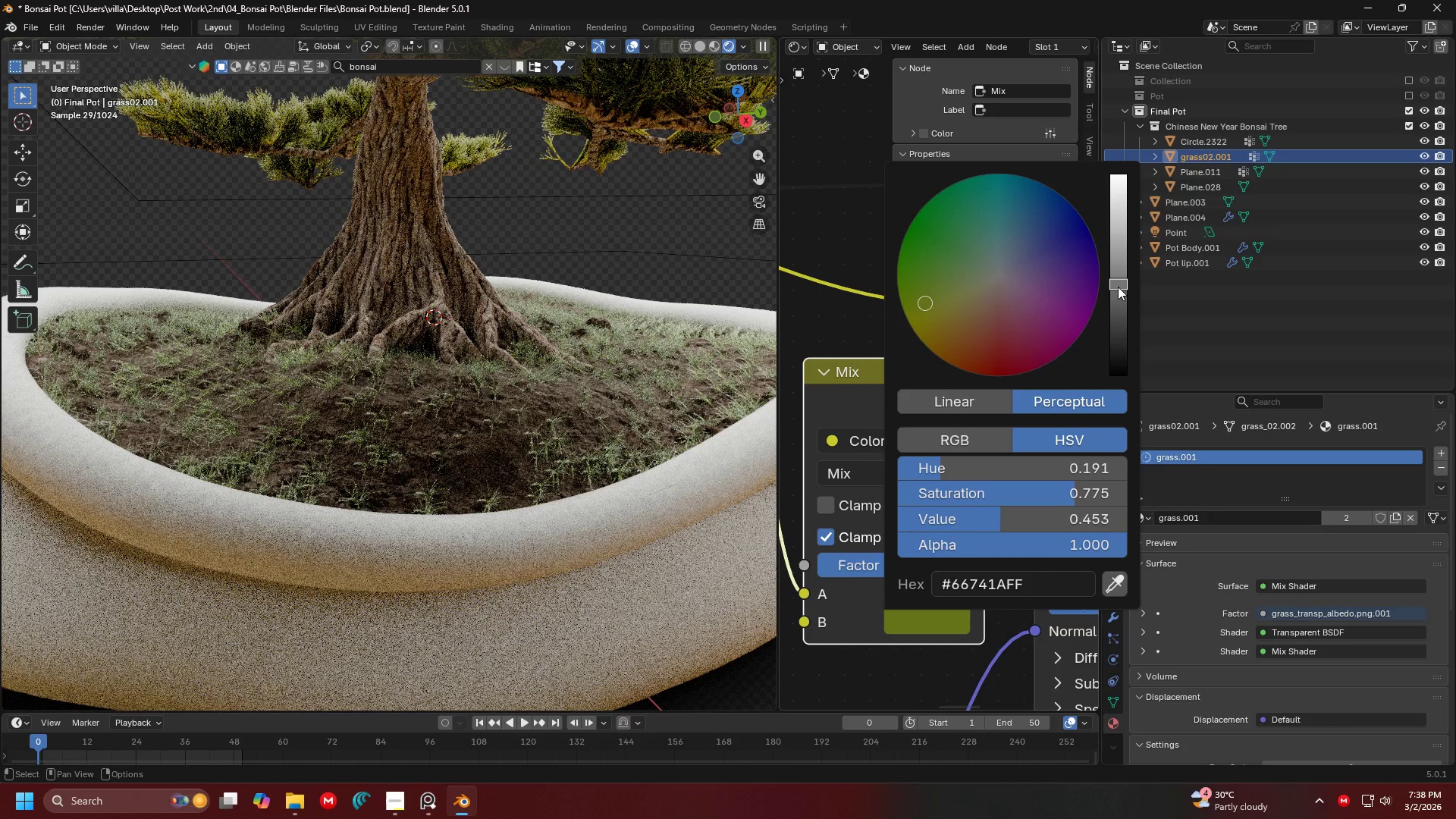 
left_click_drag(start_coordinate=[1119, 304], to_coordinate=[1119, 317])
 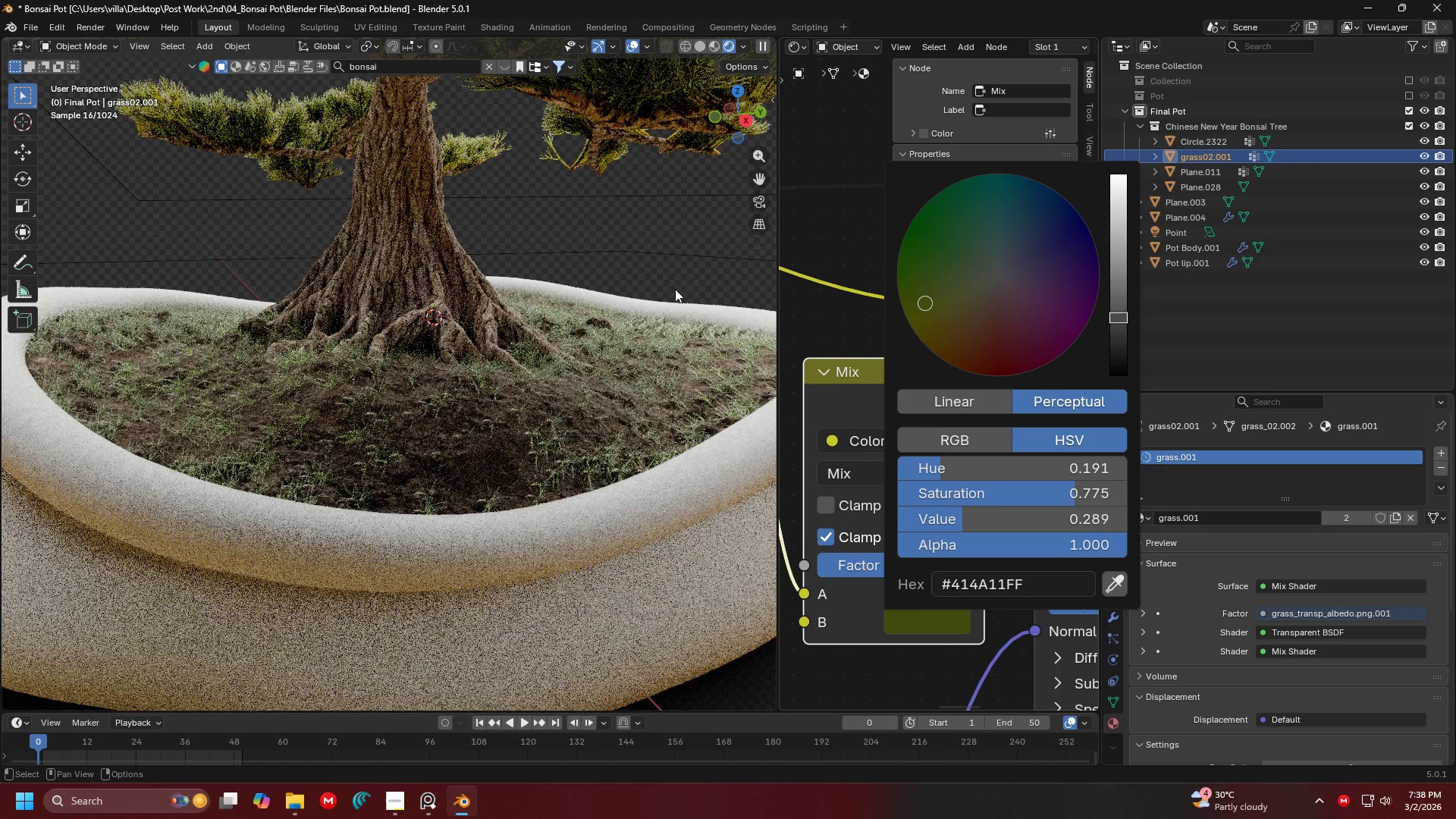 
left_click([648, 234])
 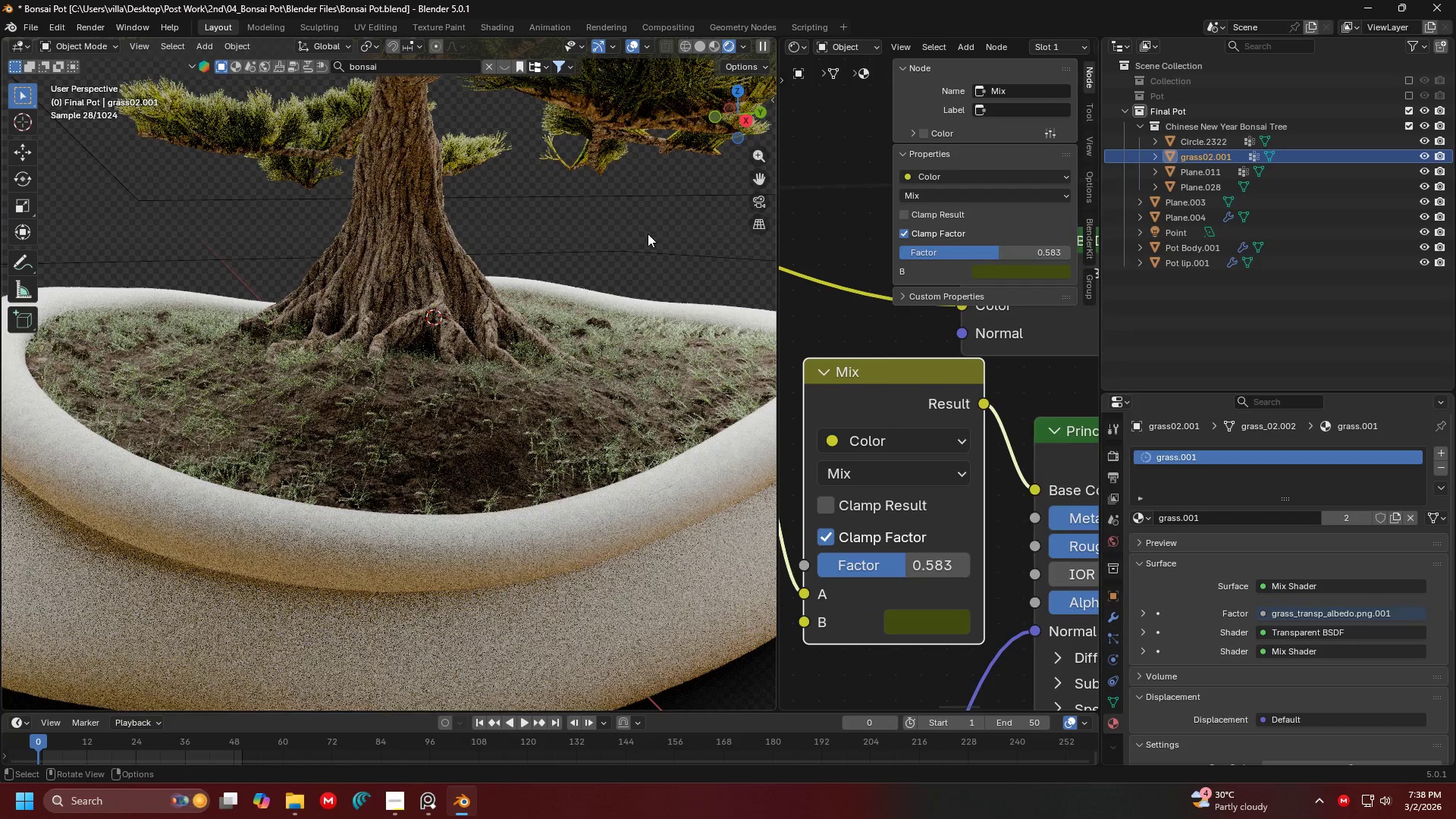 
left_click([580, 406])
 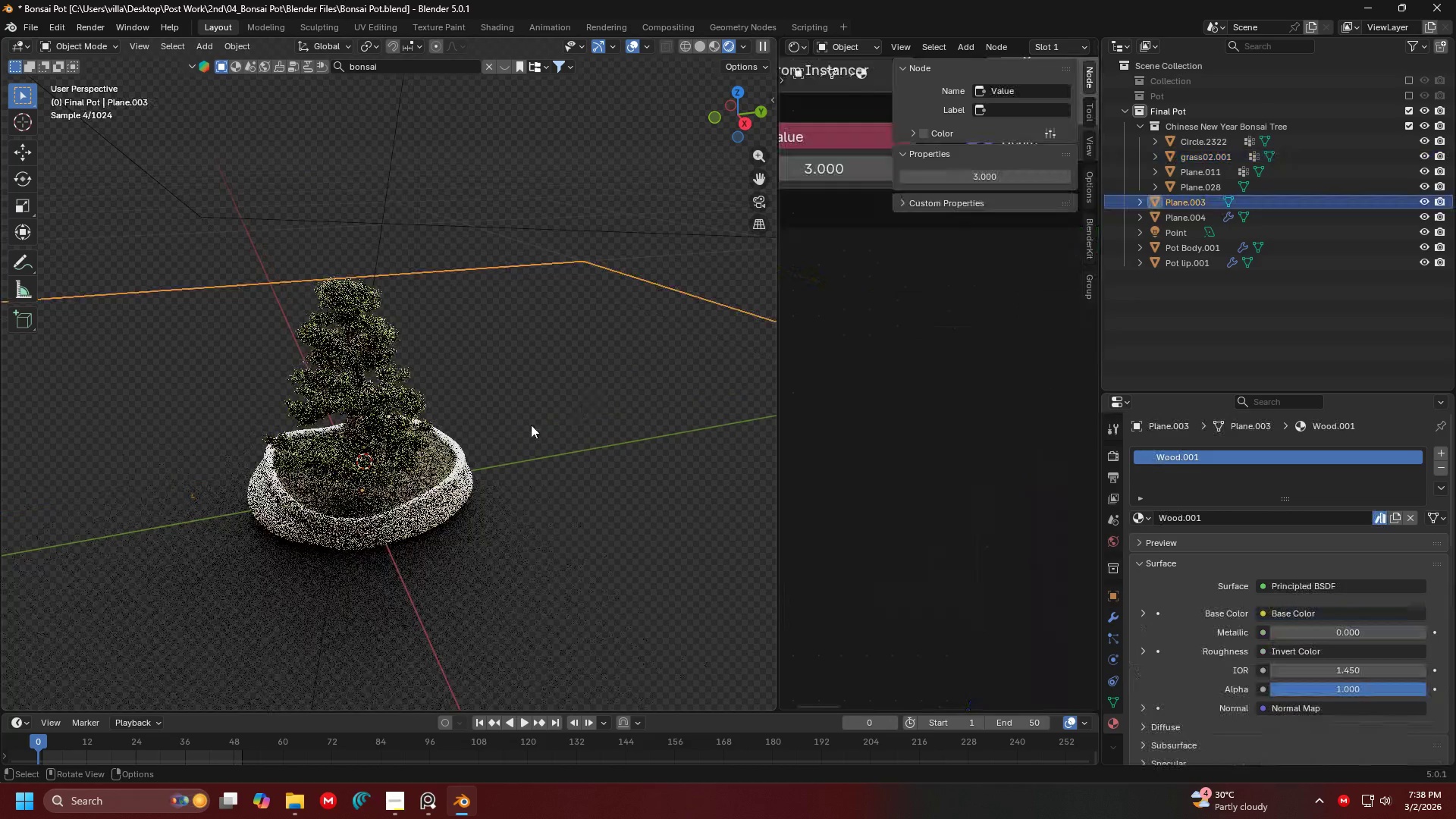 
scroll: coordinate [630, 287], scroll_direction: down, amount: 2.0
 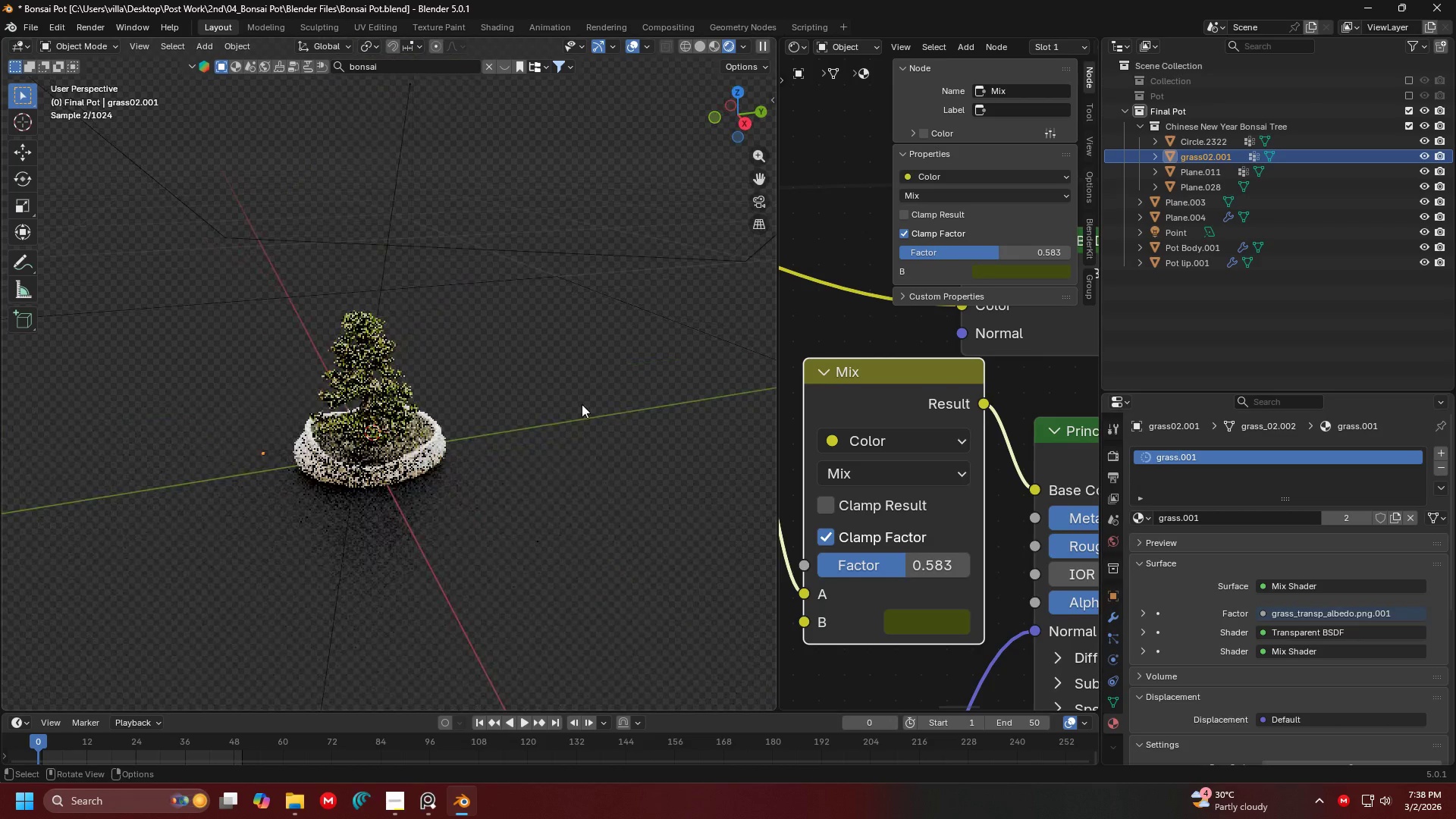 
scroll: coordinate [478, 444], scroll_direction: up, amount: 1.0
 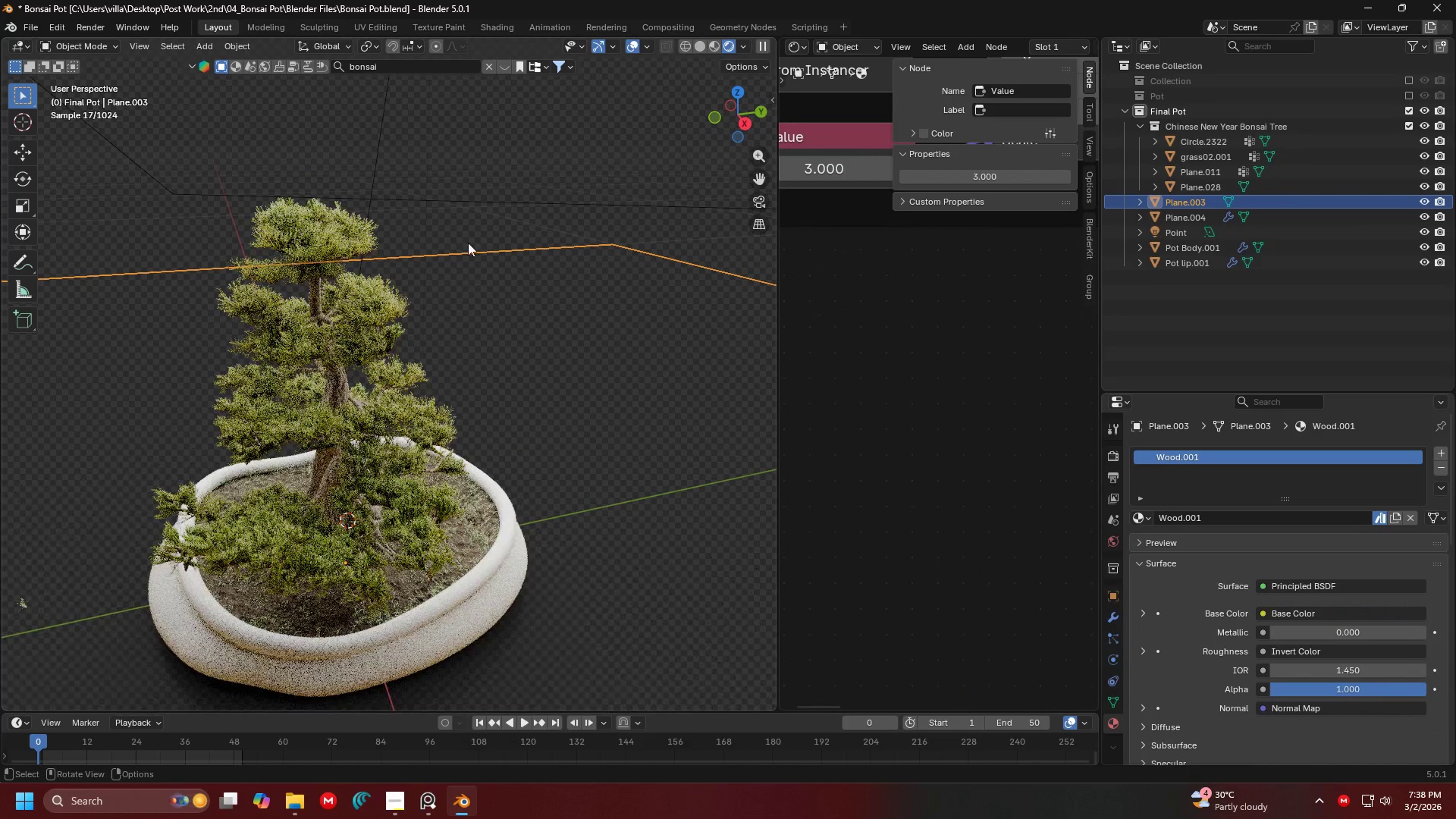 
left_click([502, 157])
 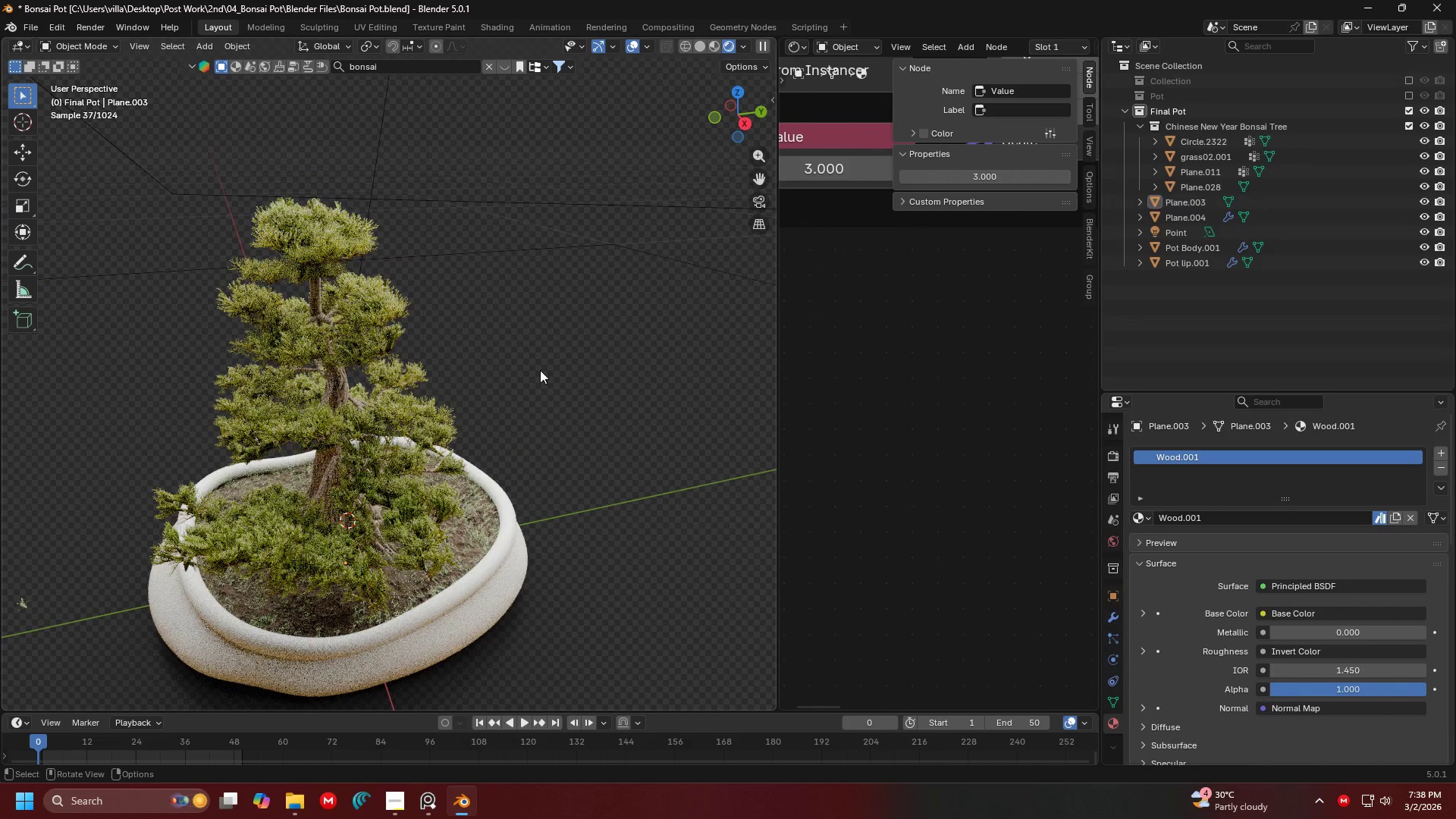 
key(Shift+ShiftLeft)
 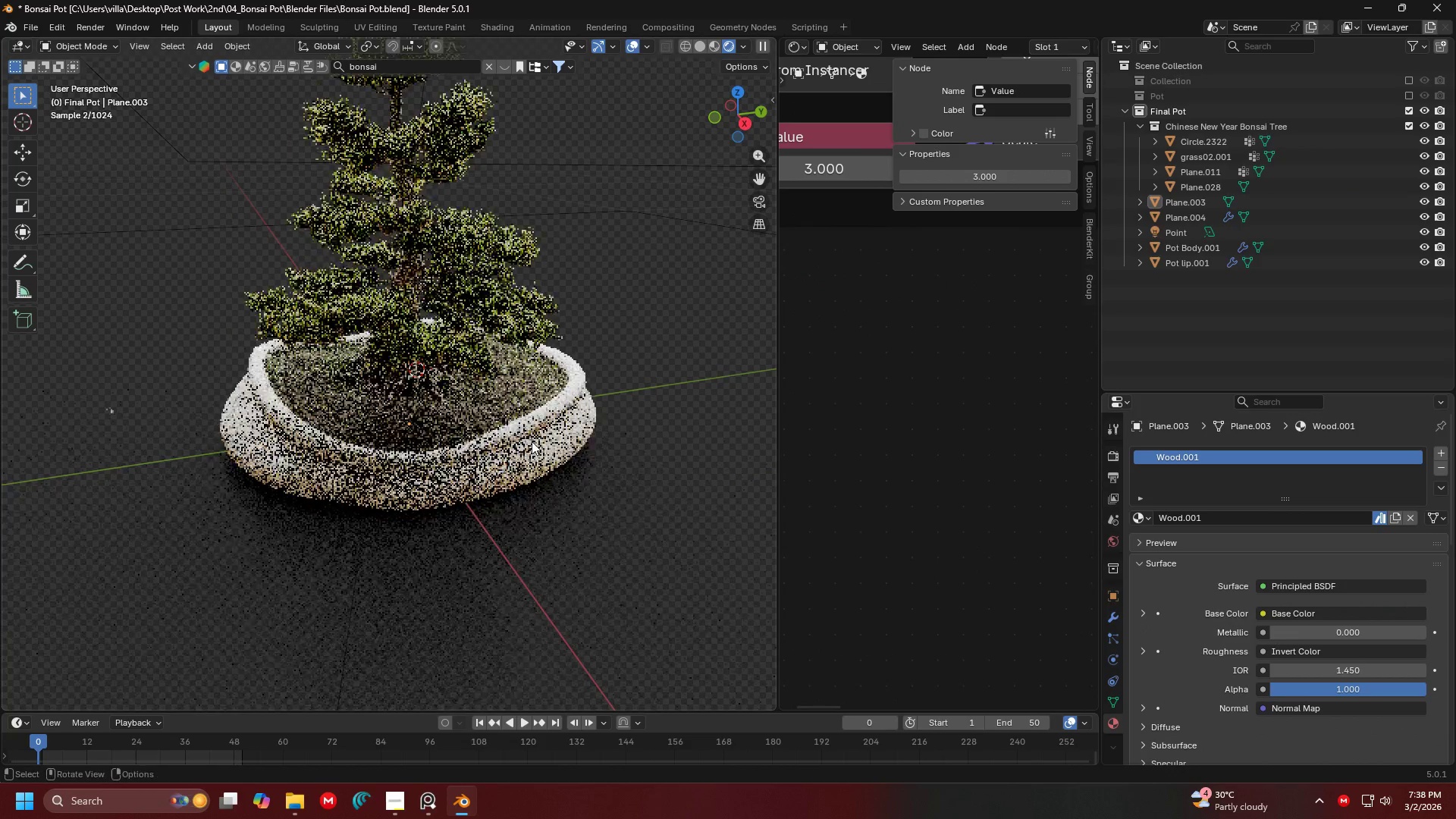 
hold_key(key=ControlLeft, duration=0.33)
 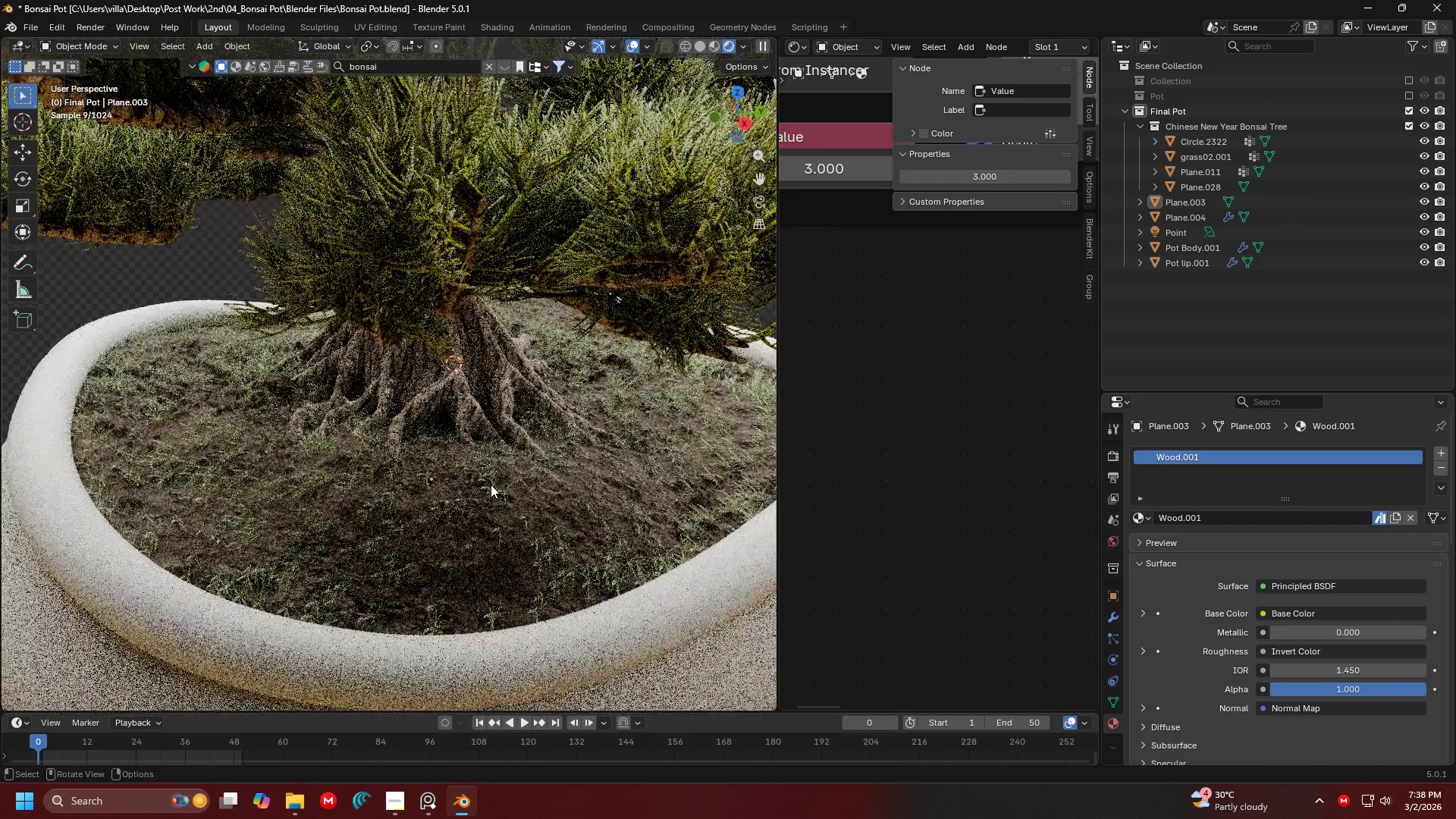 
left_click([491, 484])
 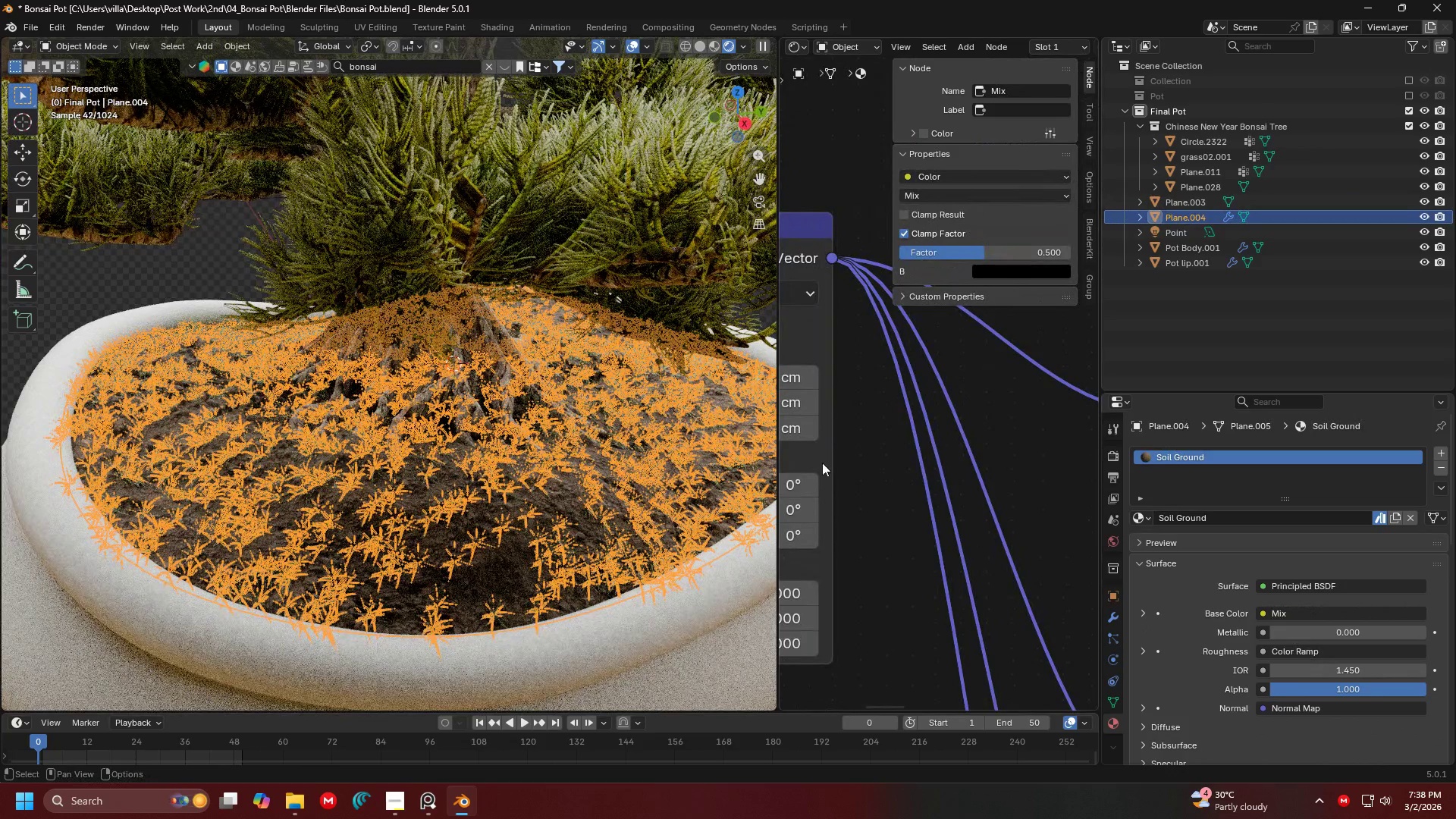 
scroll: coordinate [351, 475], scroll_direction: down, amount: 3.0
 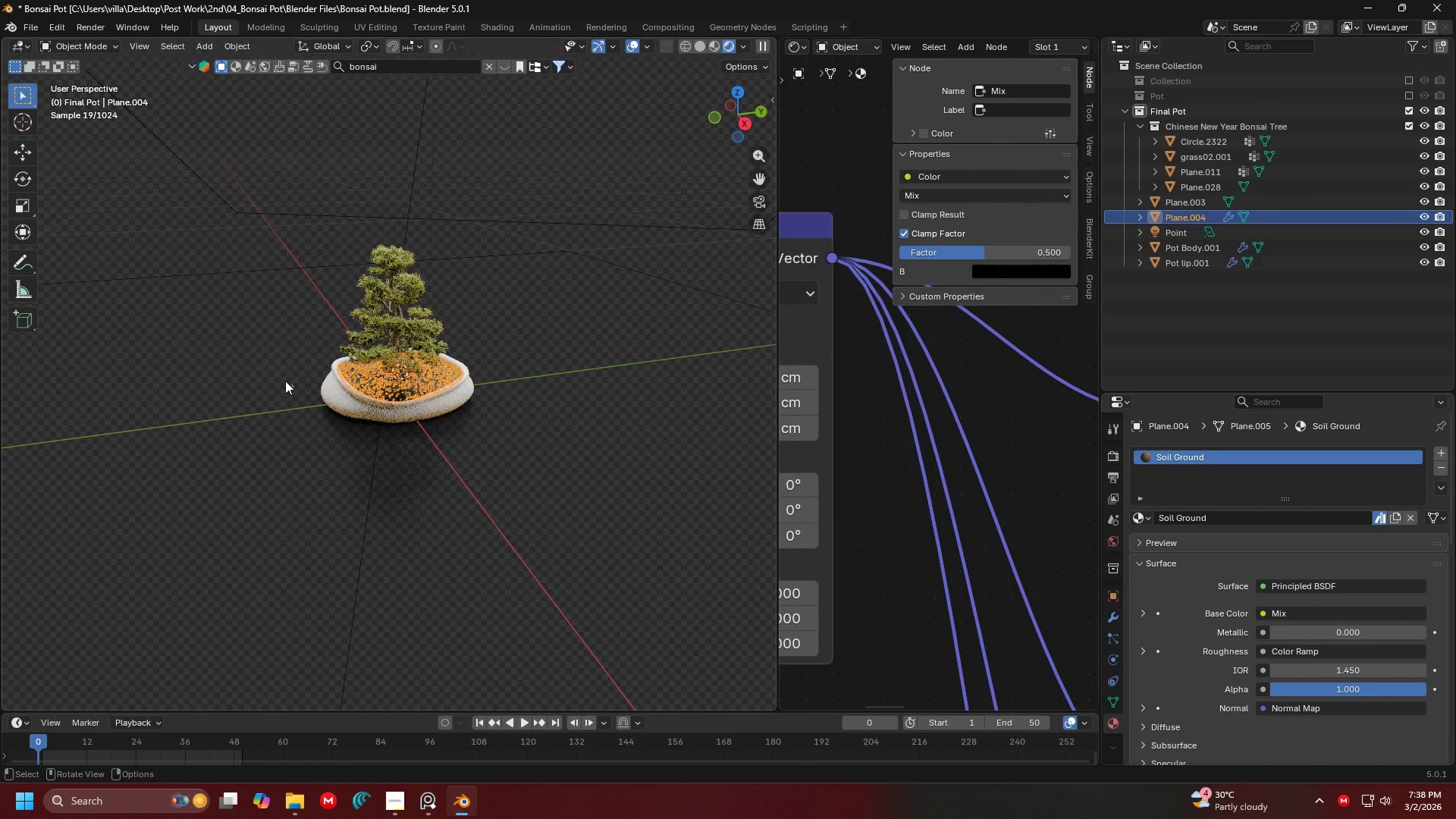 
left_click([291, 383])
 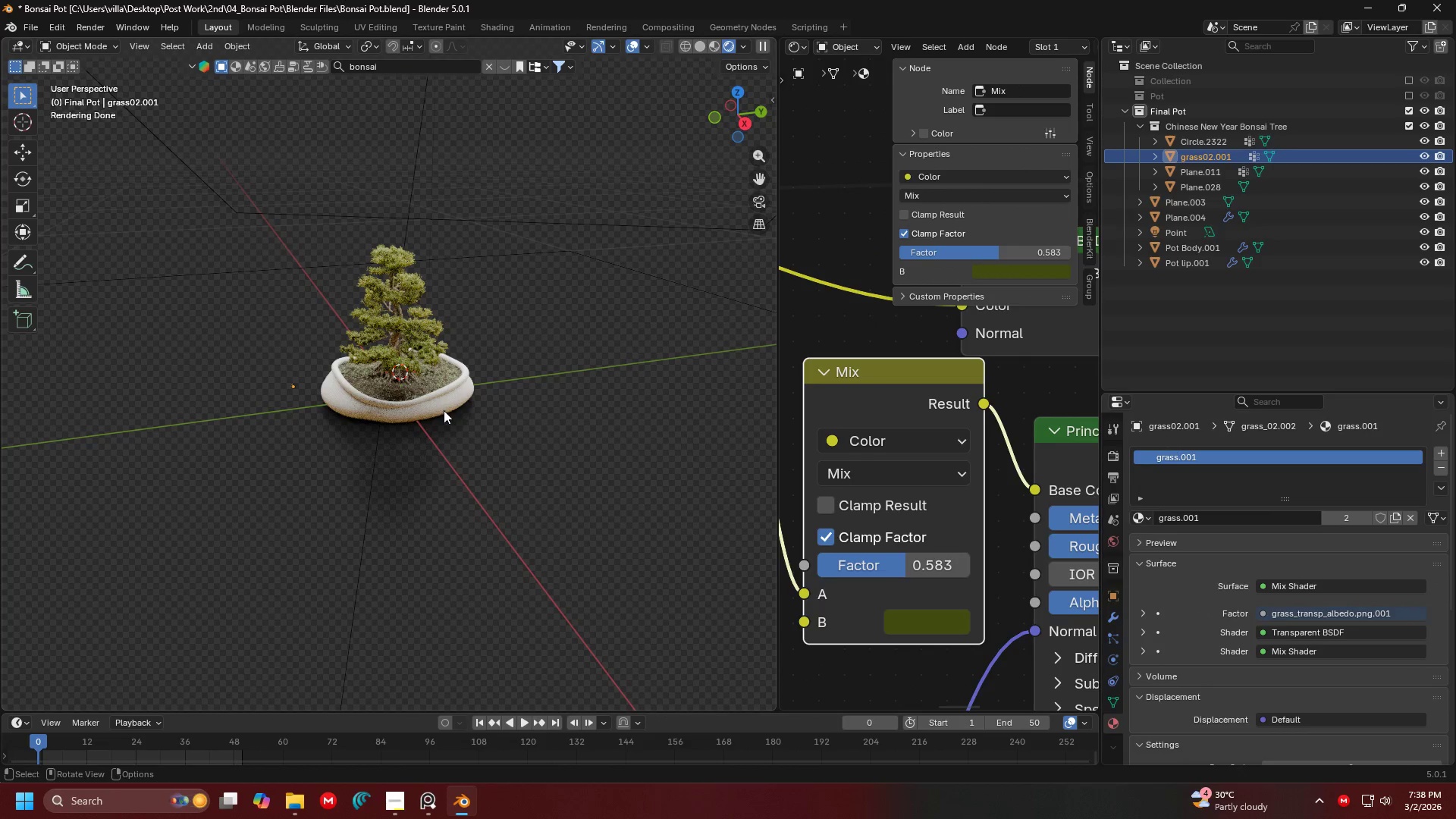 
scroll: coordinate [450, 429], scroll_direction: up, amount: 3.0
 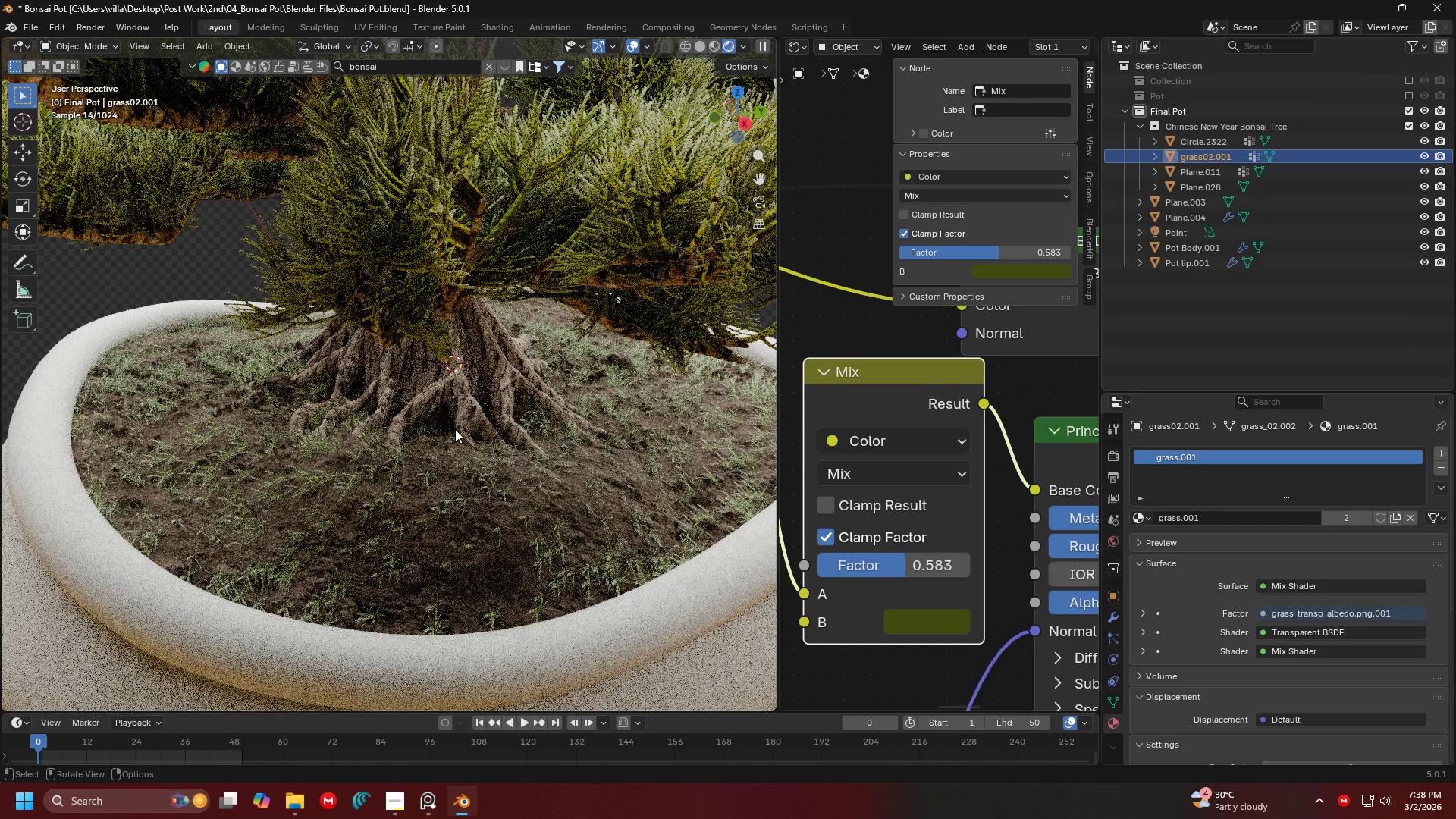 
hold_key(key=ShiftLeft, duration=0.48)
 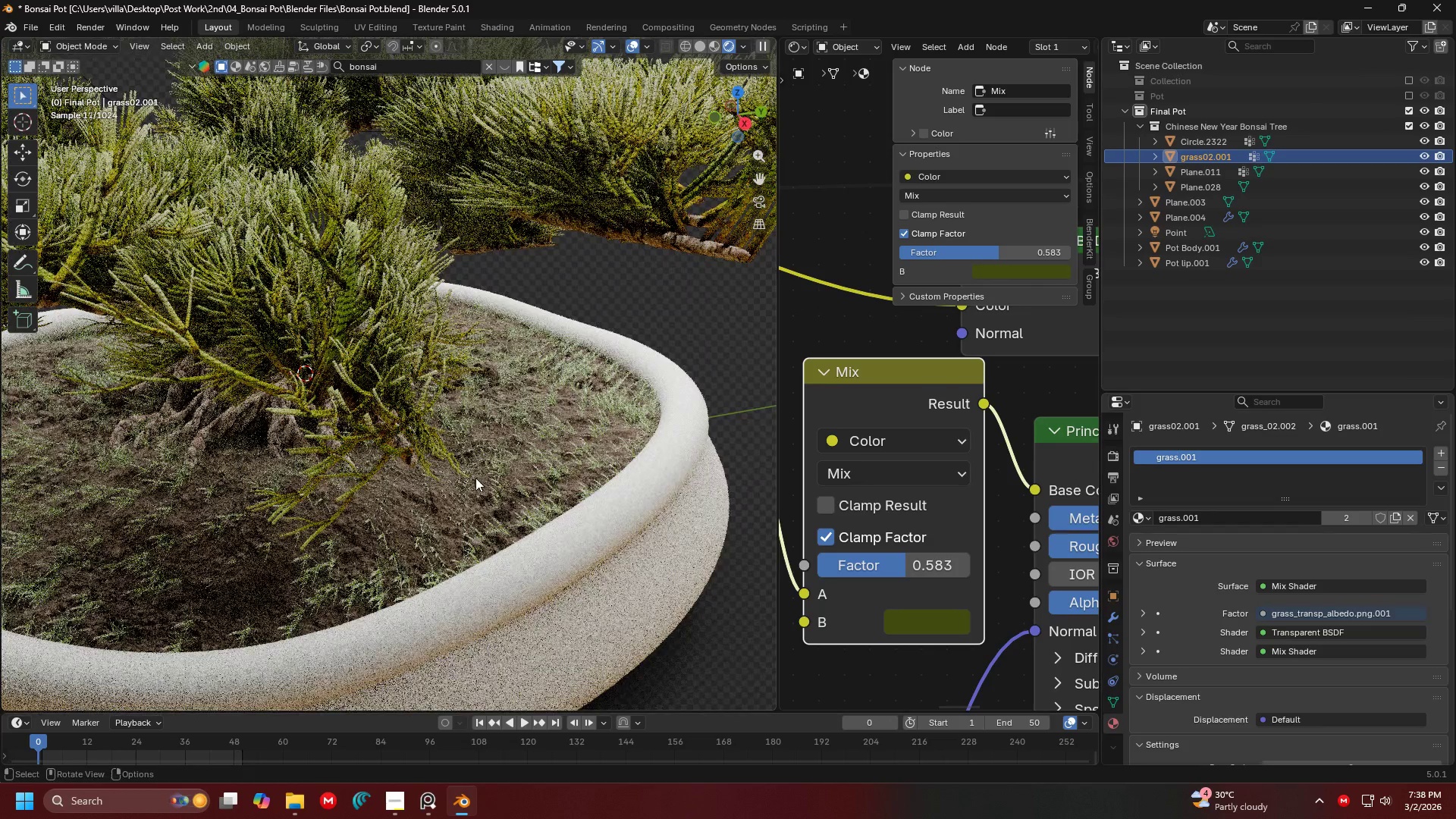 
hold_key(key=ControlLeft, duration=0.41)
 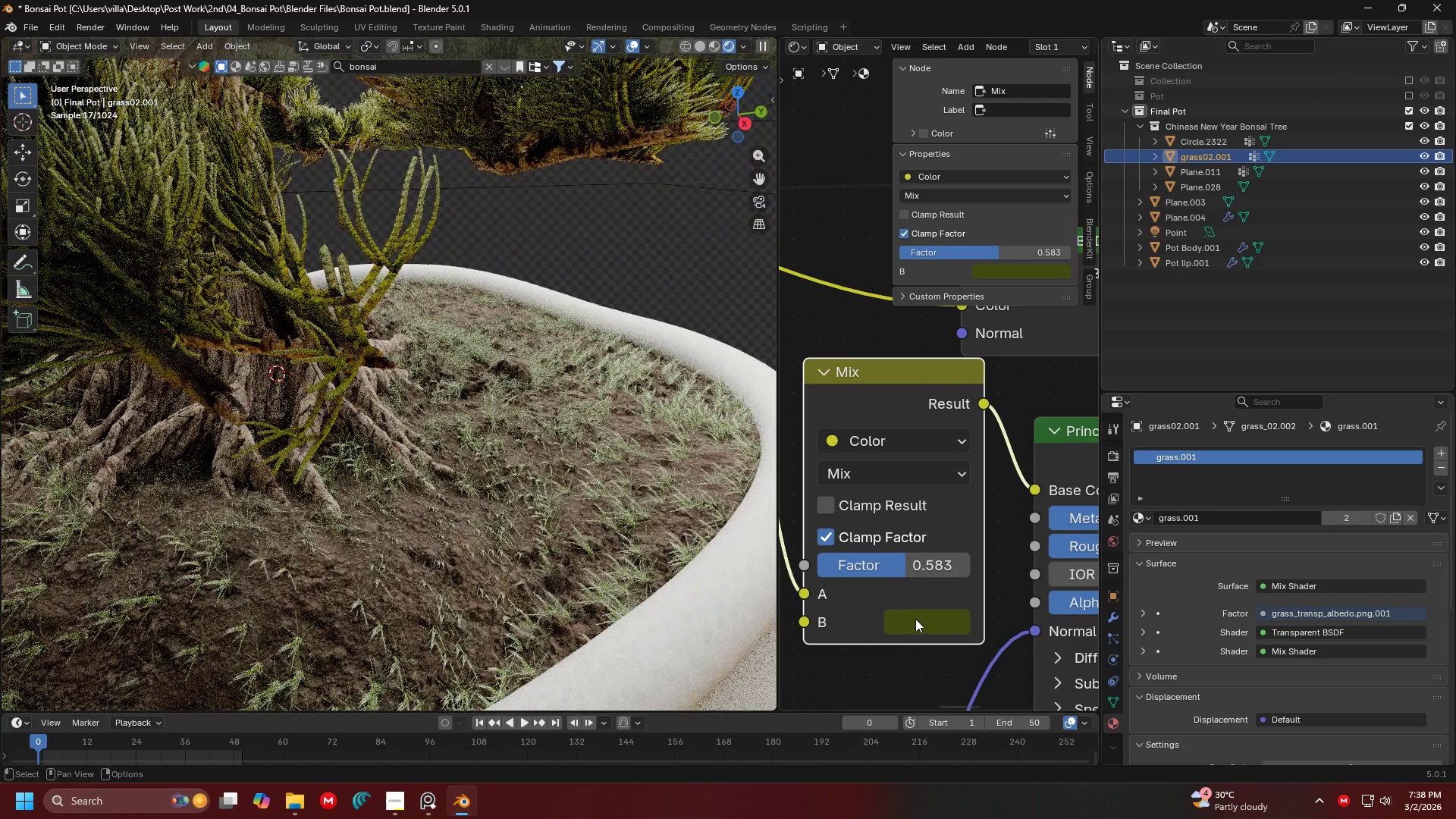 
left_click([927, 620])
 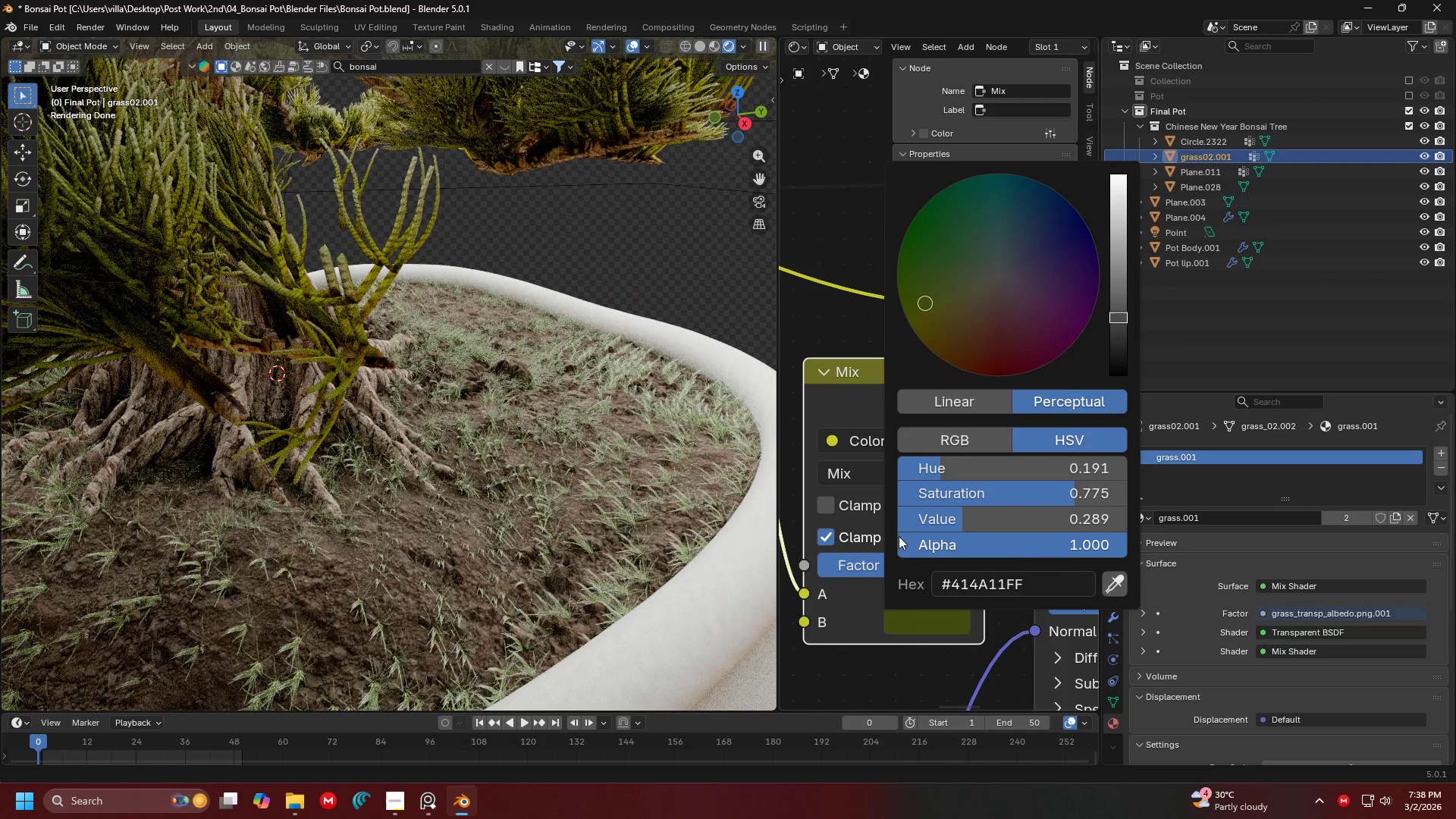 
left_click_drag(start_coordinate=[1116, 328], to_coordinate=[1116, 347])
 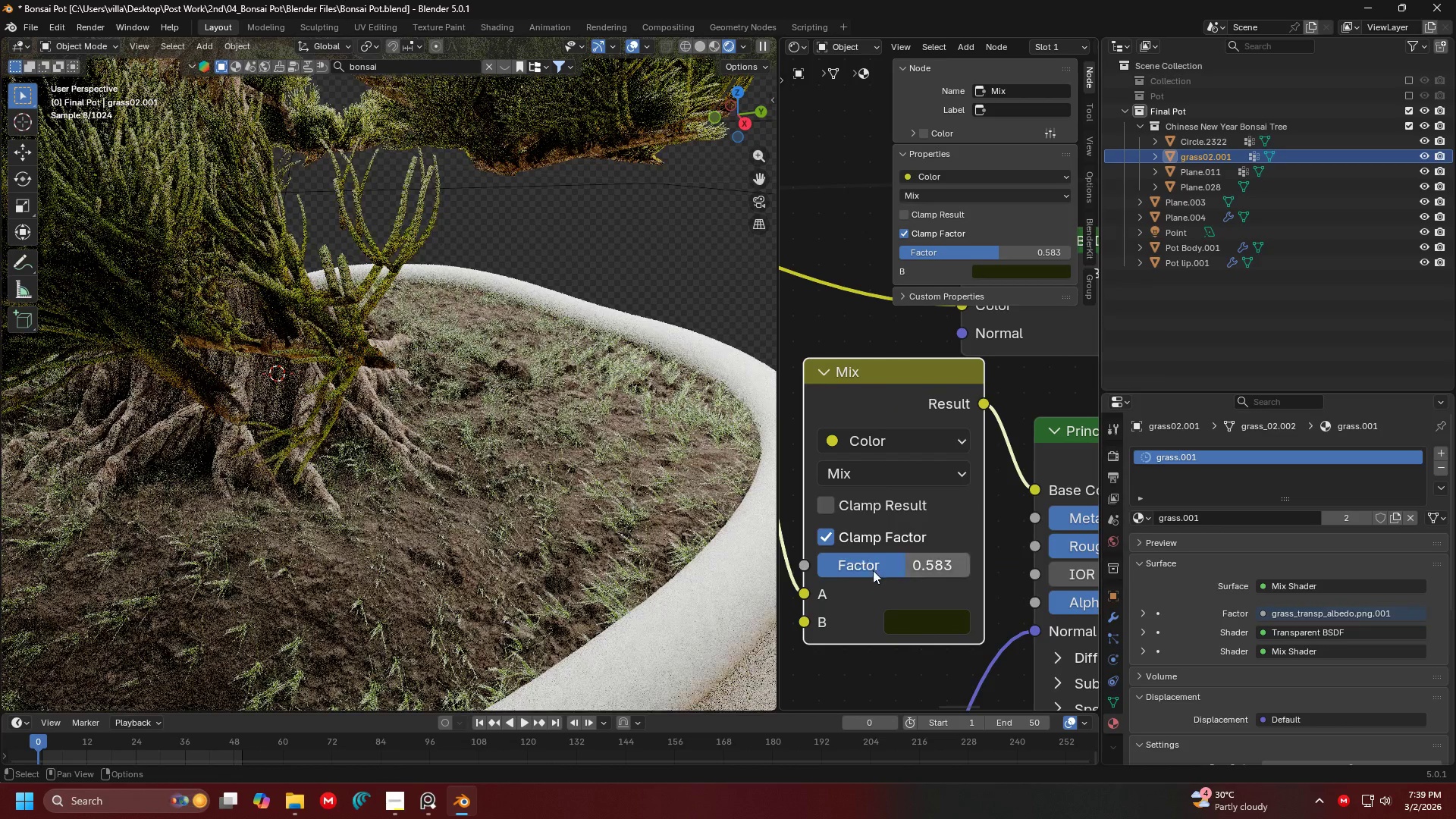 
left_click_drag(start_coordinate=[877, 567], to_coordinate=[921, 577])
 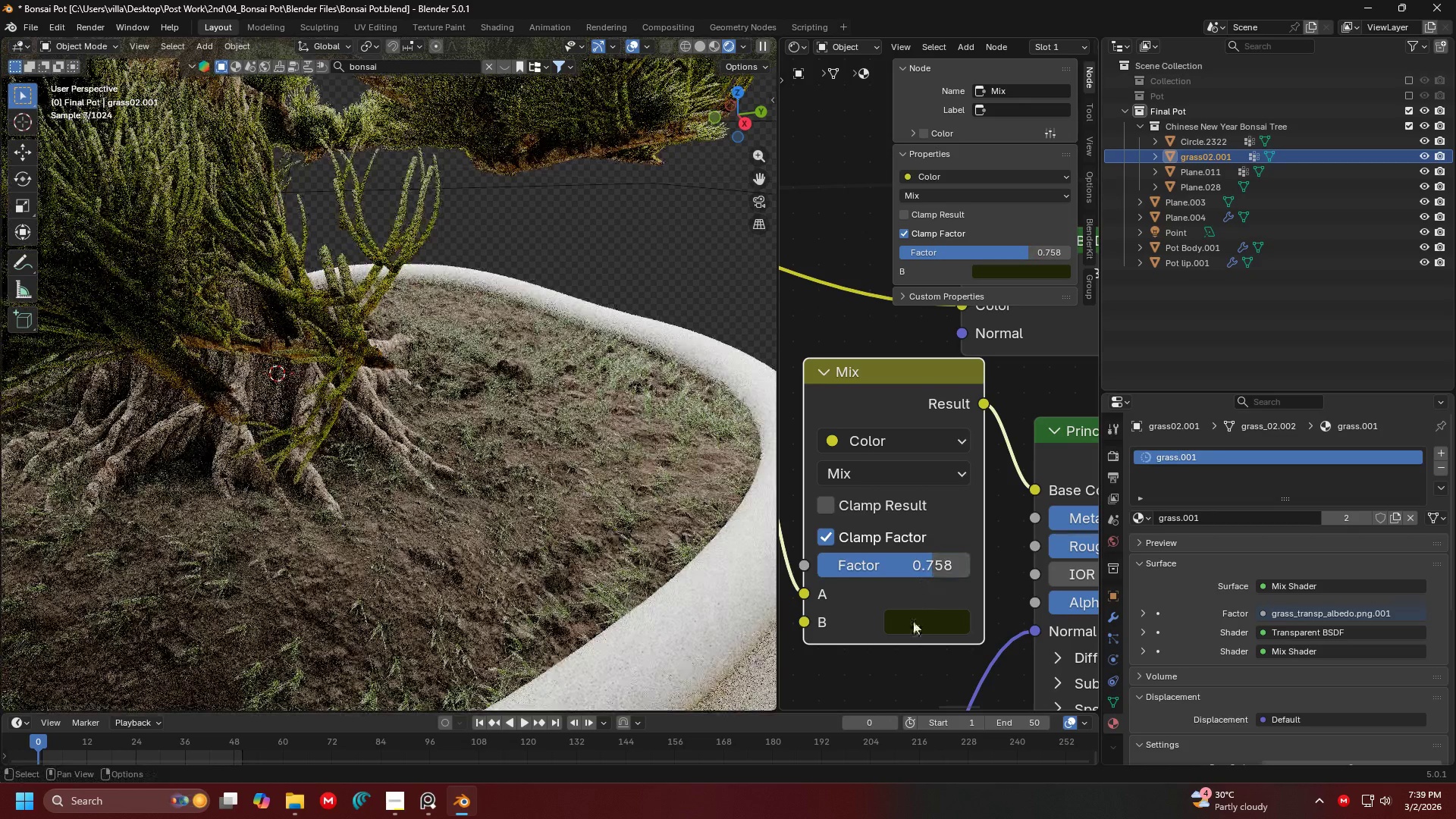 
left_click([912, 622])
 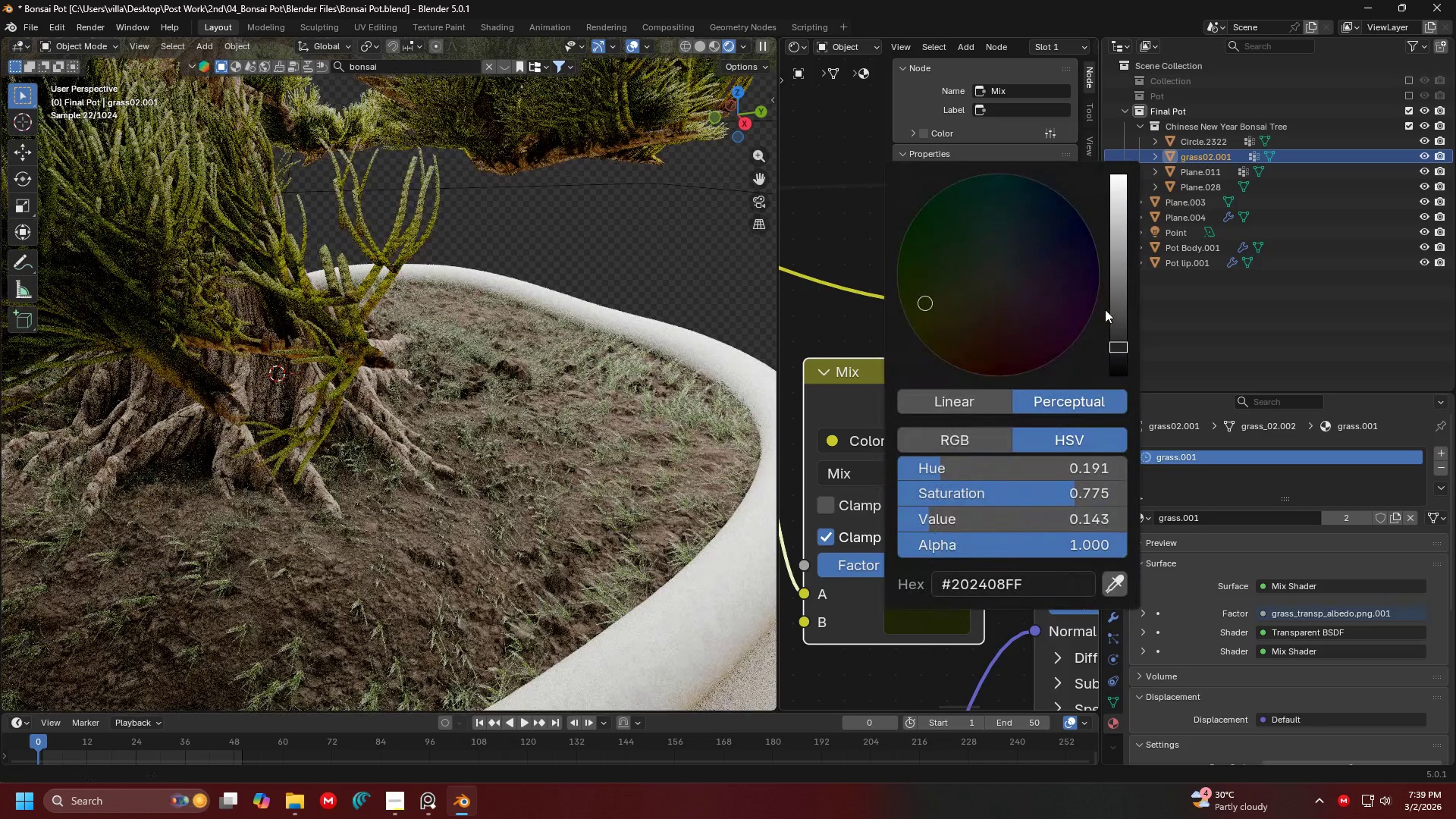 
left_click([1122, 302])
 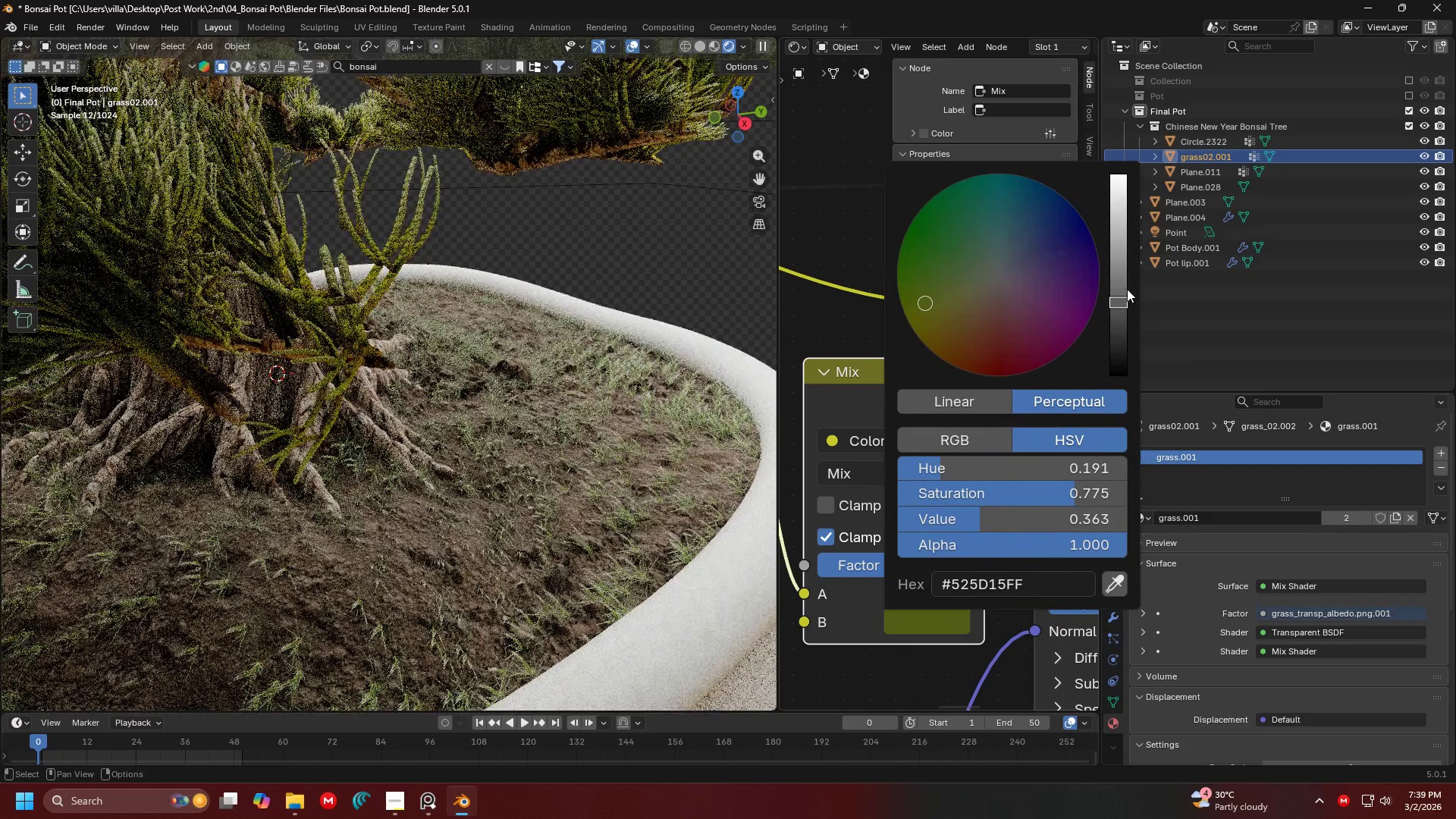 
left_click([1128, 284])
 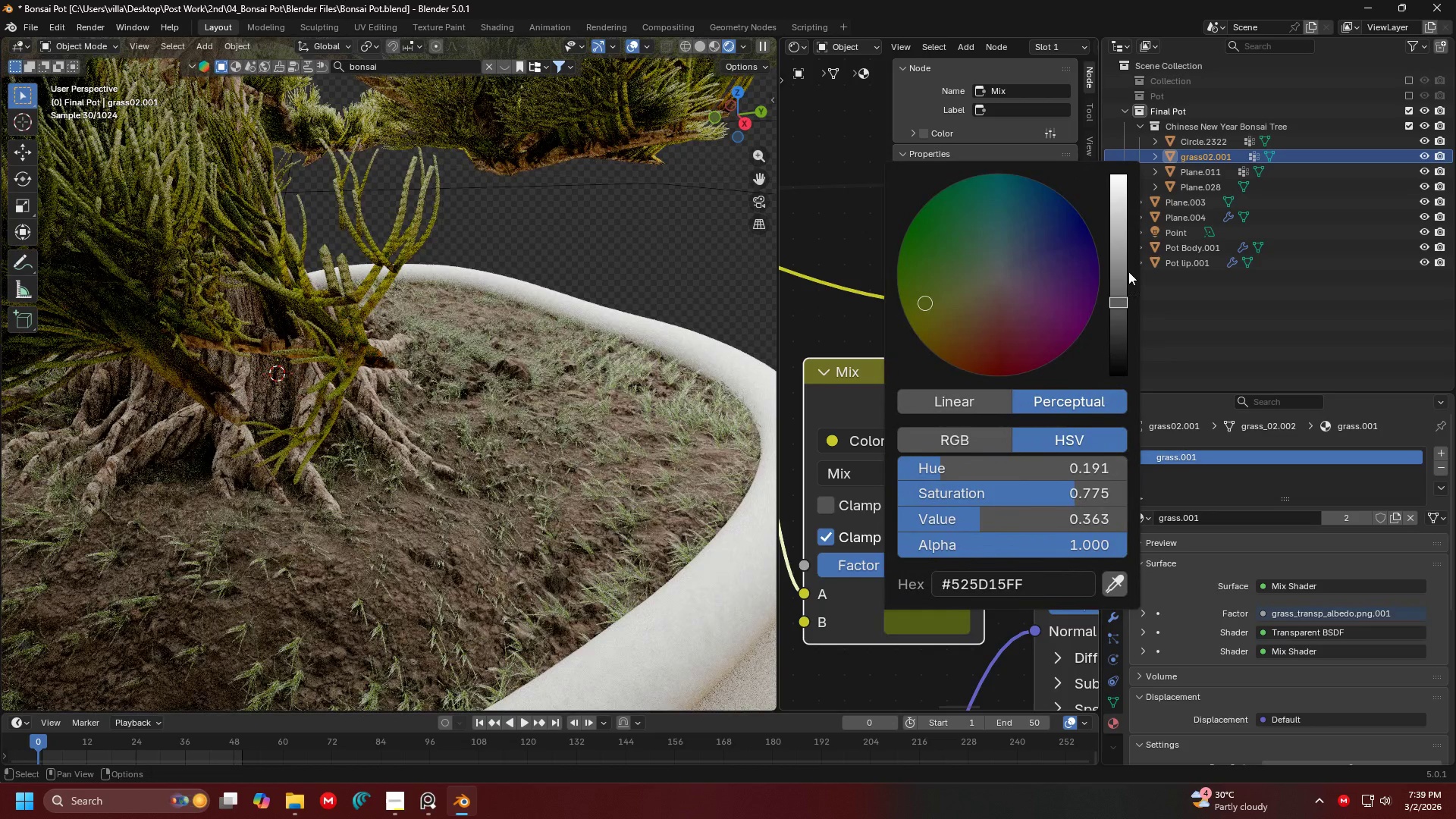 
double_click([1117, 268])
 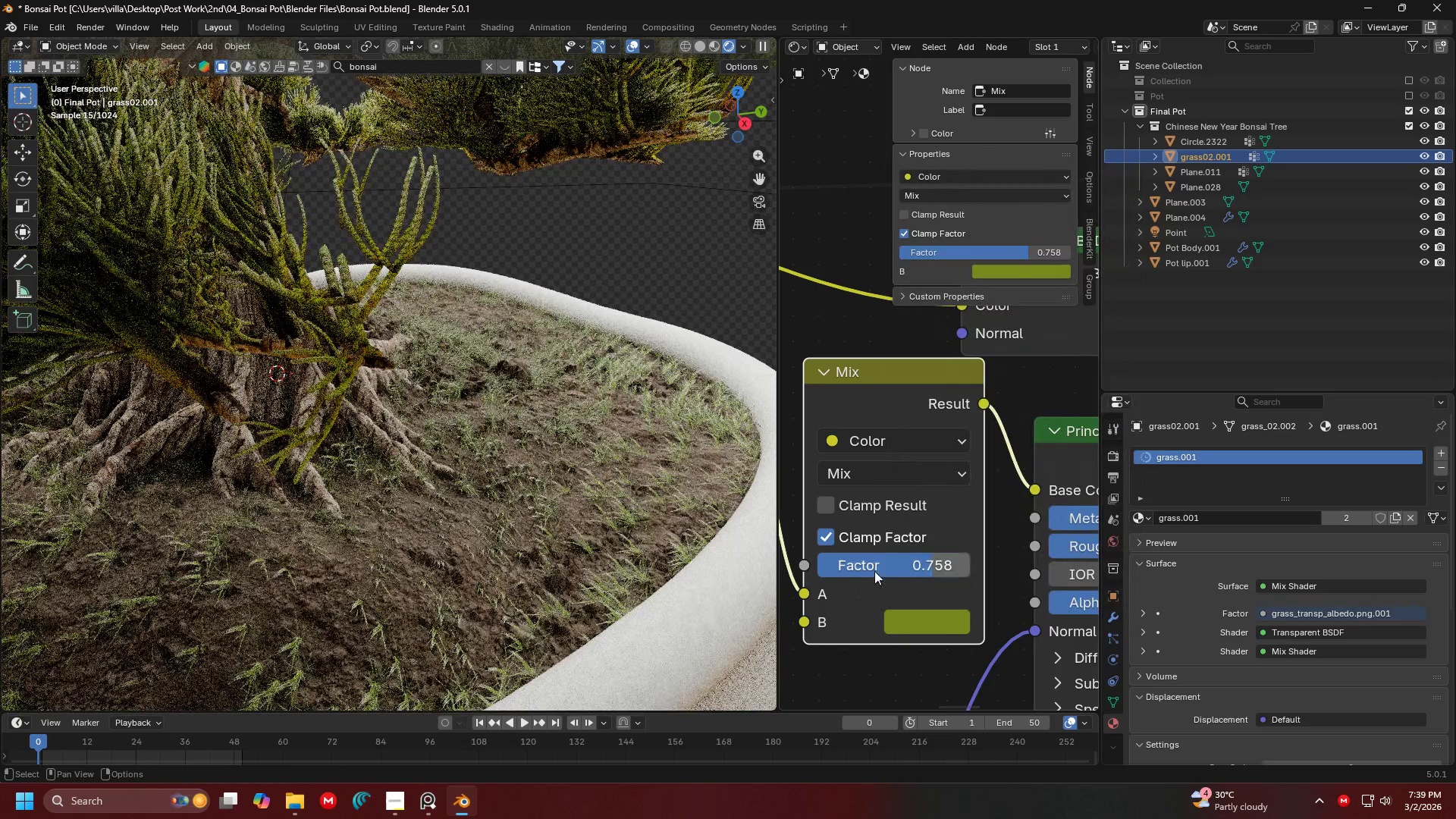 
left_click_drag(start_coordinate=[890, 570], to_coordinate=[903, 570])
 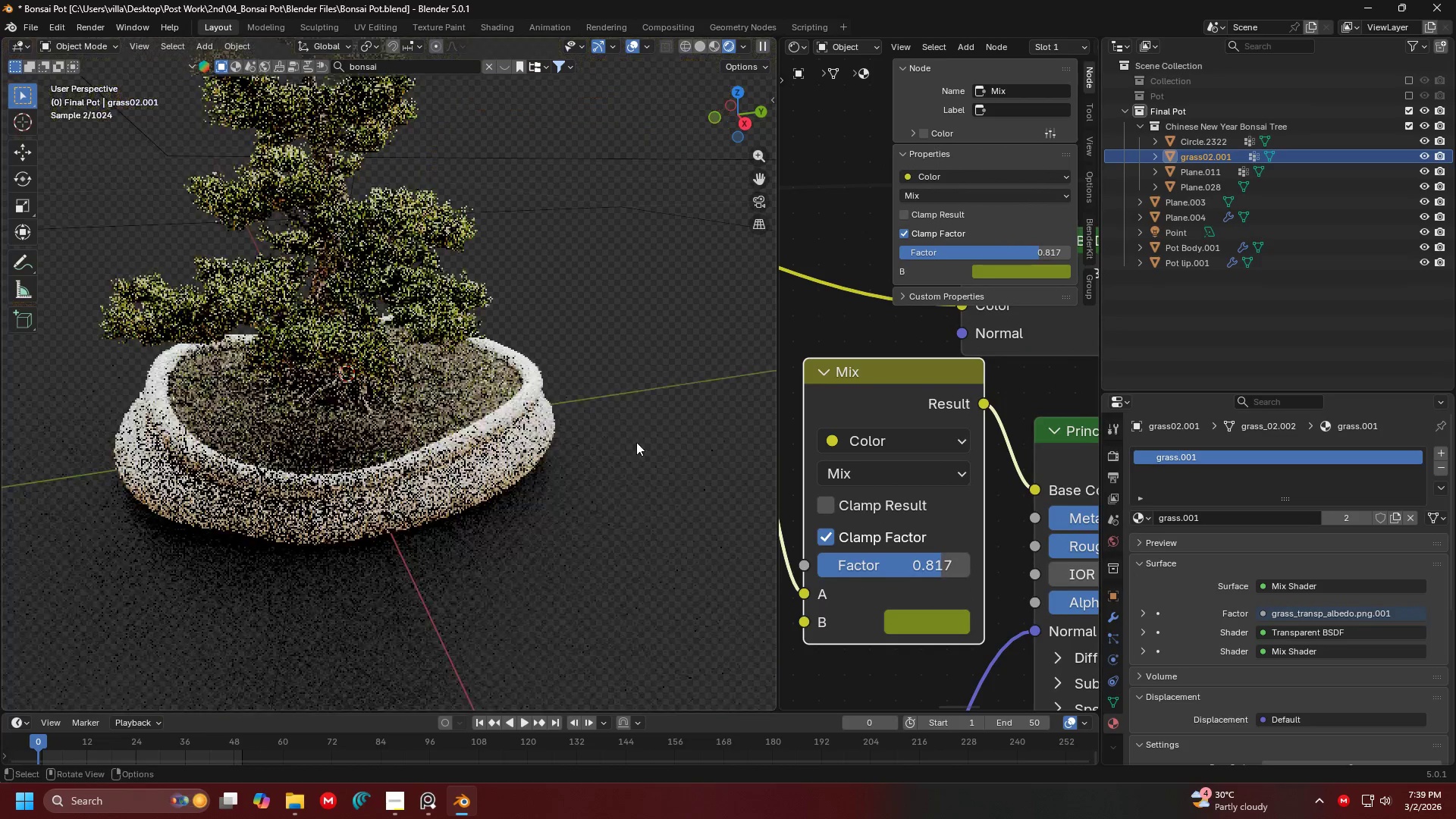 
scroll: coordinate [636, 442], scroll_direction: down, amount: 2.0
 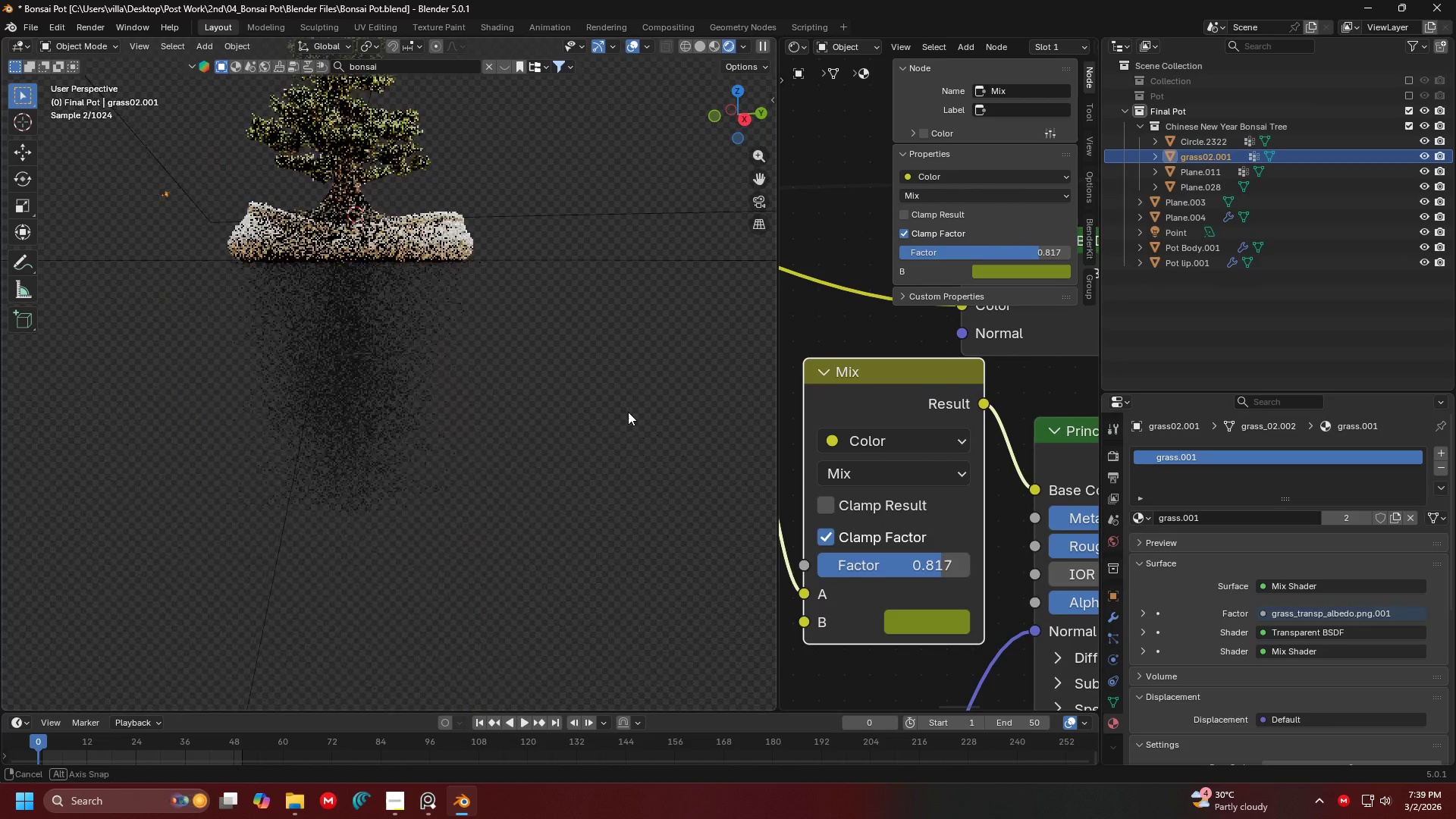 
hold_key(key=ShiftLeft, duration=0.39)
 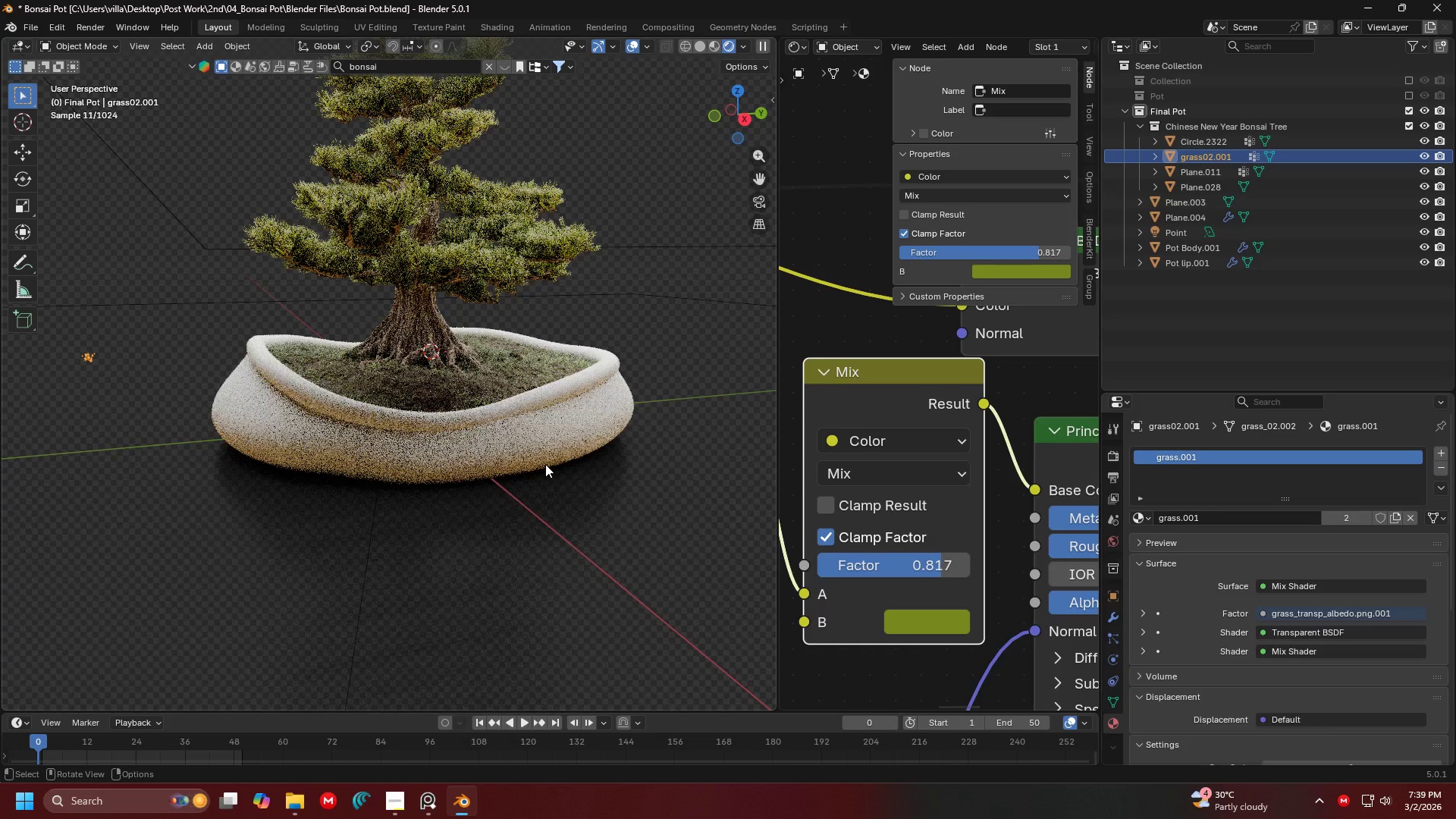 
scroll: coordinate [628, 412], scroll_direction: up, amount: 1.0
 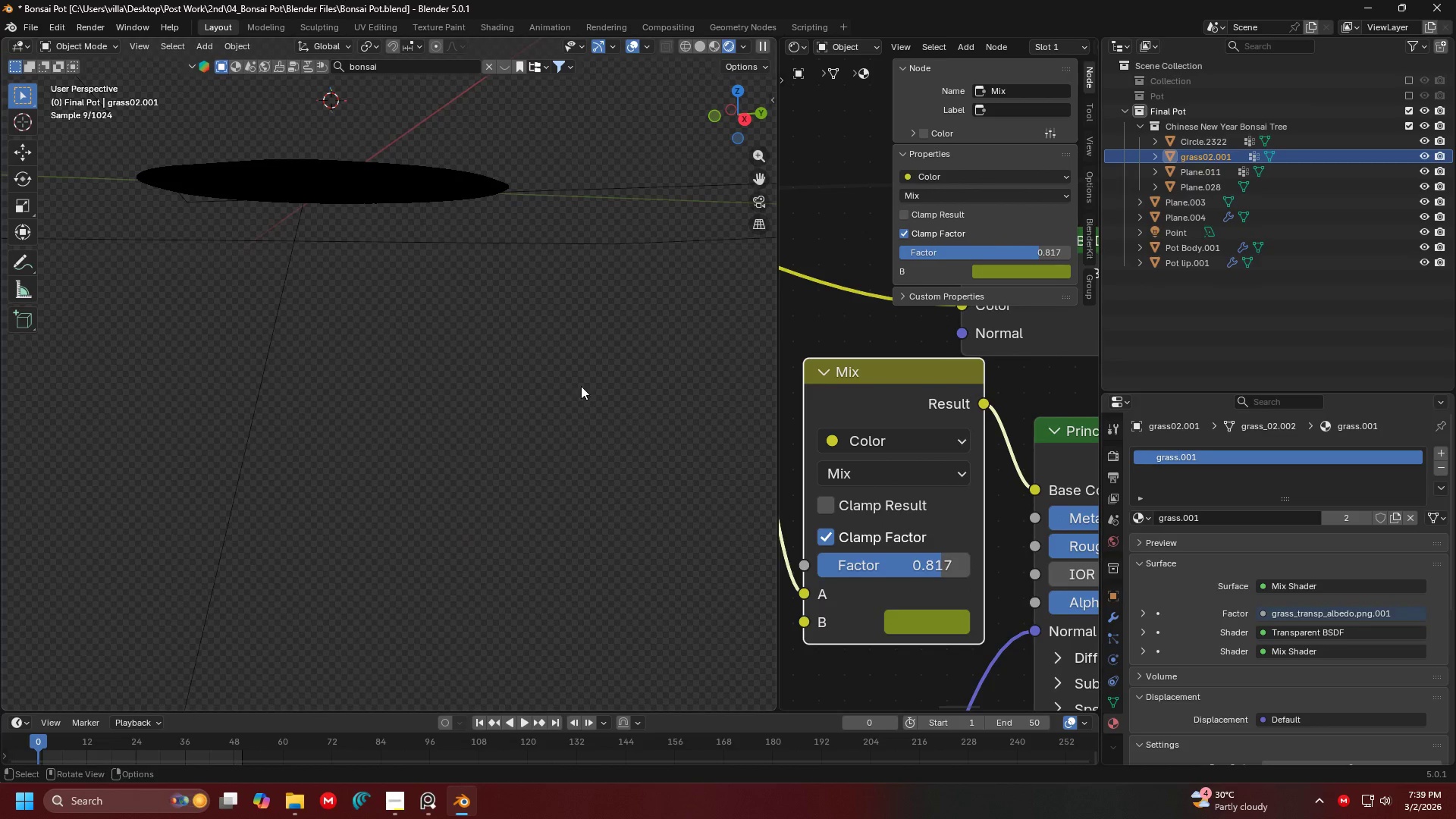 
hold_key(key=ControlLeft, duration=0.7)
 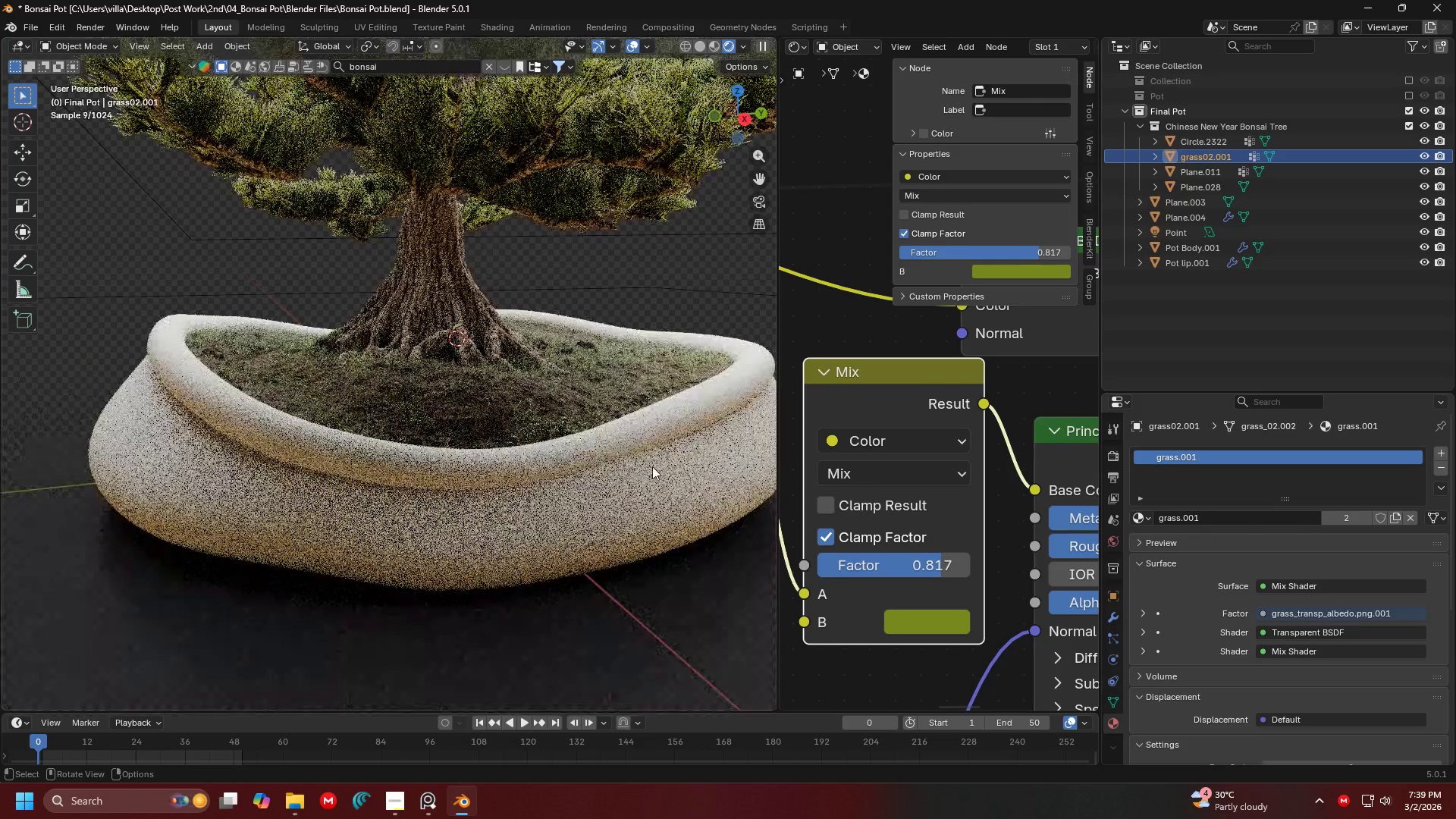 
hold_key(key=ShiftLeft, duration=0.67)
 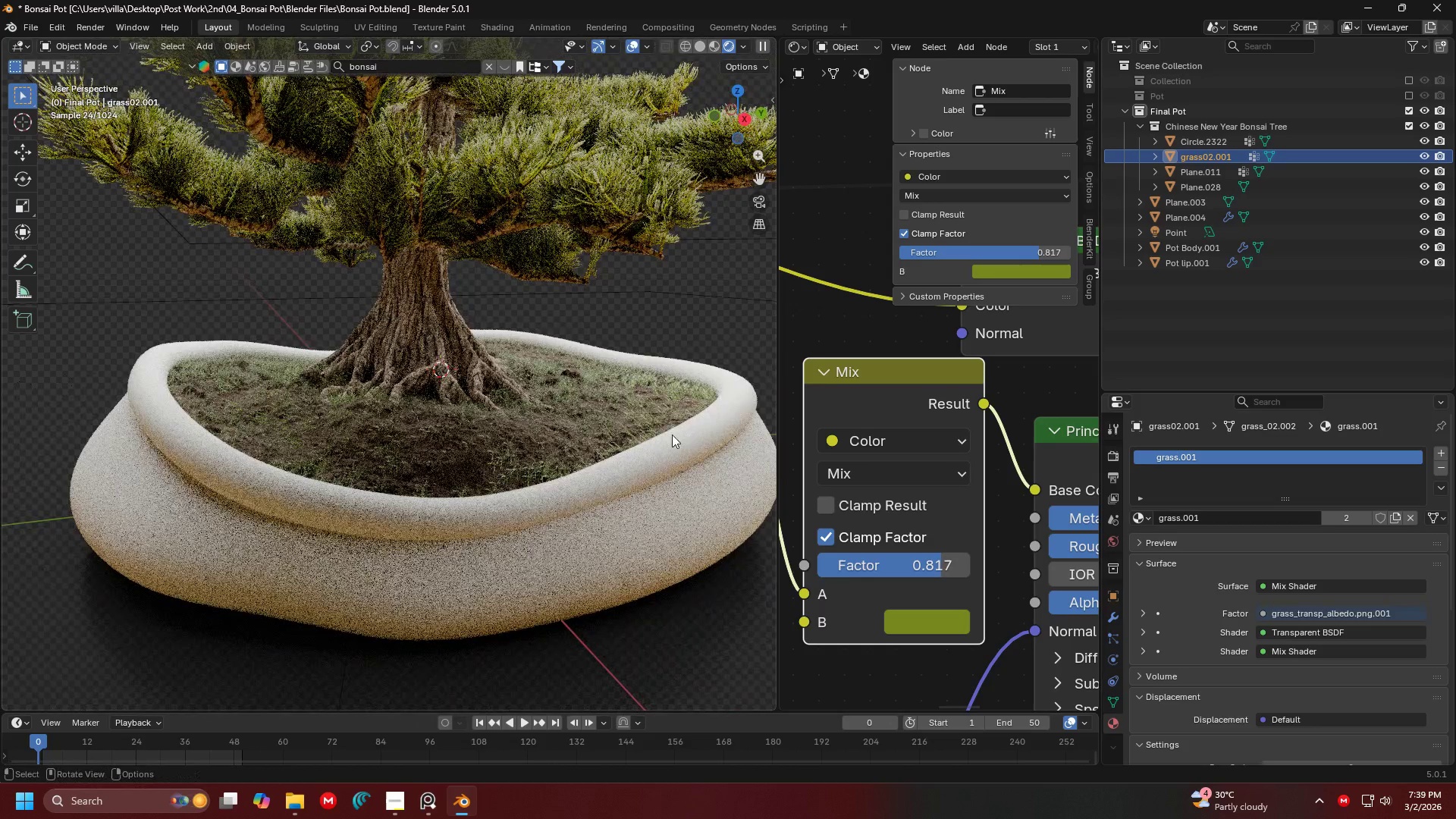 
left_click([488, 437])
 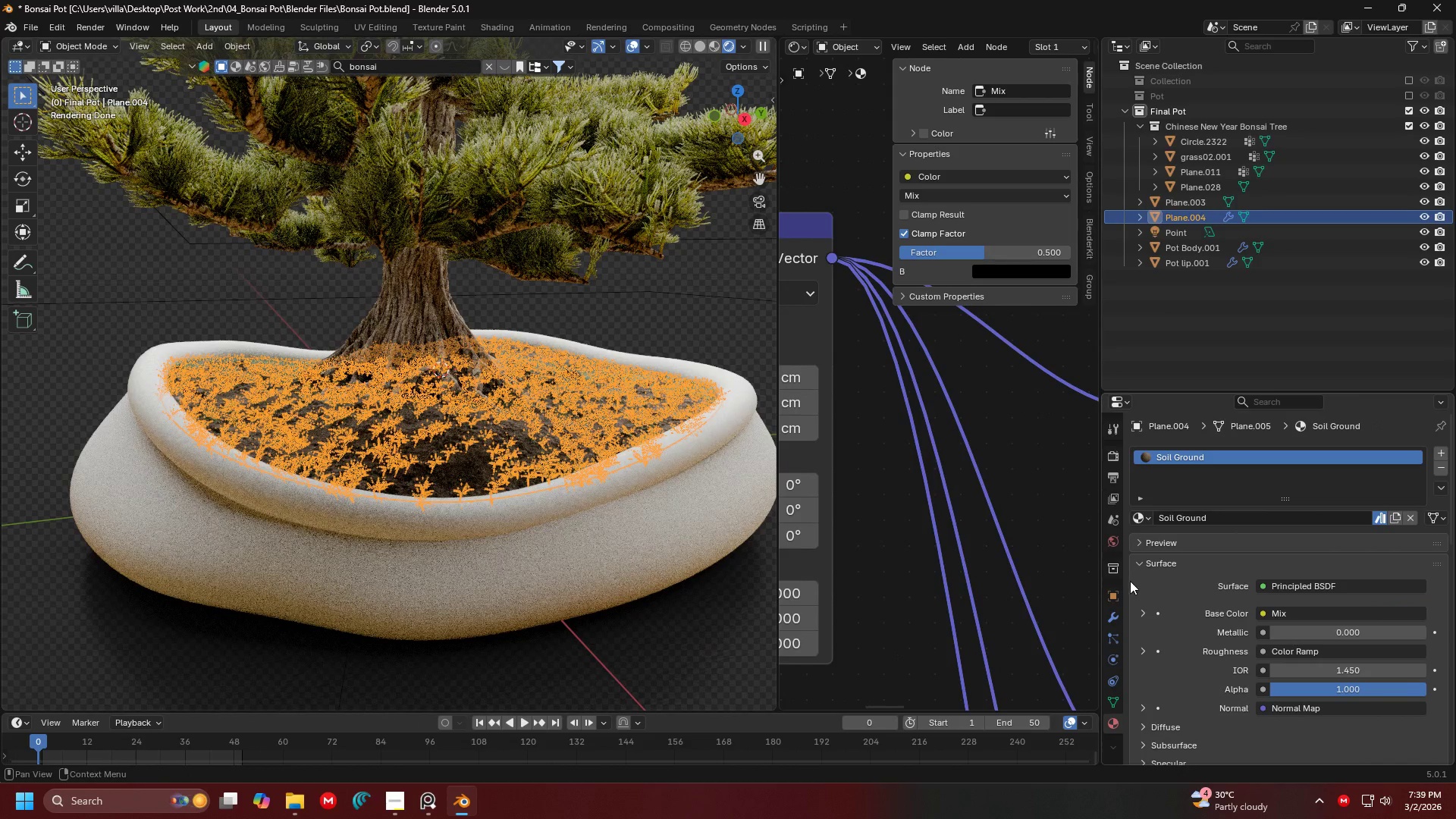 
left_click([1114, 610])
 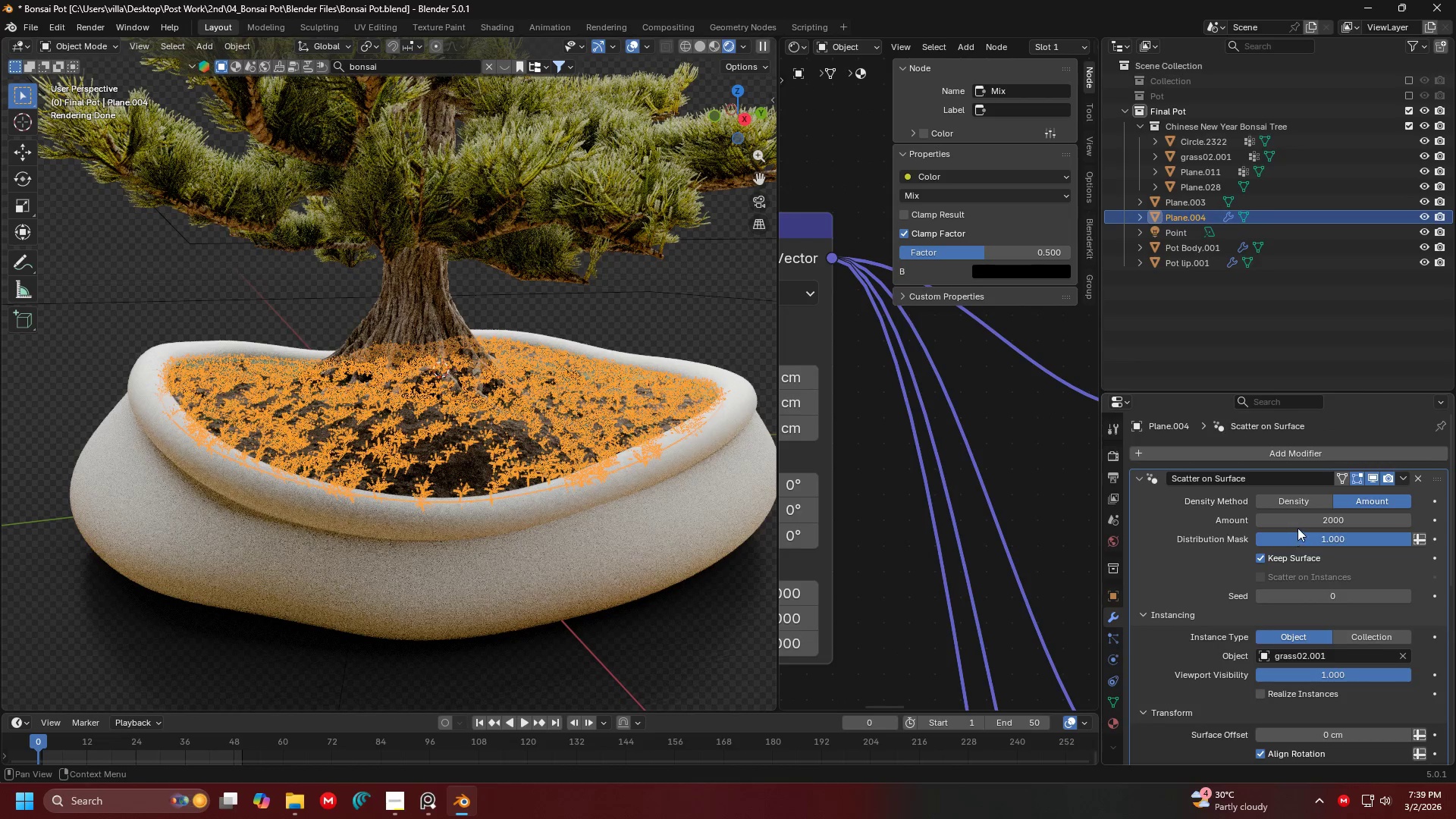 
left_click([1310, 522])
 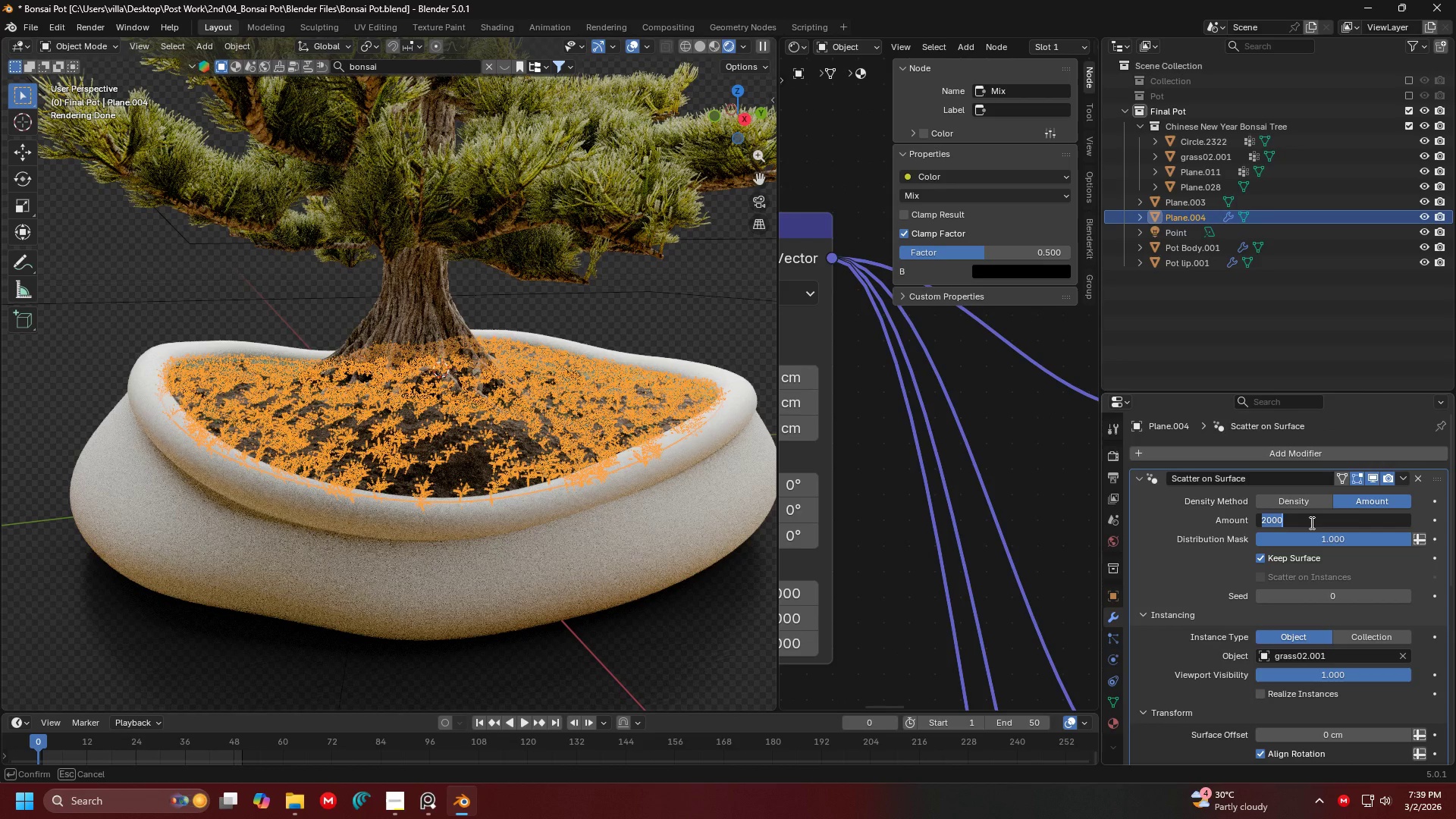 
type(3000)
 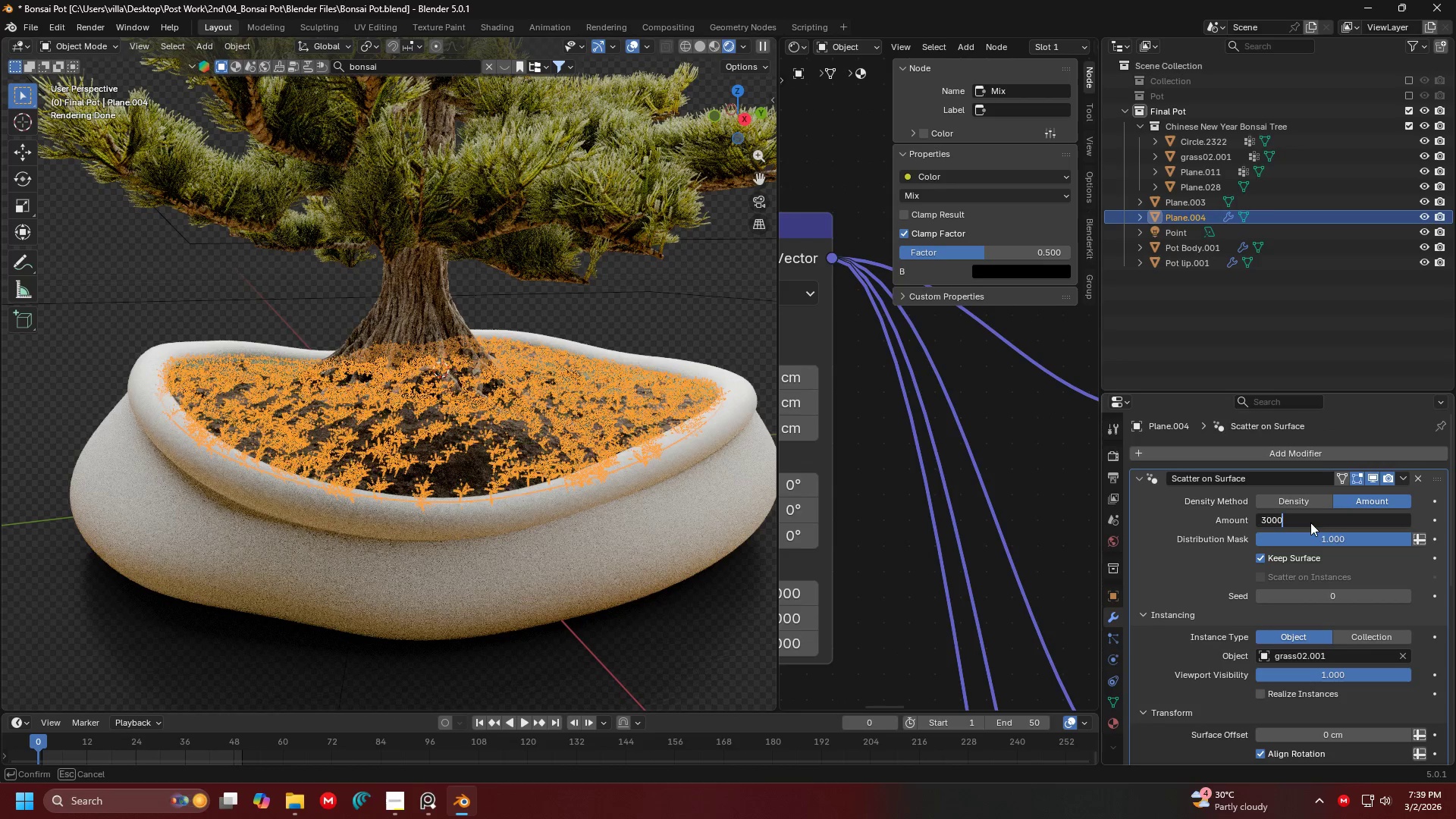 
key(Enter)
 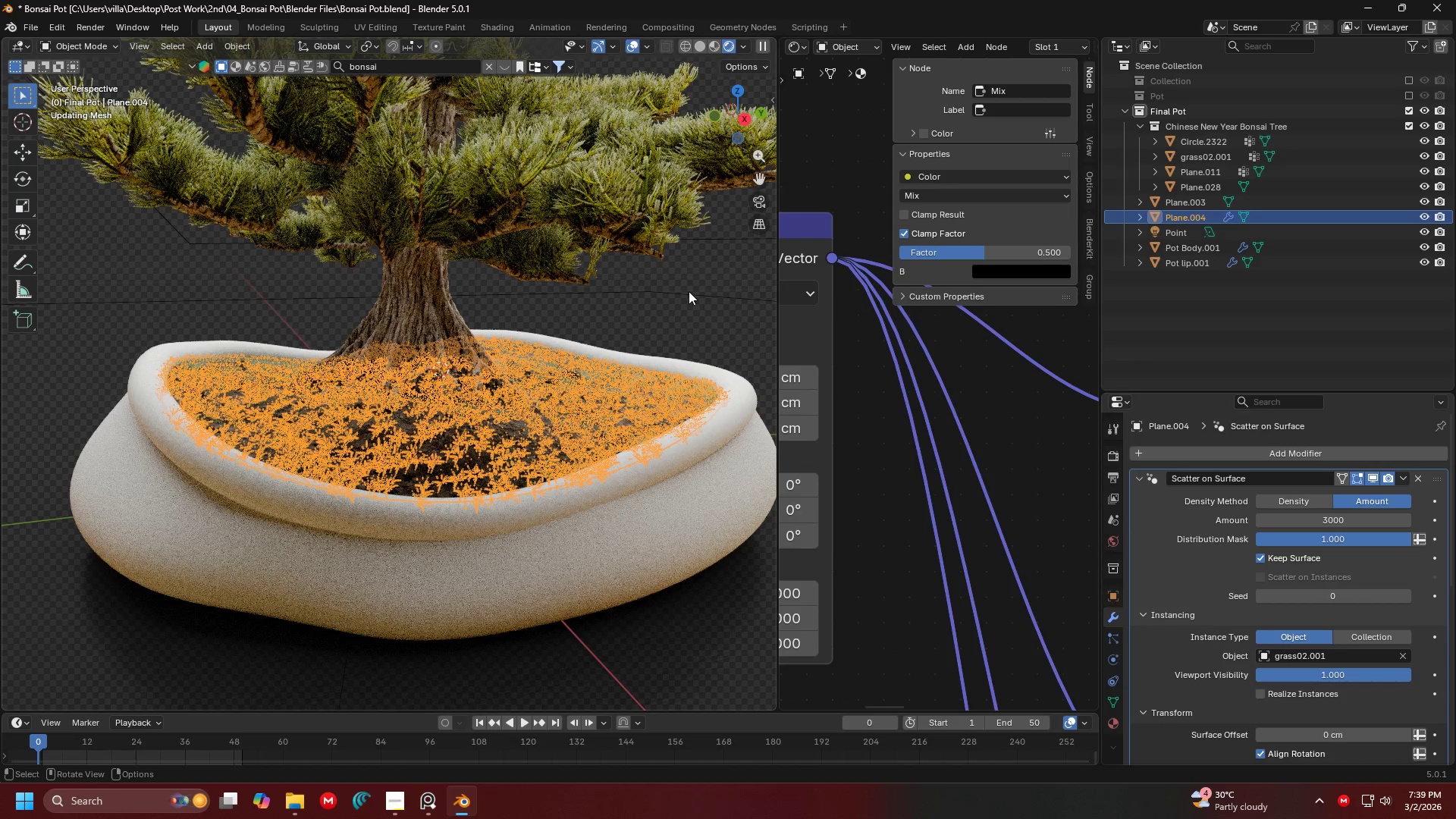 
left_click([693, 278])
 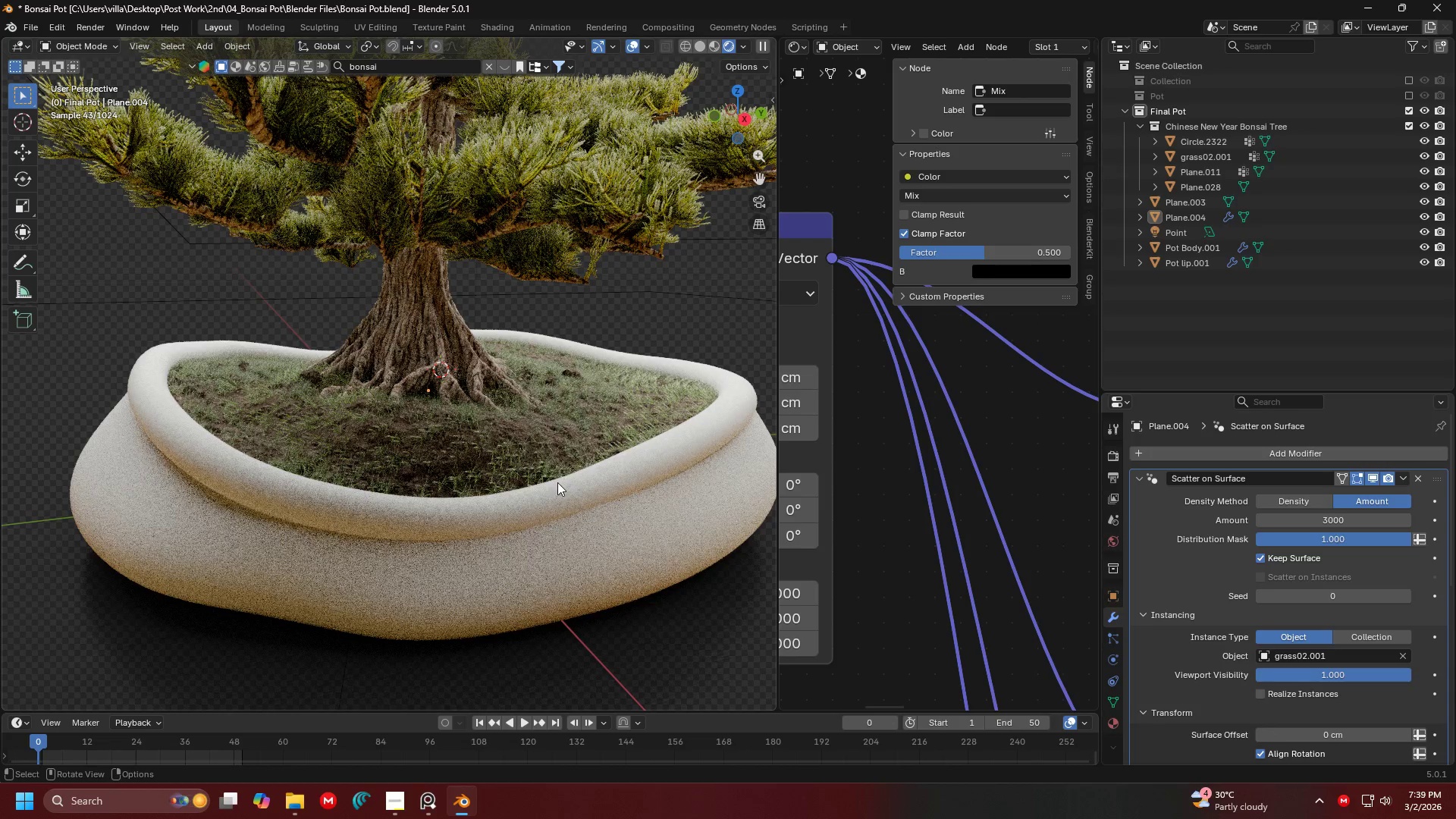 
hold_key(key=ControlLeft, duration=0.73)
 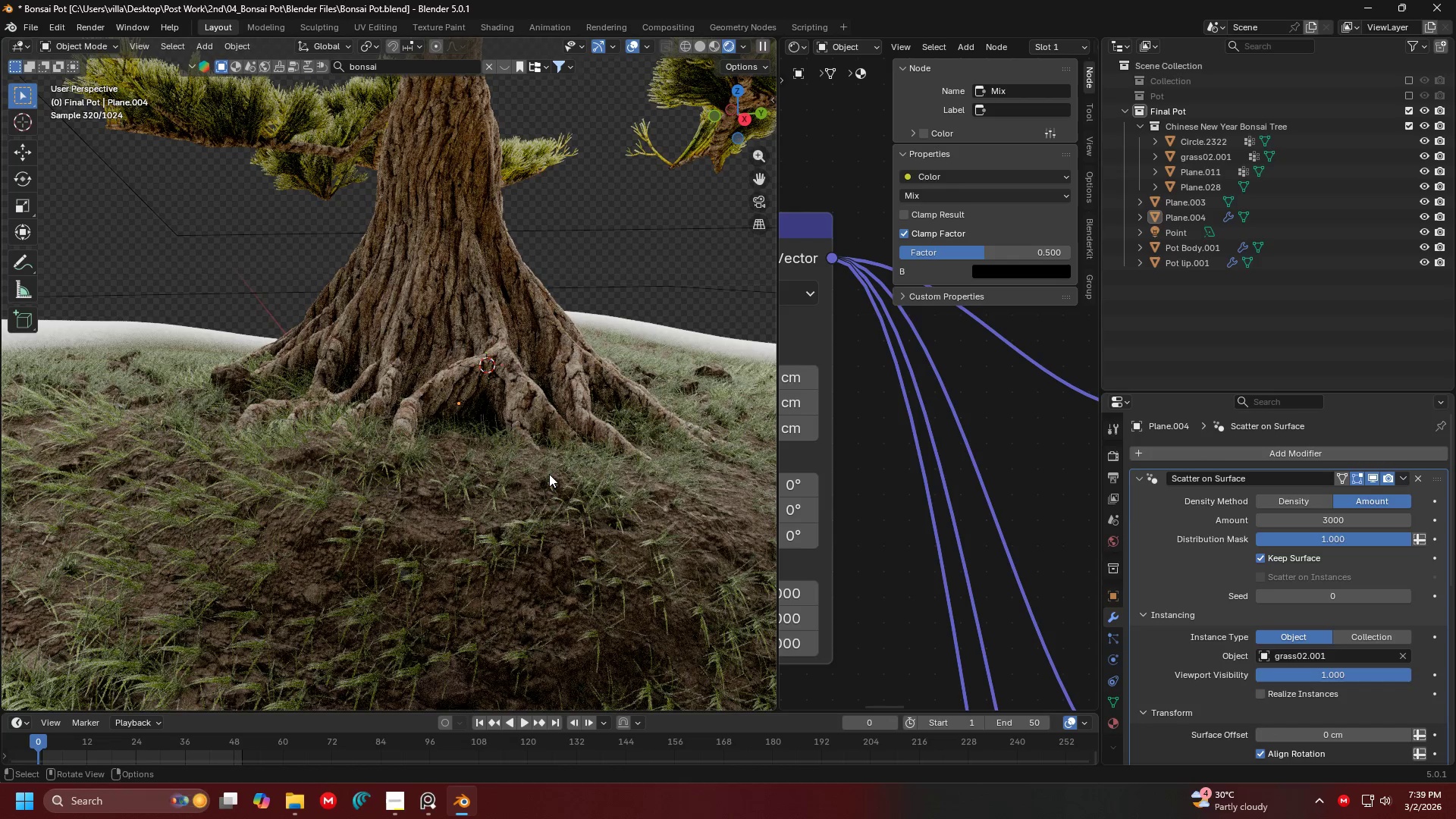 
scroll: coordinate [549, 474], scroll_direction: down, amount: 2.0
 